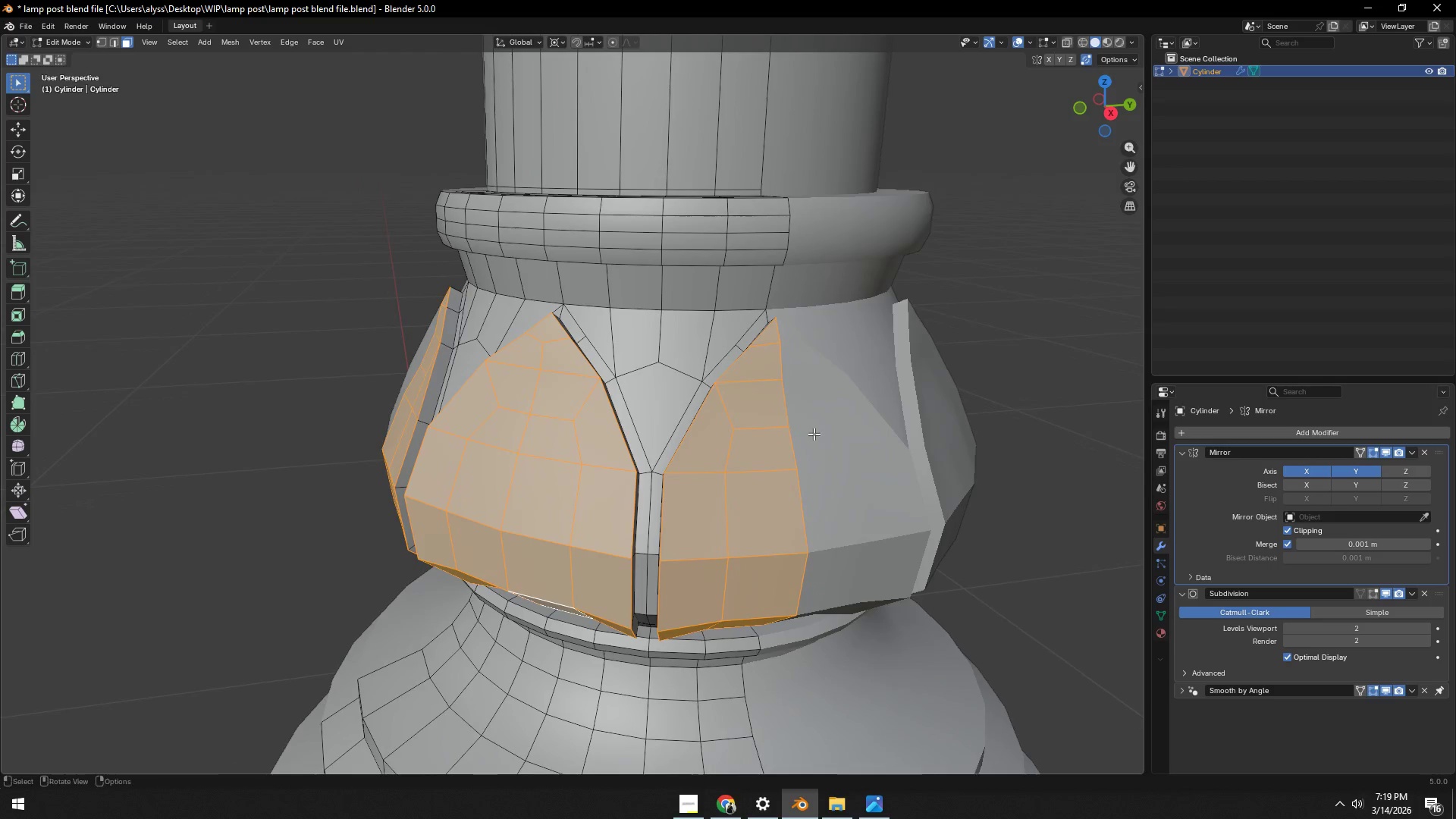 
scroll: coordinate [852, 462], scroll_direction: up, amount: 1.0
 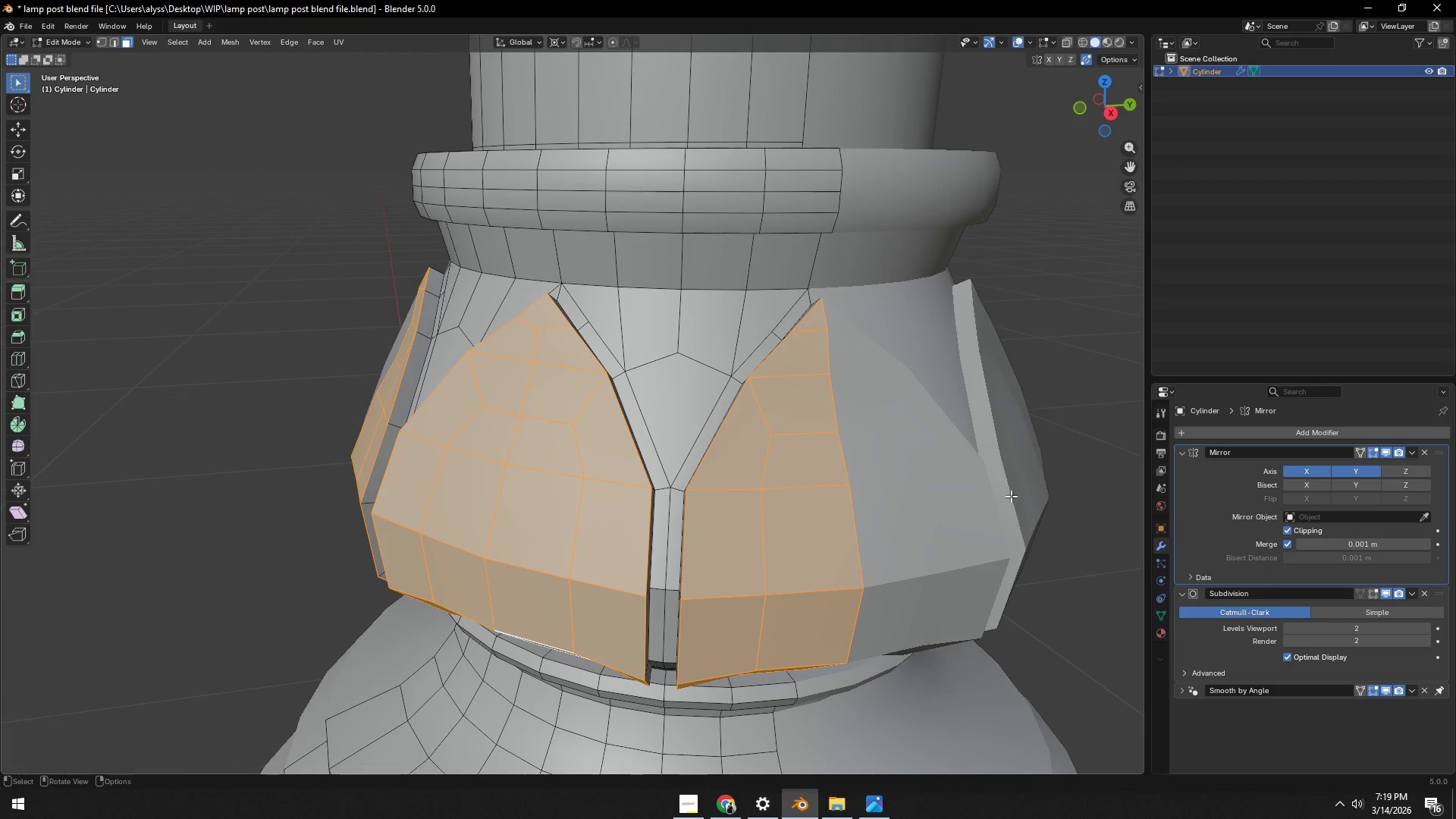 
key(I)
 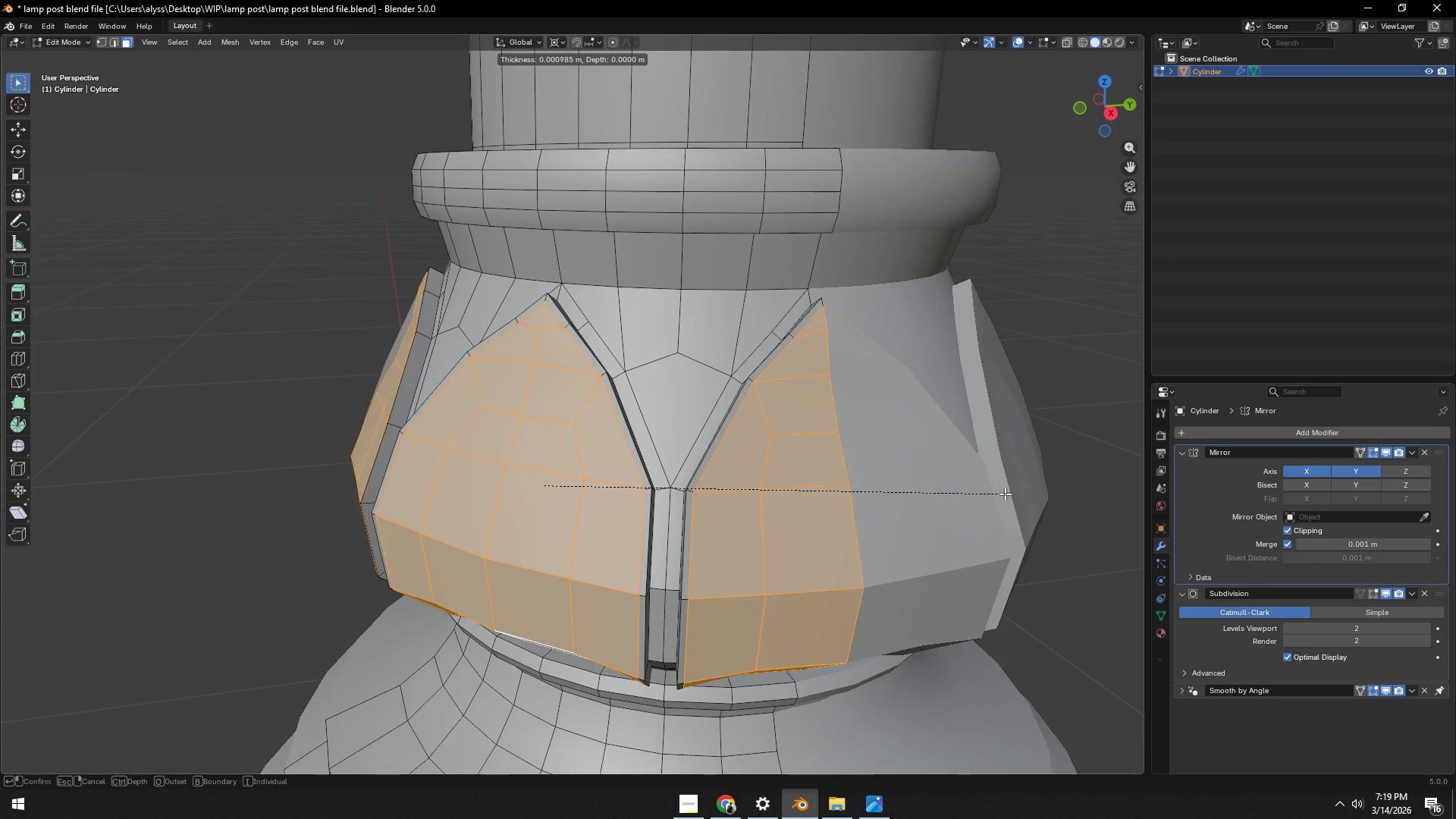 
left_click([1005, 494])
 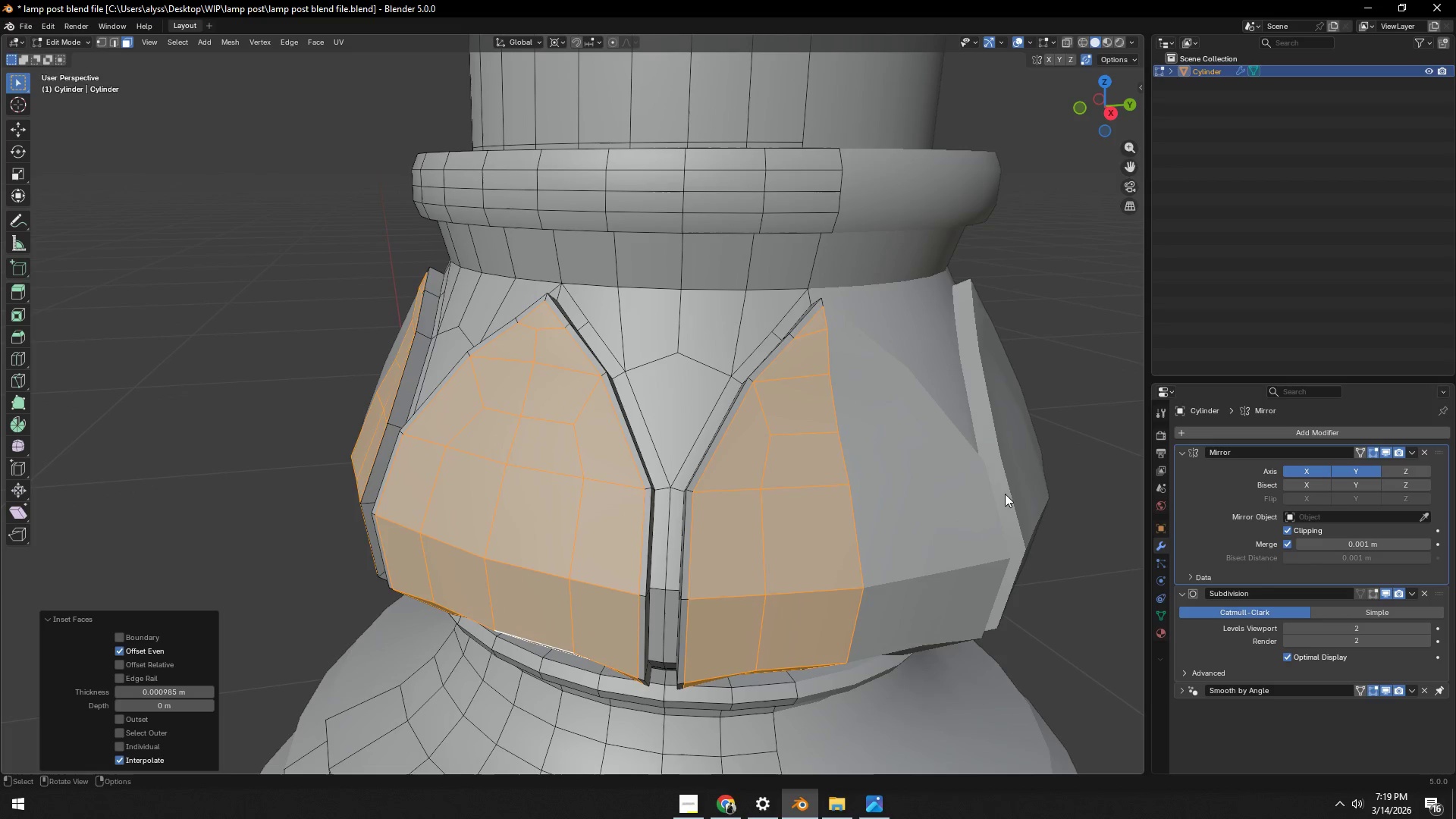 
key(Tab)
 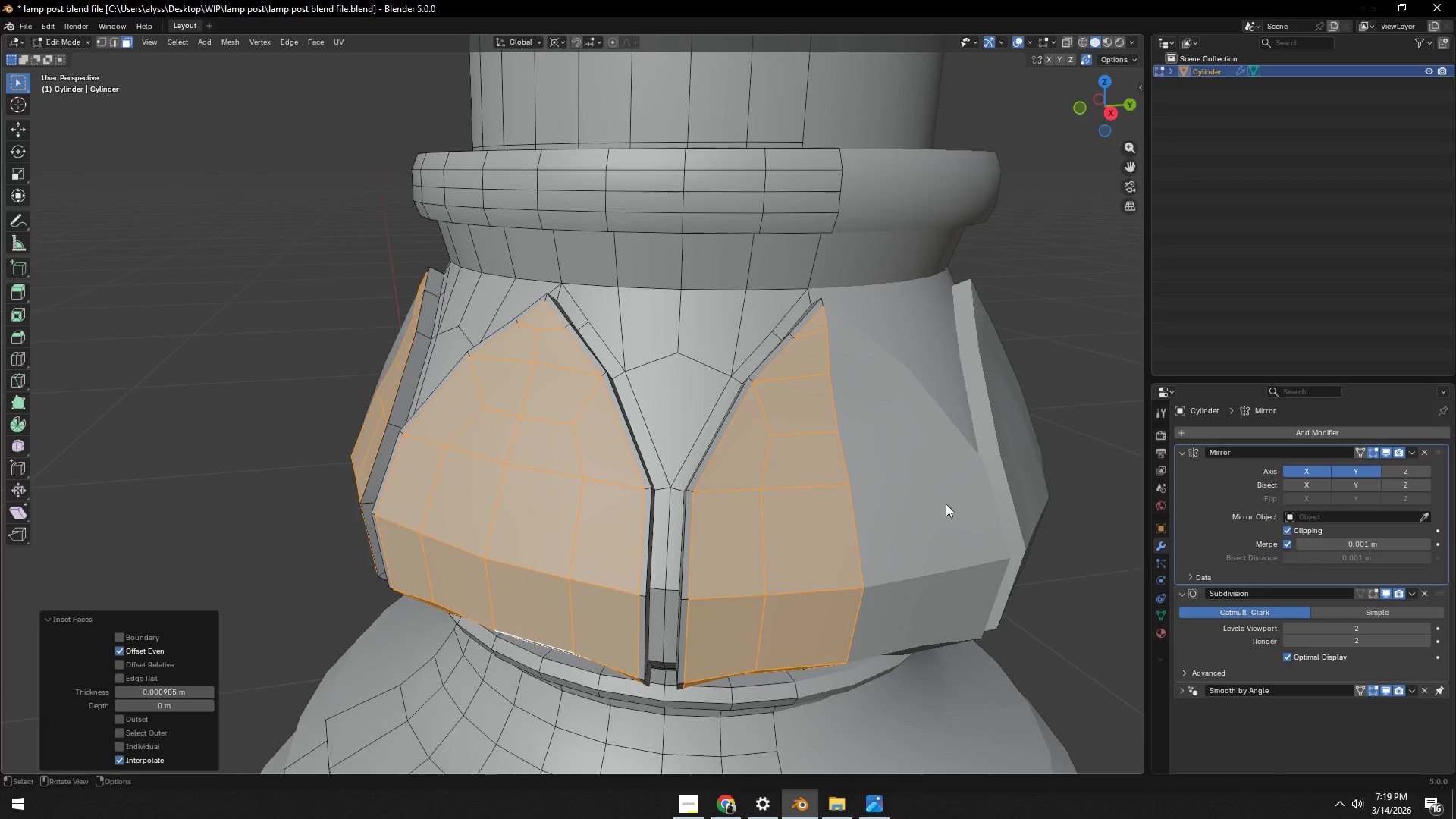 
scroll: coordinate [940, 504], scroll_direction: down, amount: 2.0
 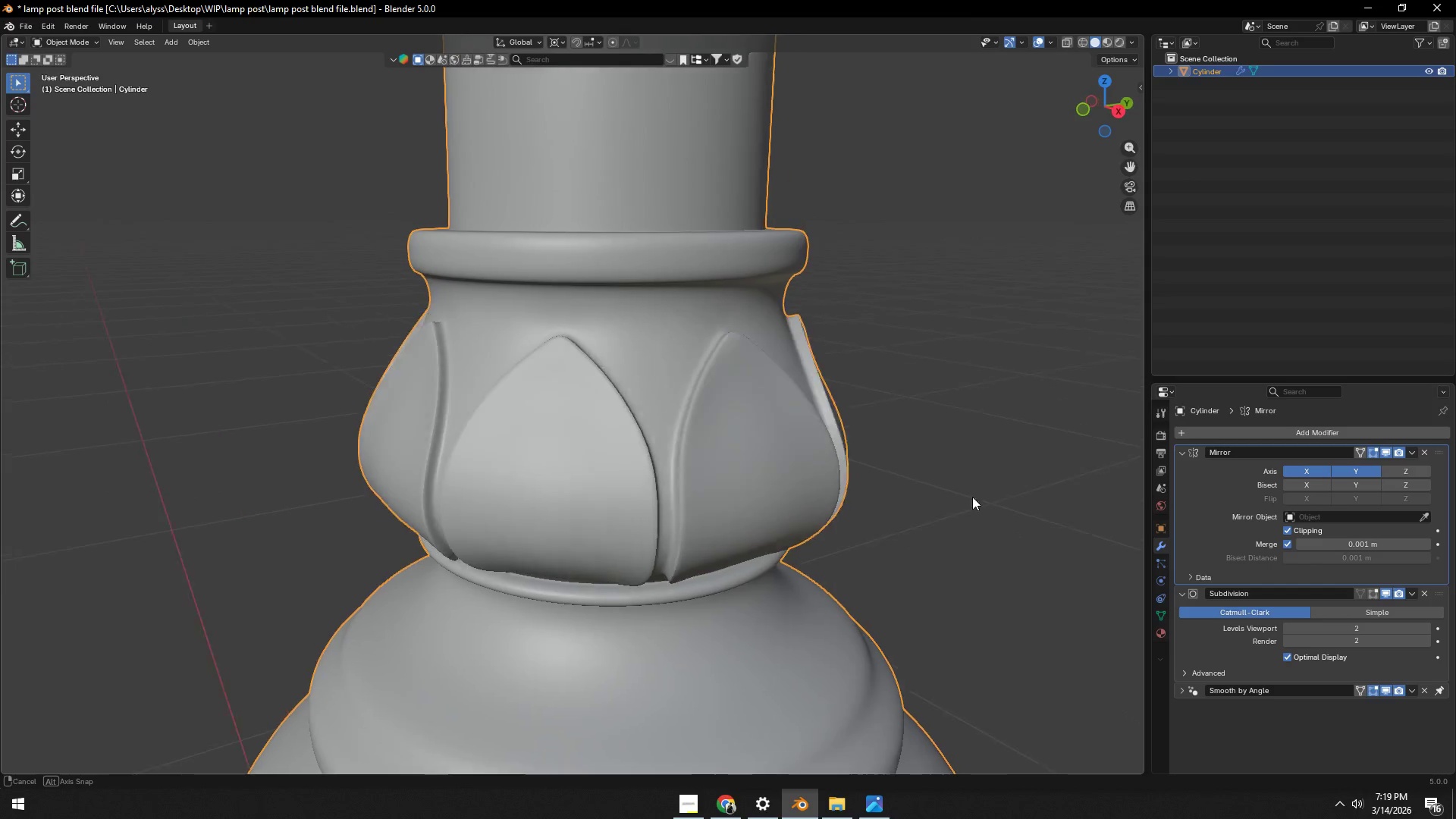 
hold_key(key=ControlLeft, duration=0.59)
 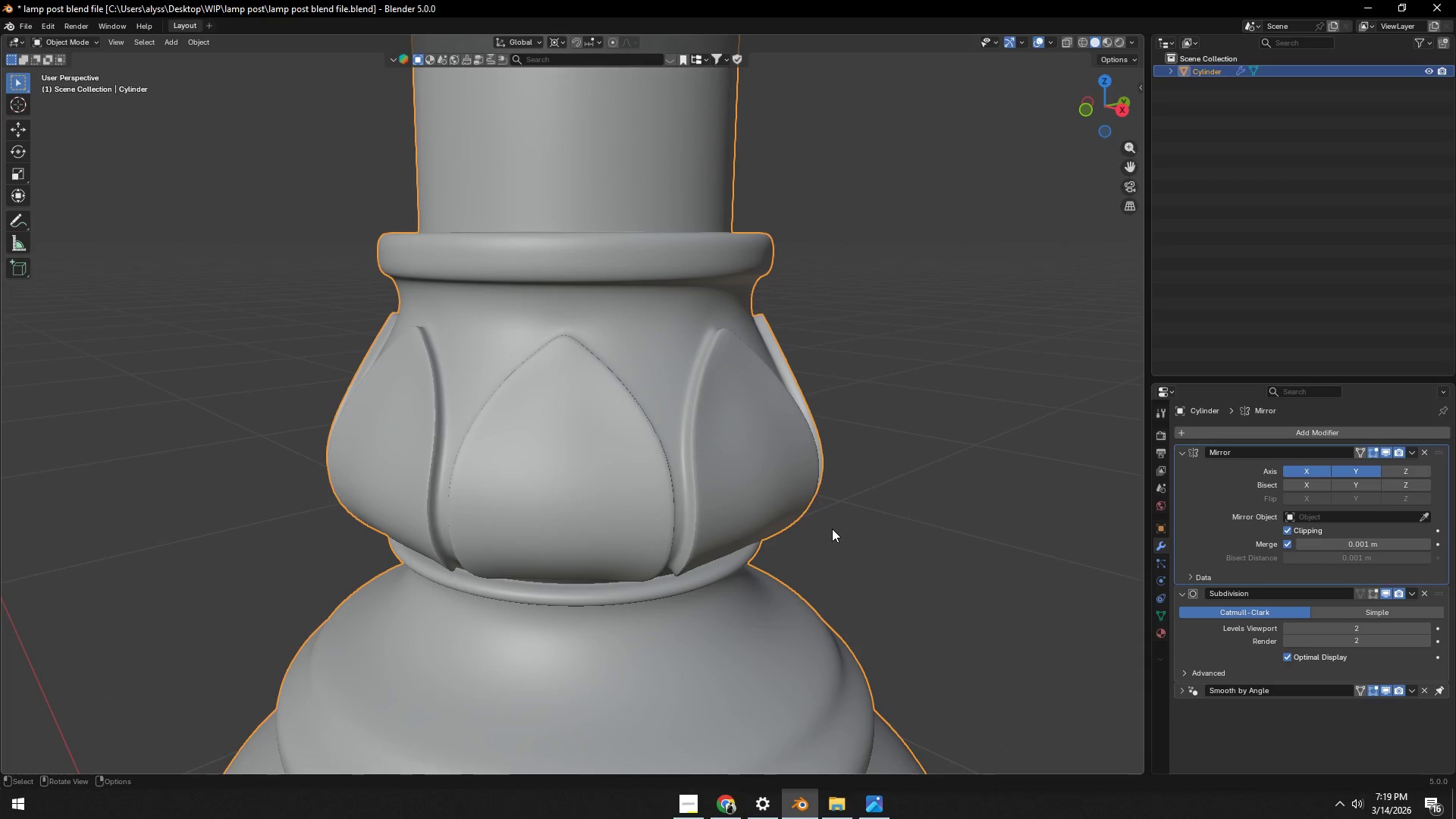 
key(Control+S)
 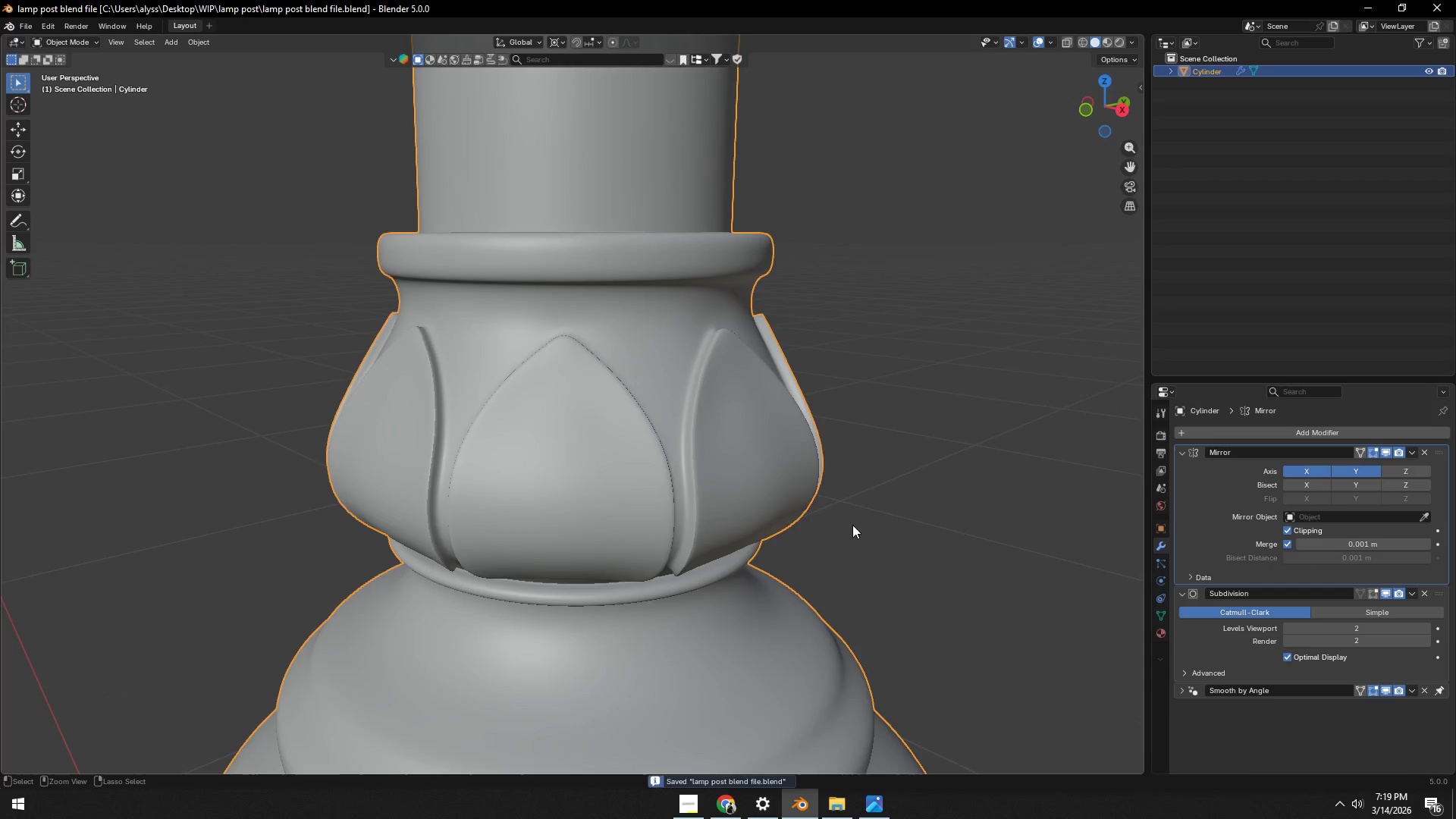 
scroll: coordinate [780, 519], scroll_direction: down, amount: 5.0
 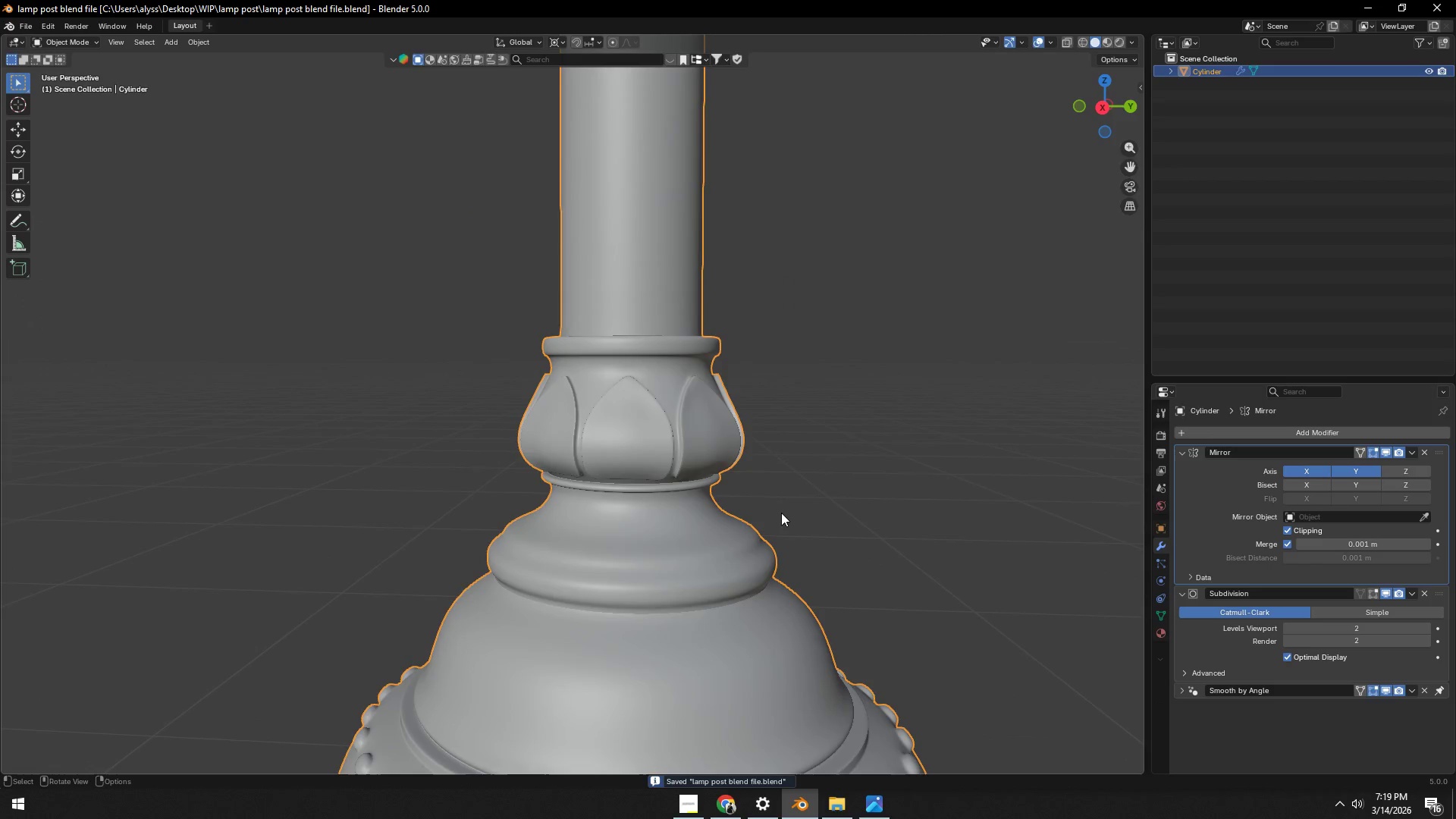 
key(Tab)
 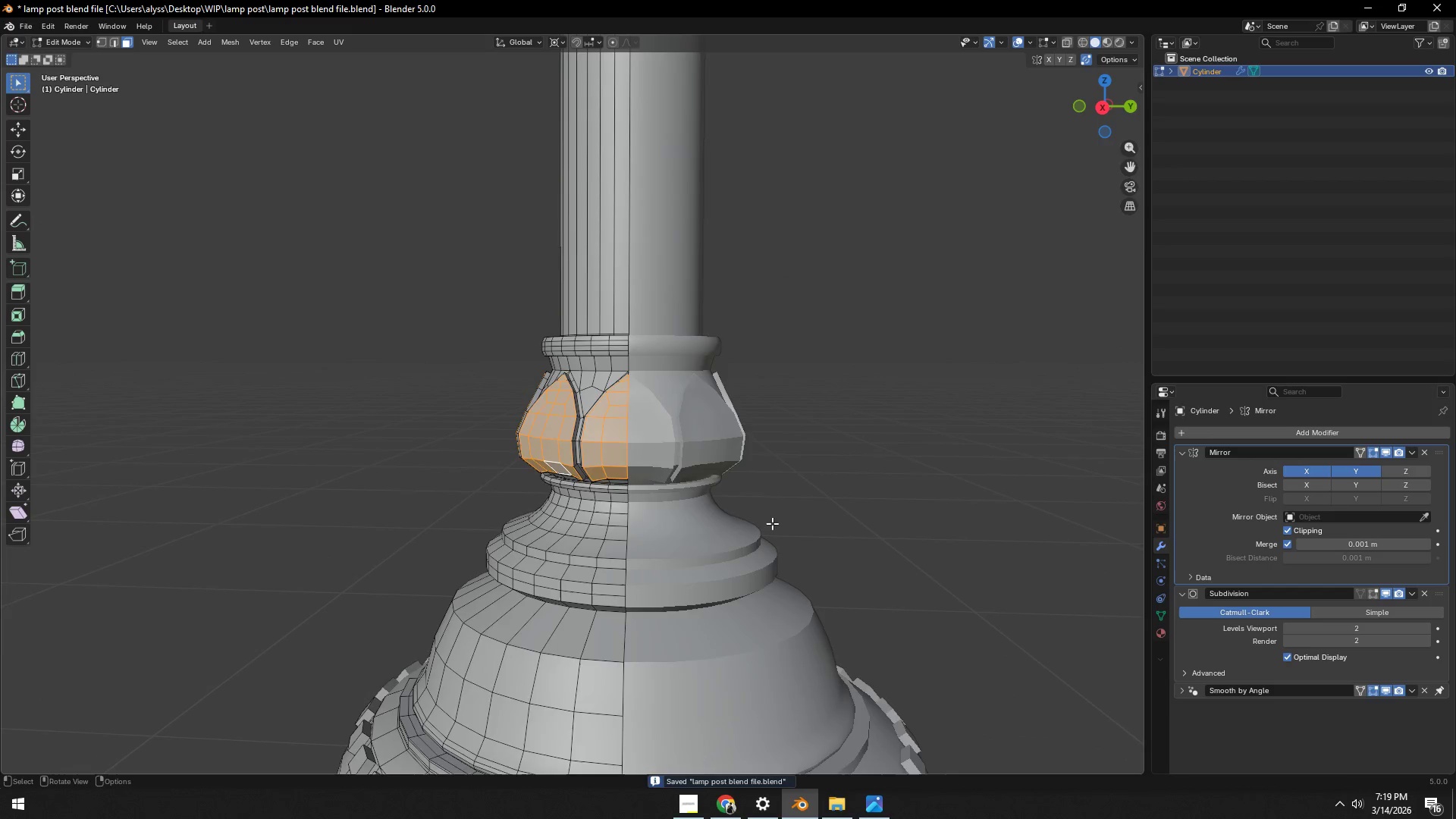 
scroll: coordinate [773, 522], scroll_direction: up, amount: 6.0
 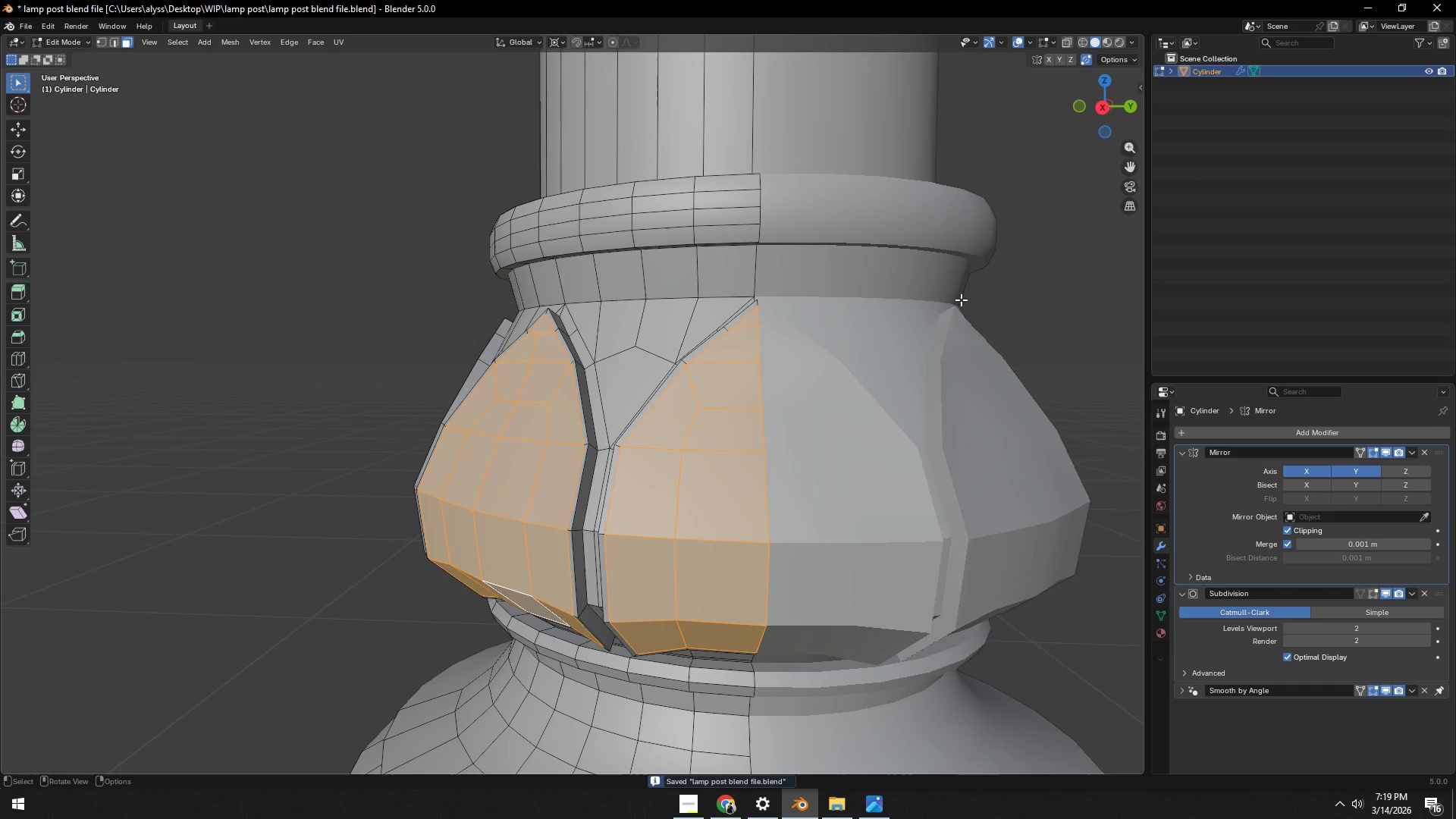 
left_click([1057, 251])
 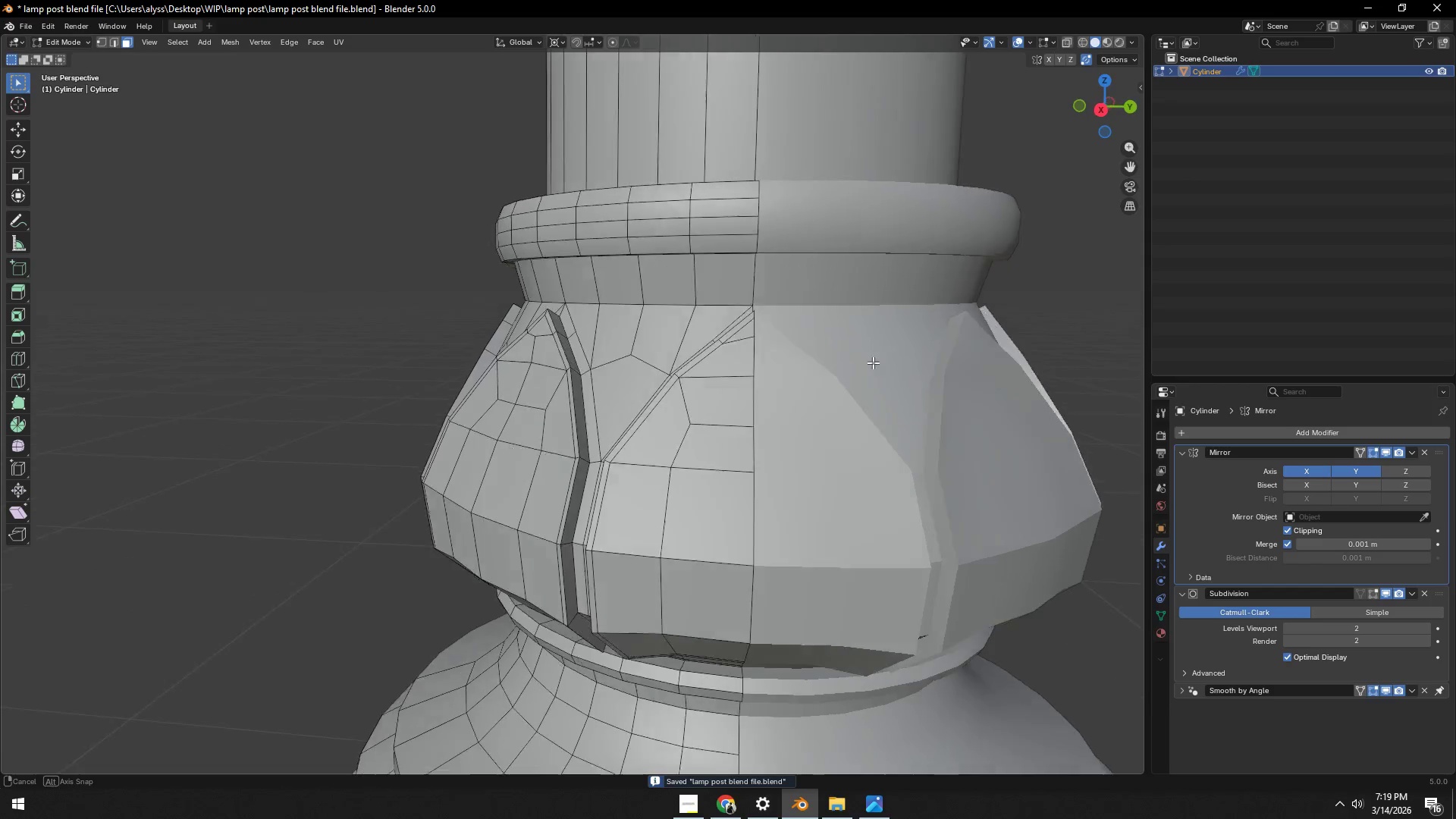 
key(1)
 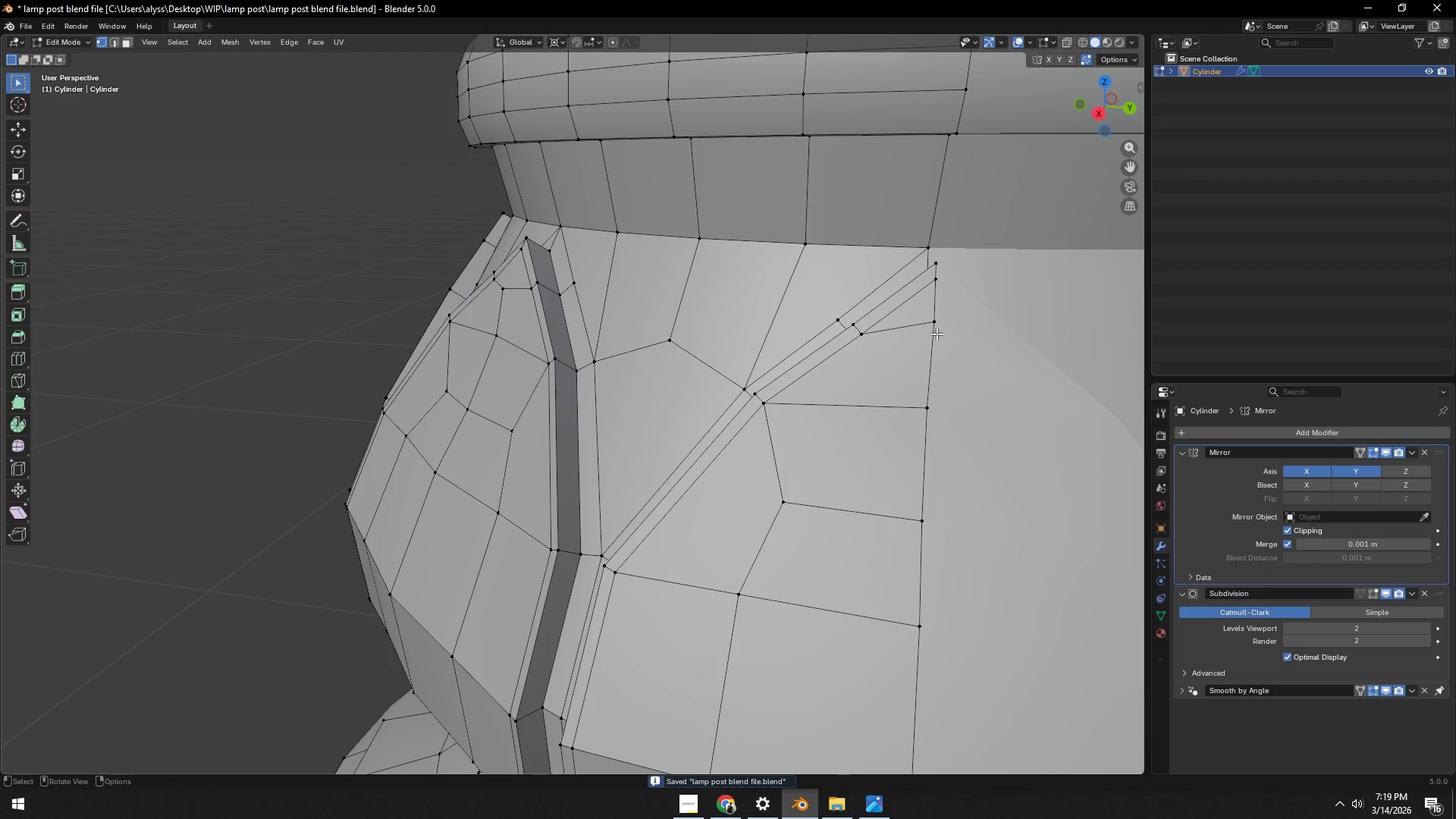 
scroll: coordinate [839, 385], scroll_direction: up, amount: 3.0
 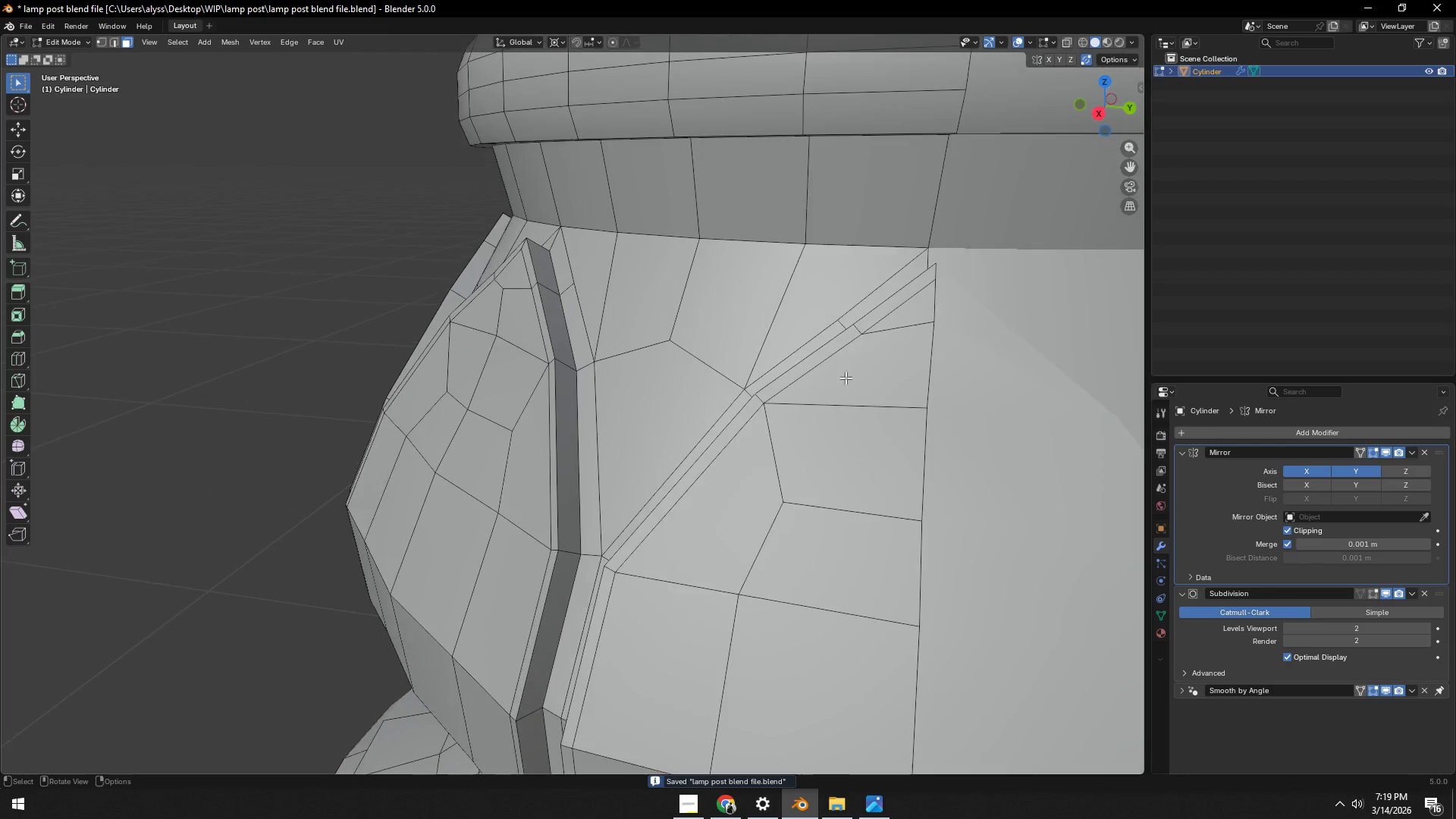 
left_click([938, 325])
 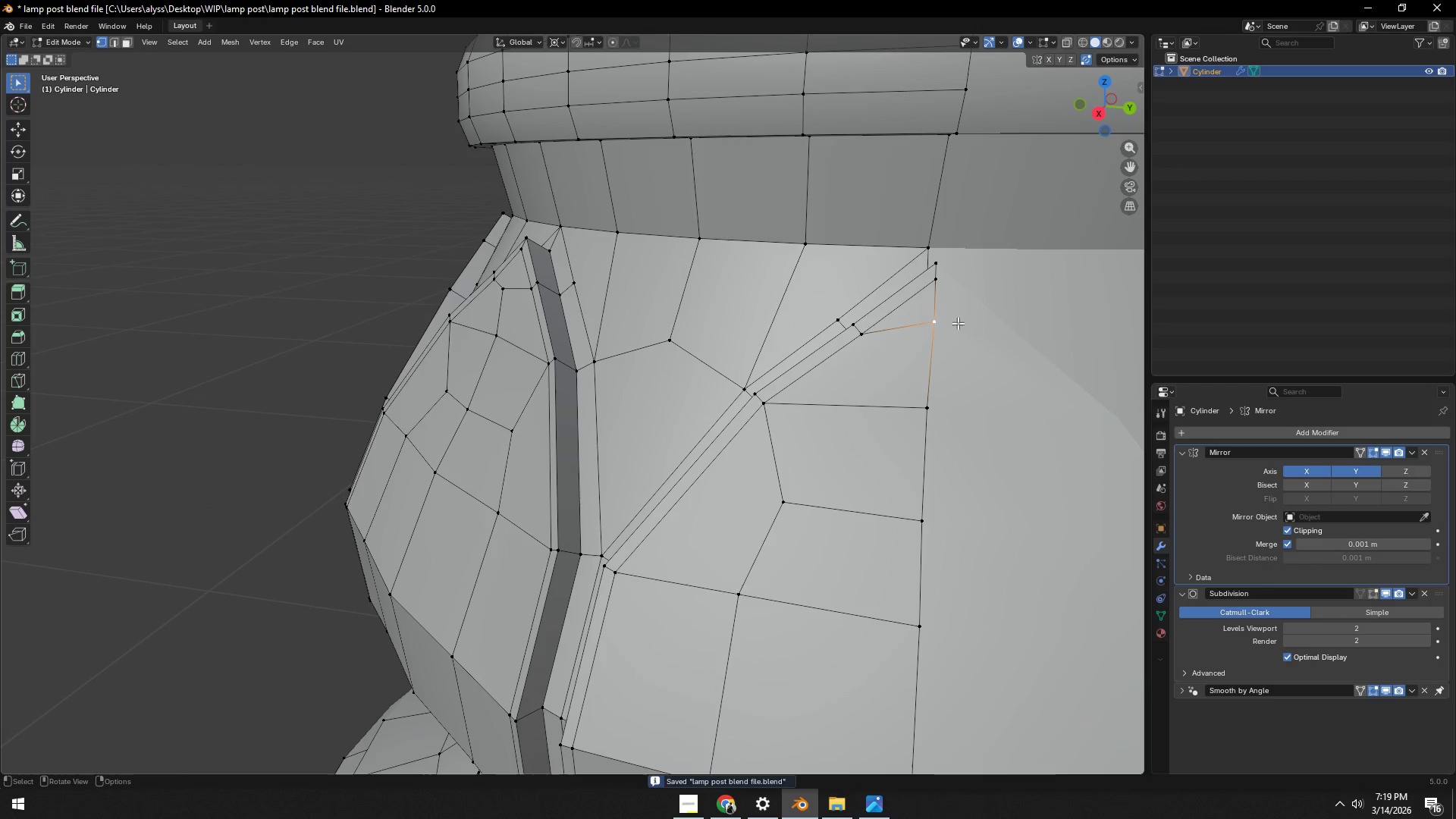 
type(gg)
 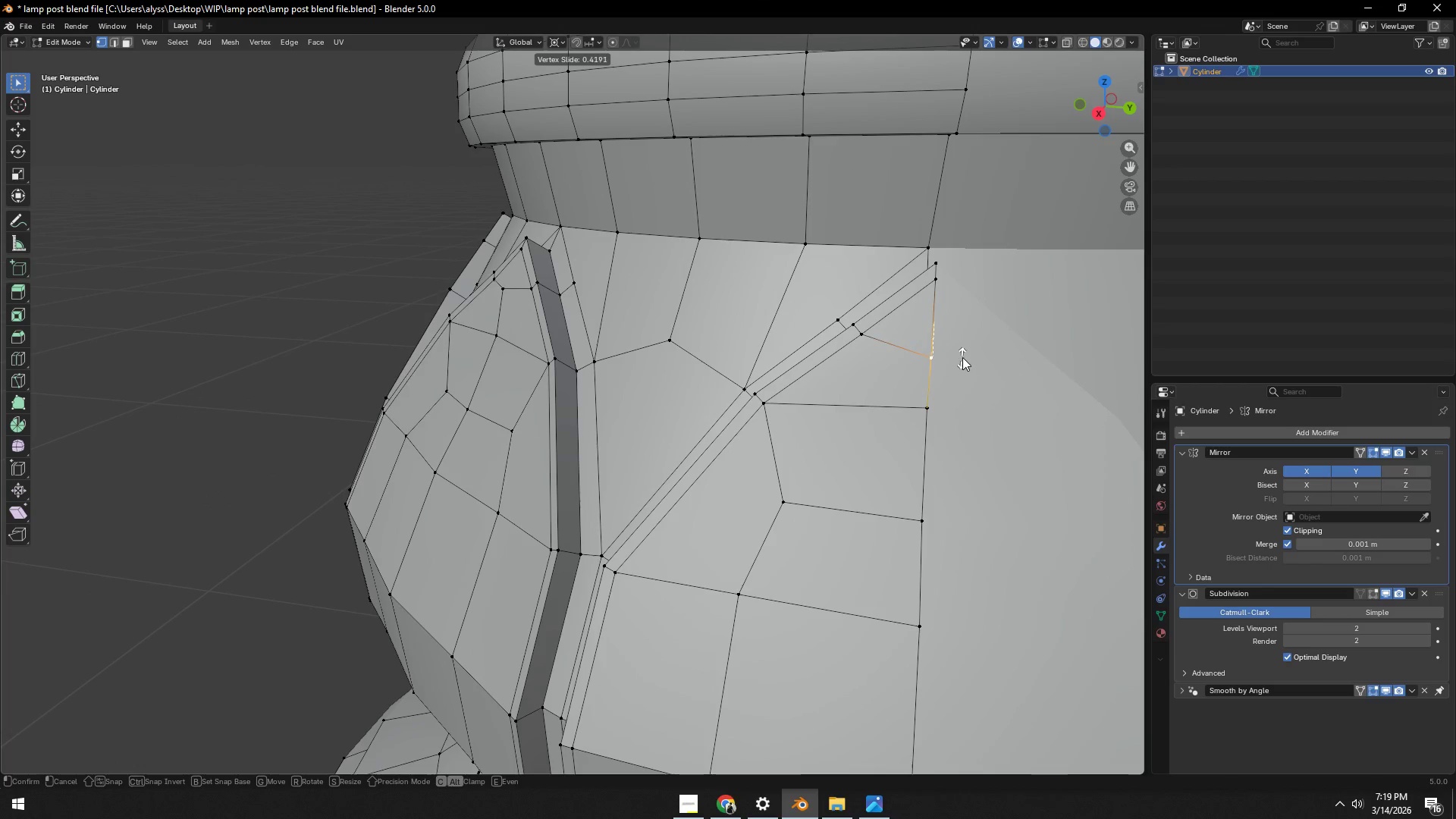 
left_click([963, 355])
 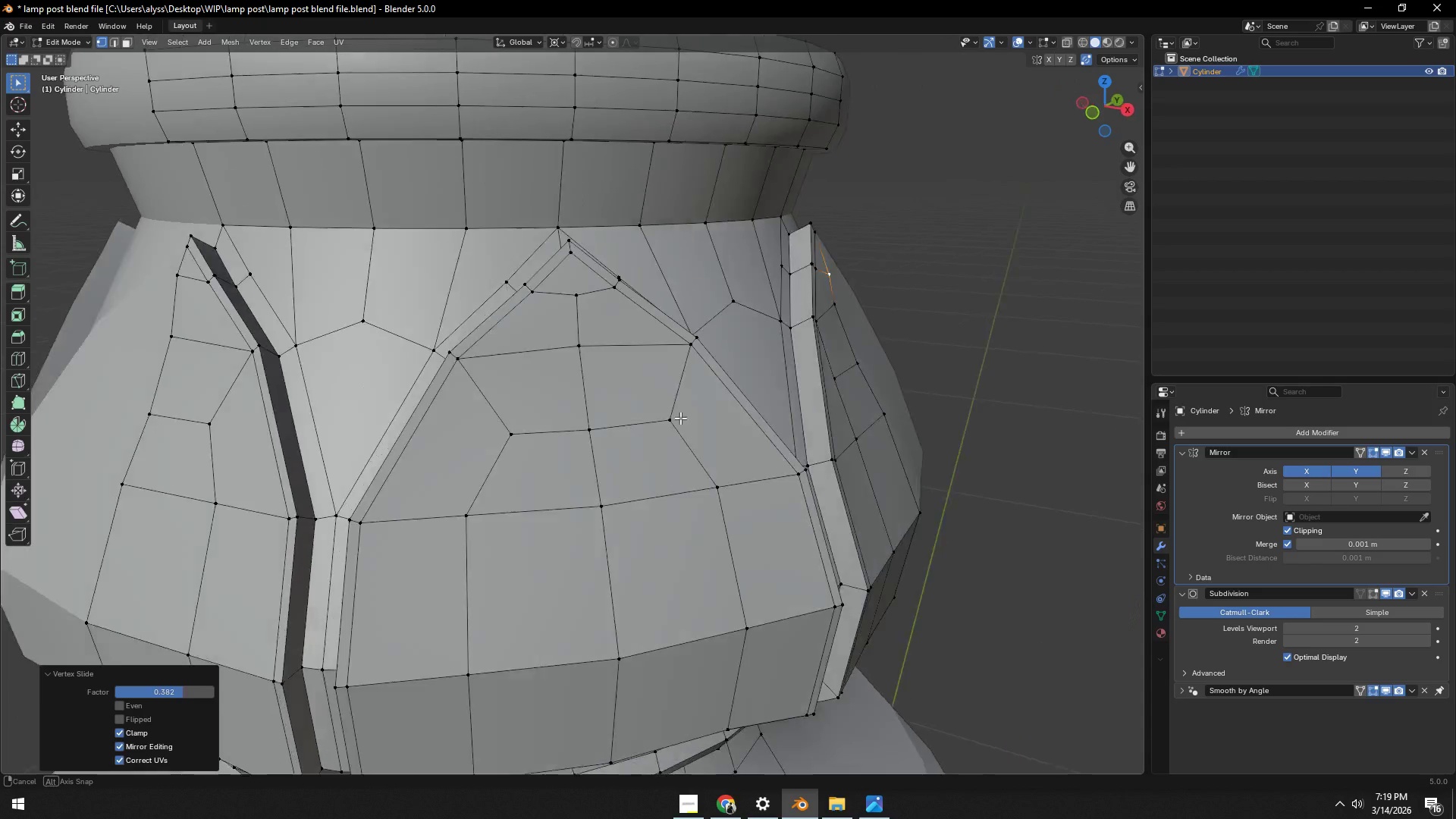 
scroll: coordinate [495, 410], scroll_direction: down, amount: 1.0
 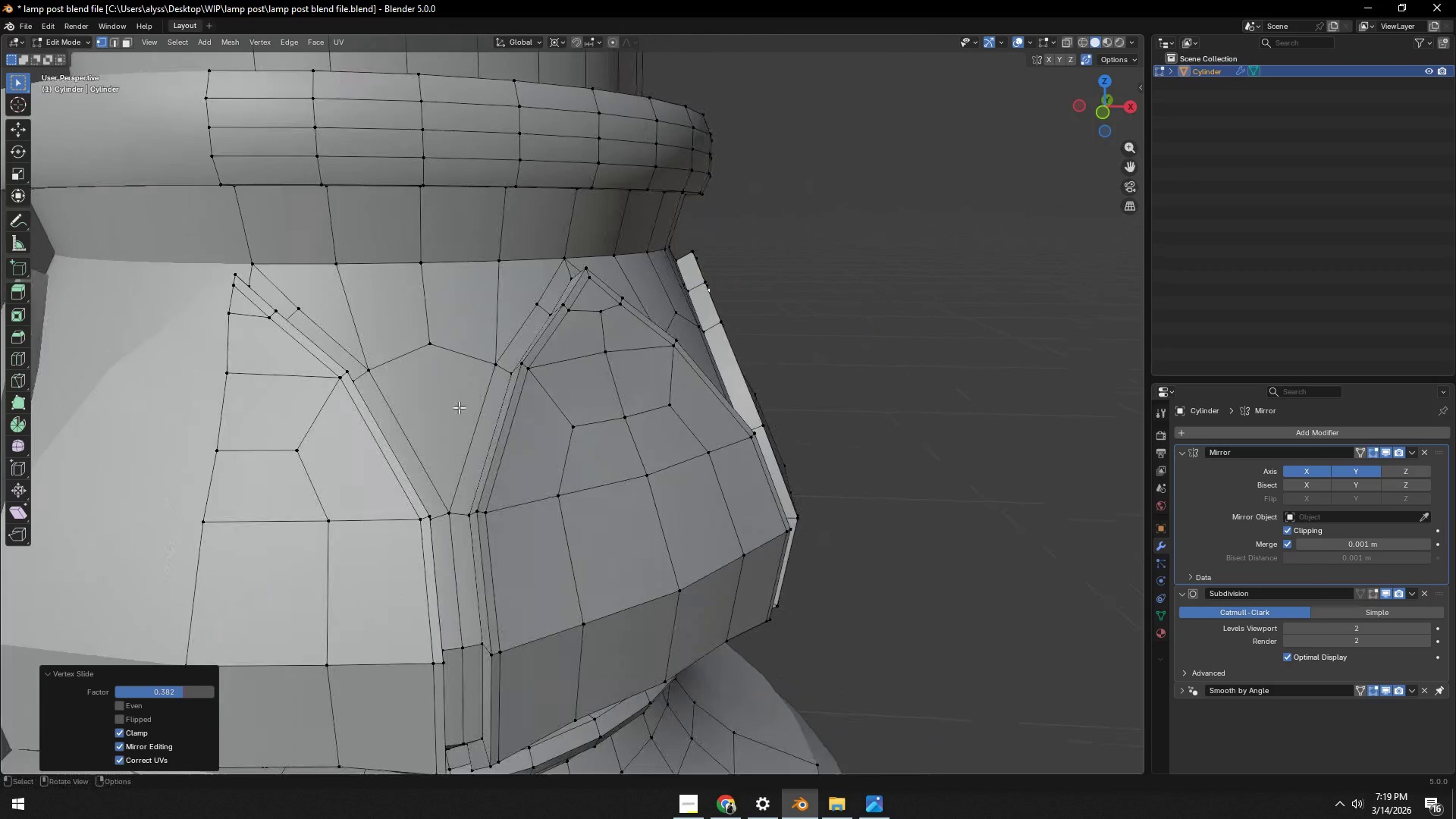 
left_click([228, 309])
 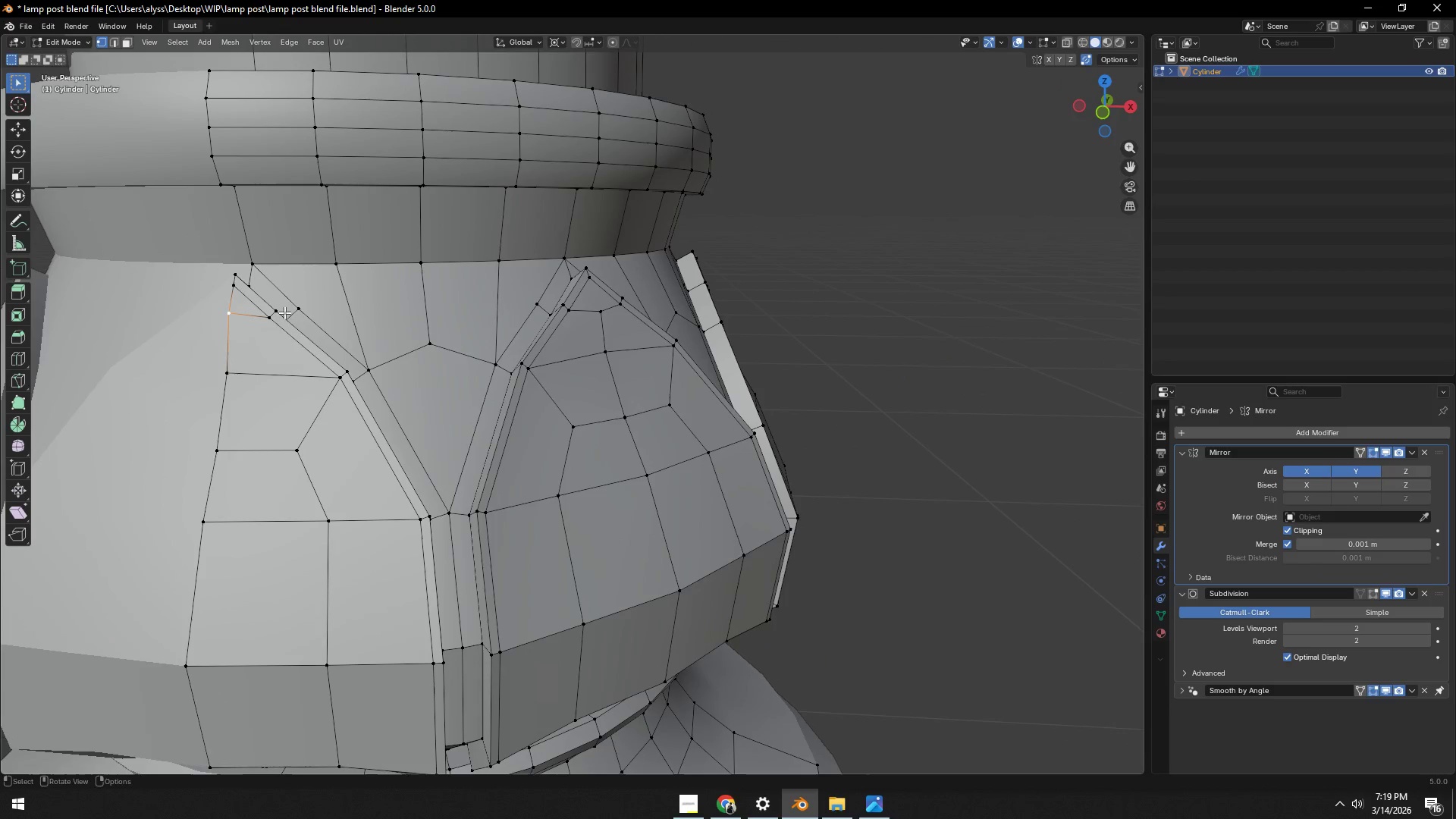 
type(gg)
 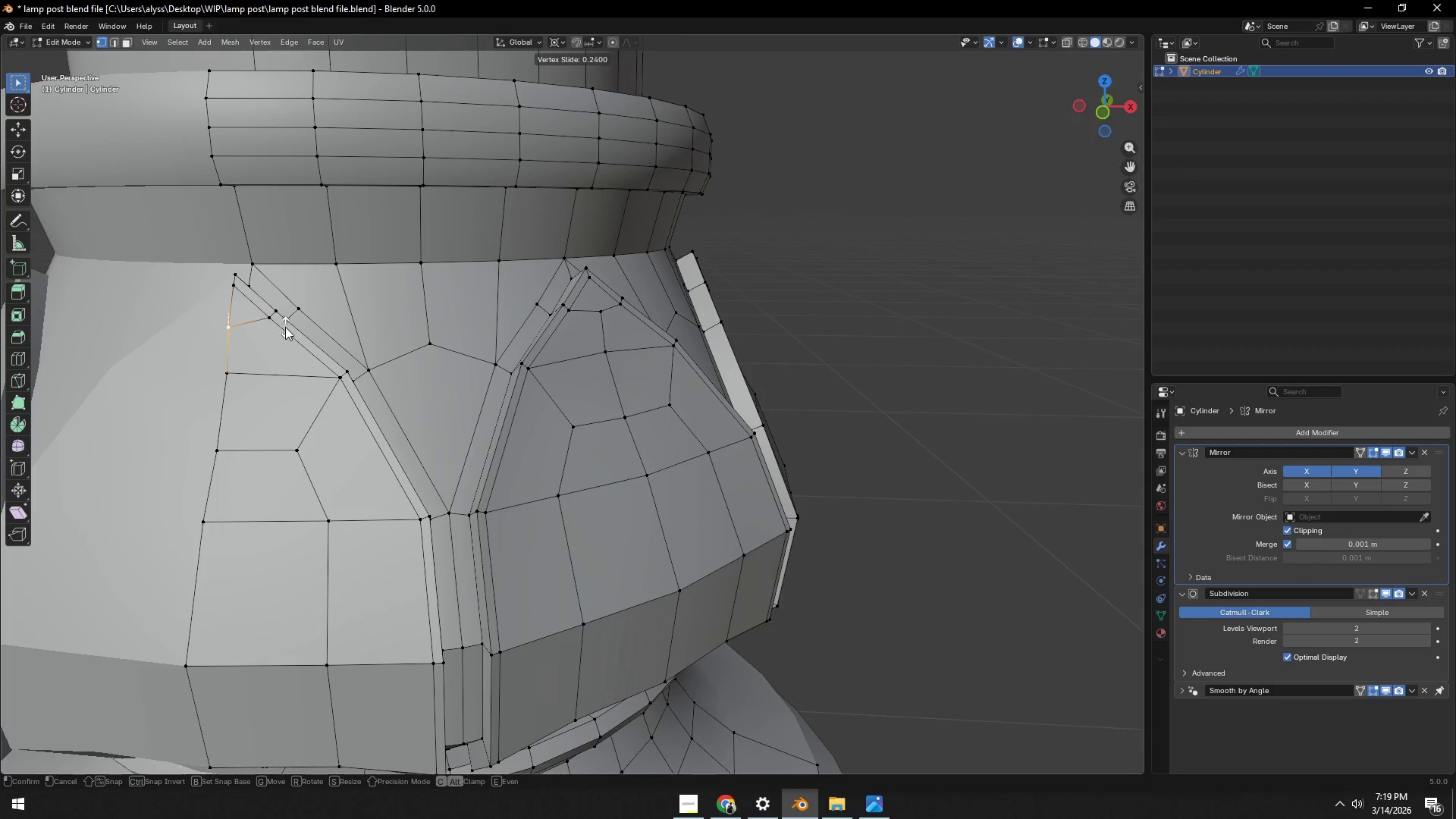 
left_click([285, 327])
 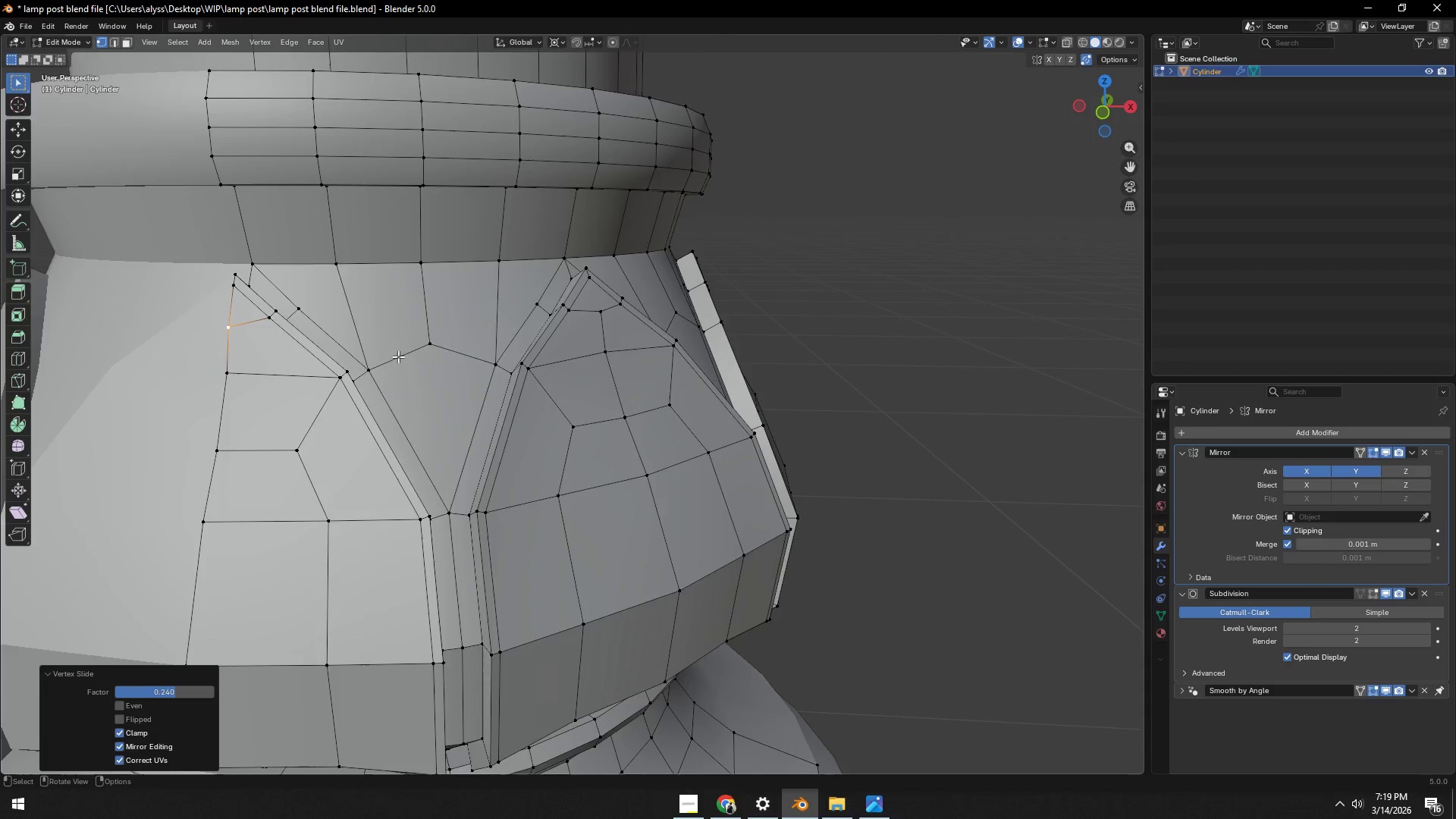 
scroll: coordinate [516, 394], scroll_direction: down, amount: 3.0
 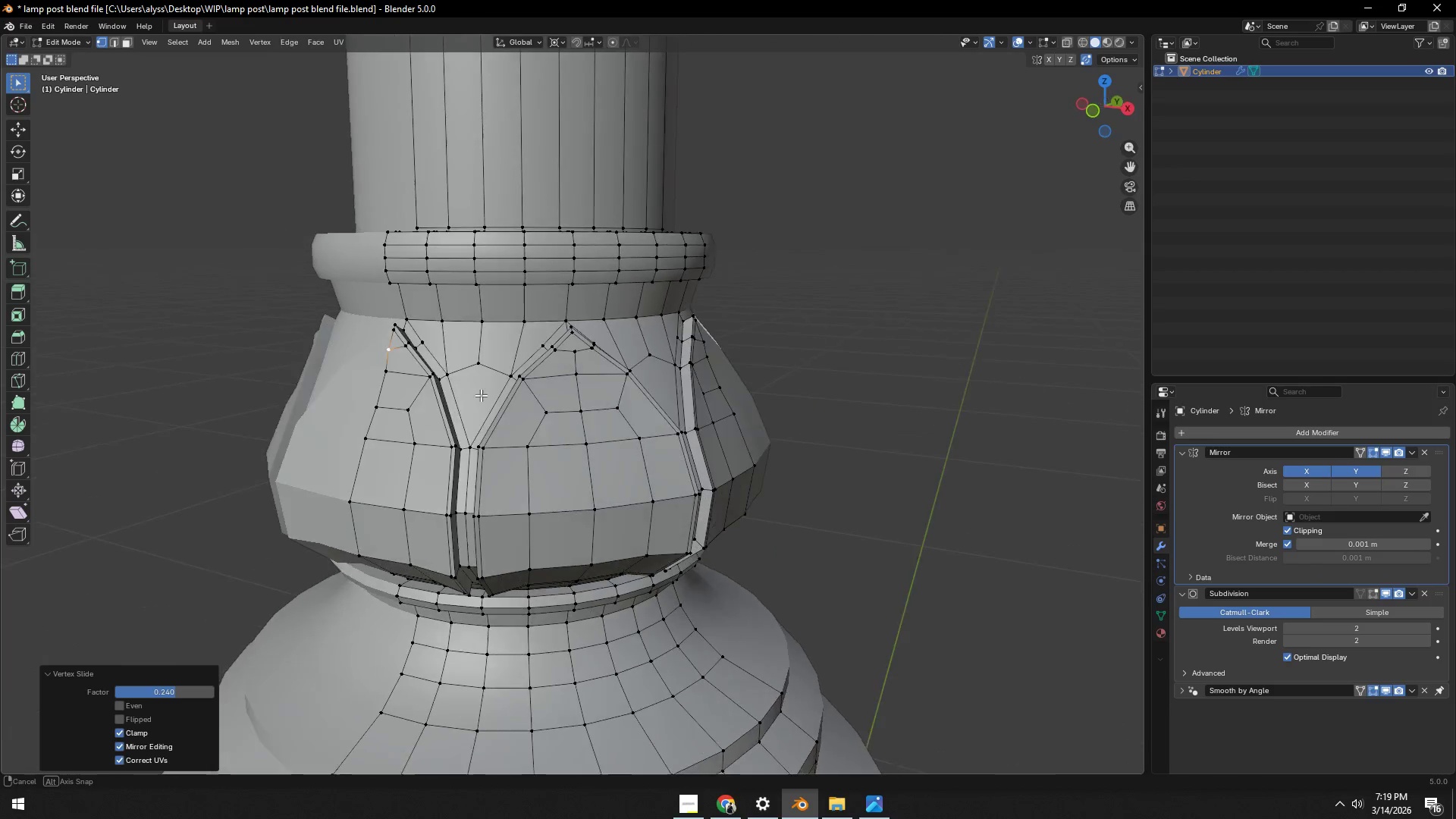 
key(Control+S)
 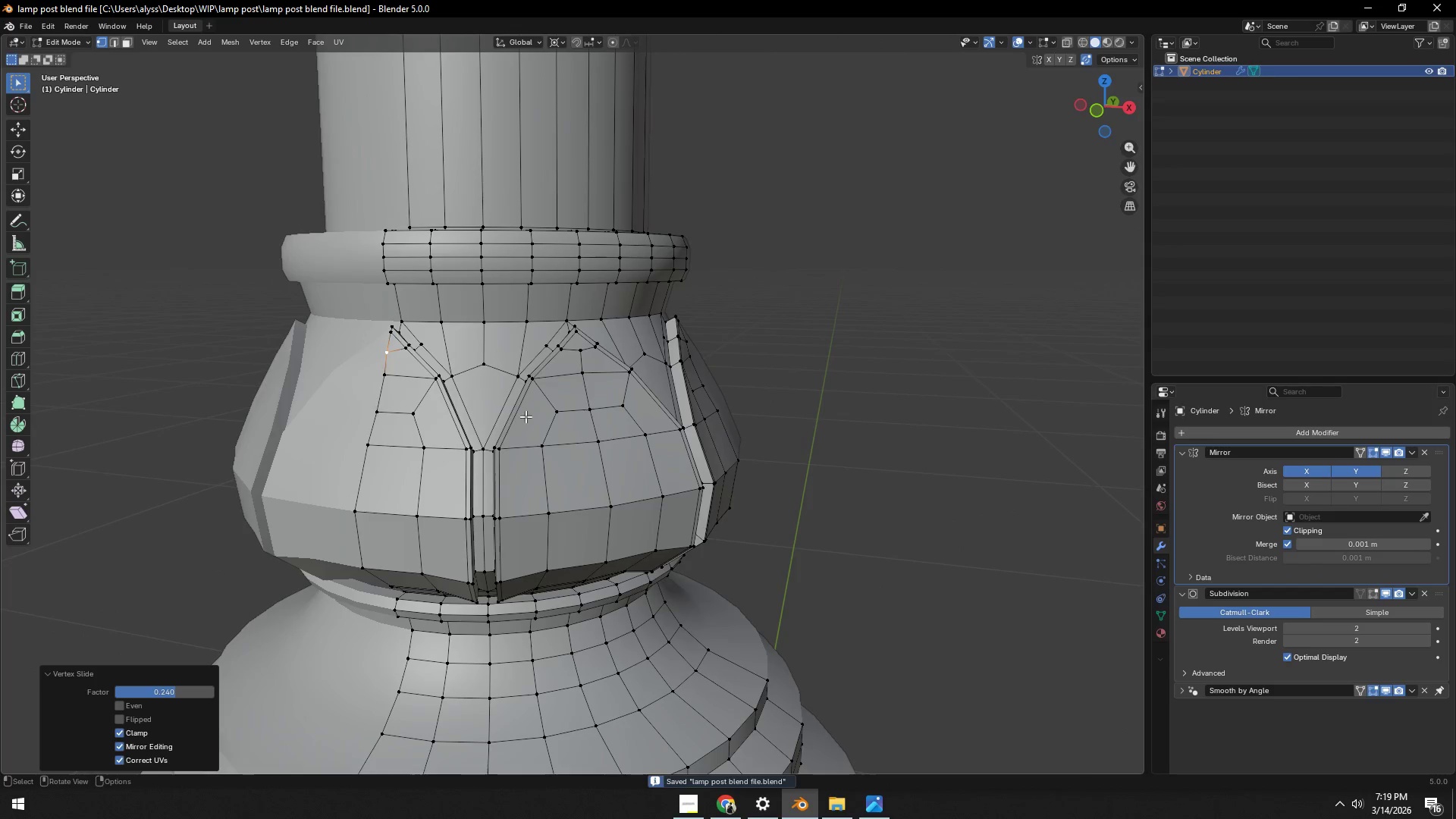 
key(Control+ControlLeft)
 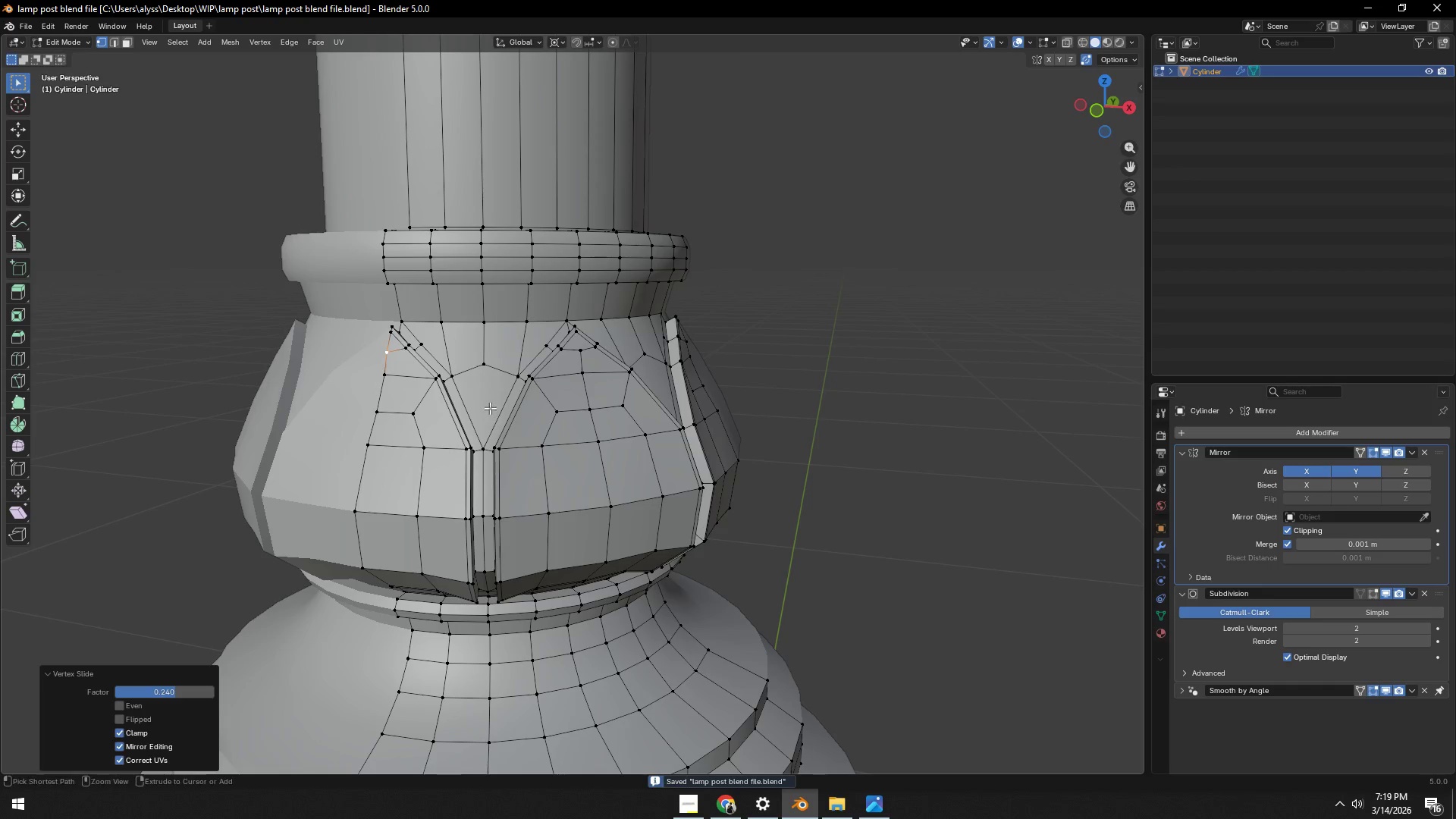 
key(Control+R)
 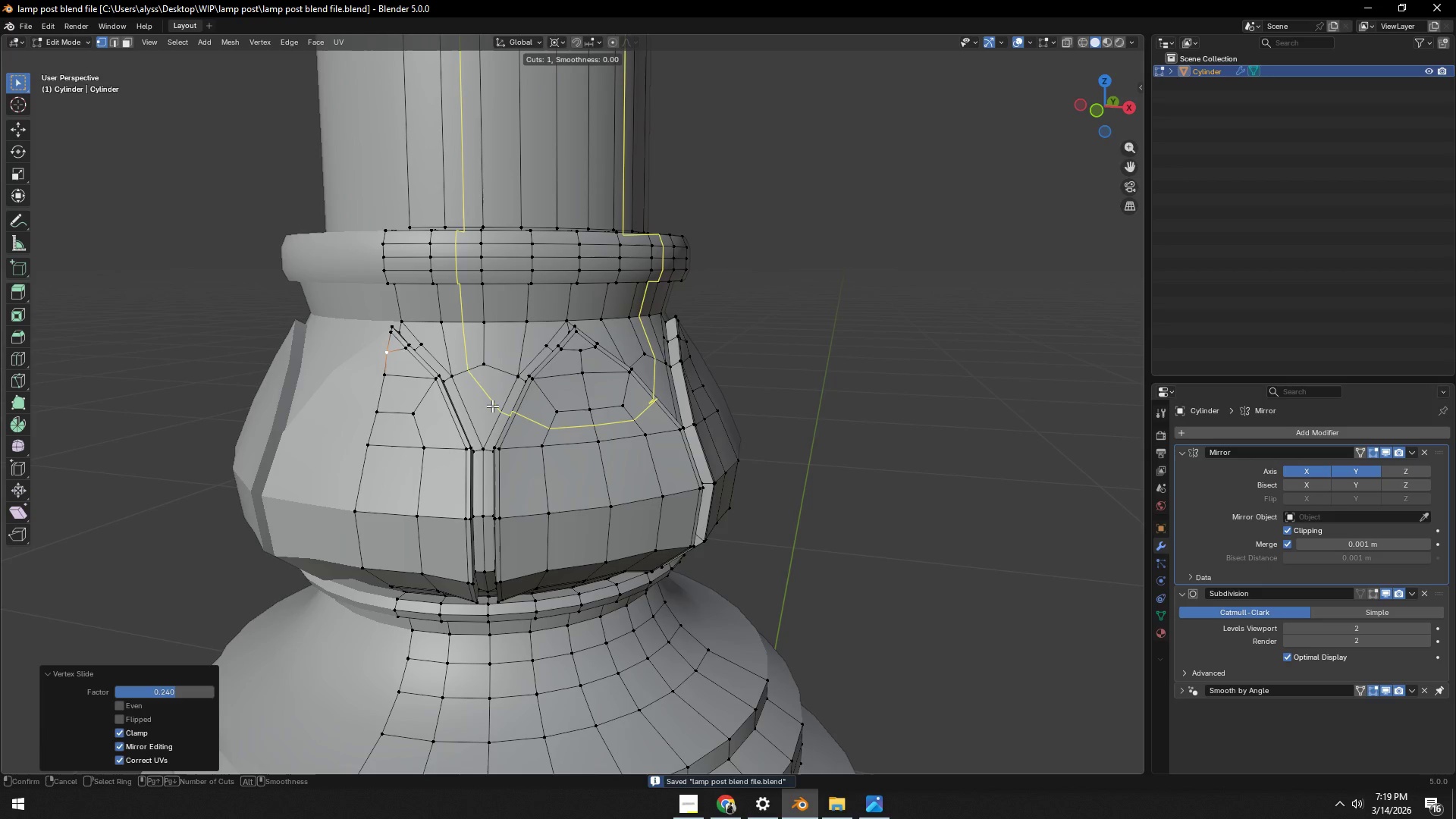 
right_click([492, 406])
 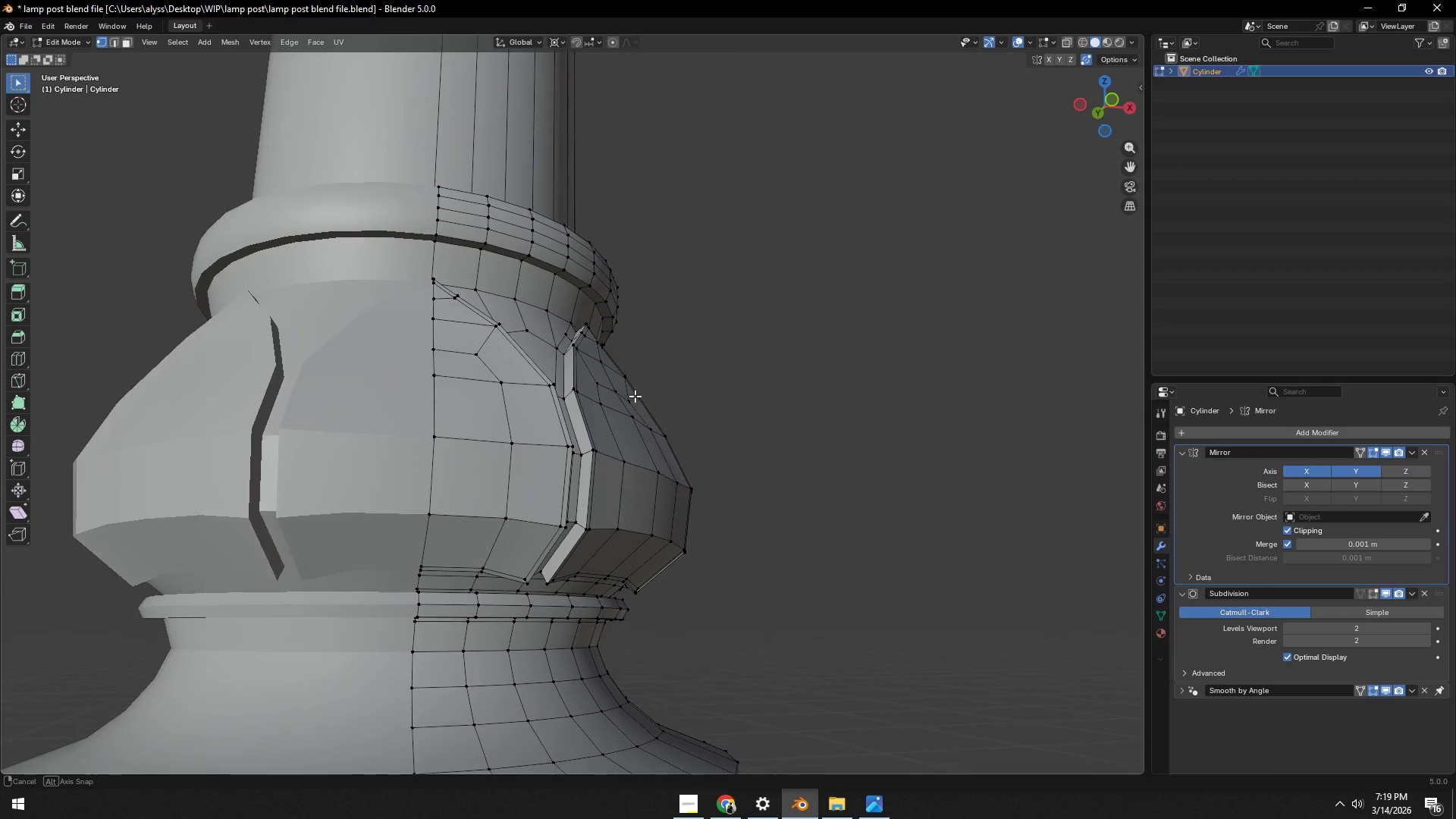 
wait(7.42)
 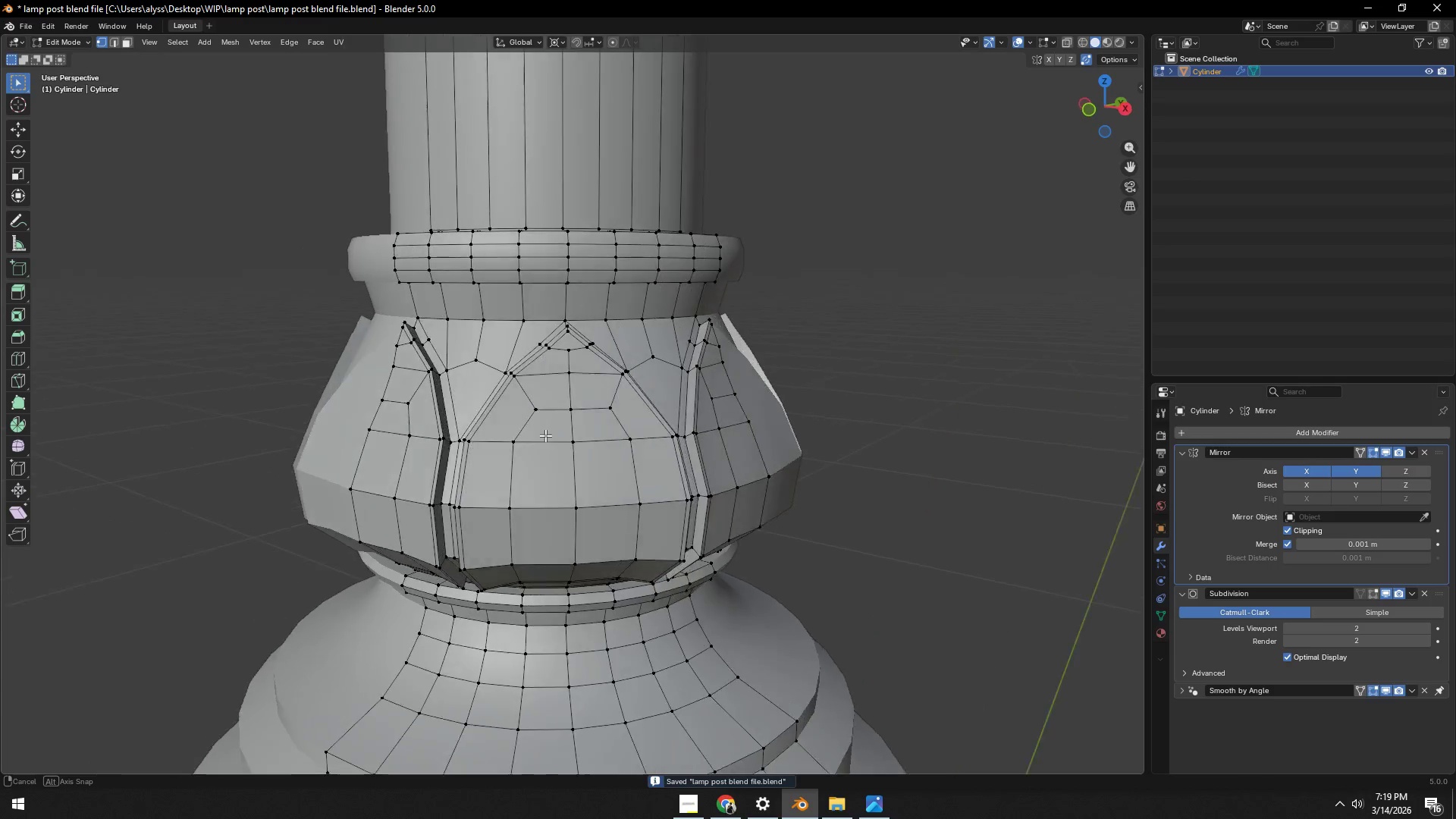 
key(Control+ControlLeft)
 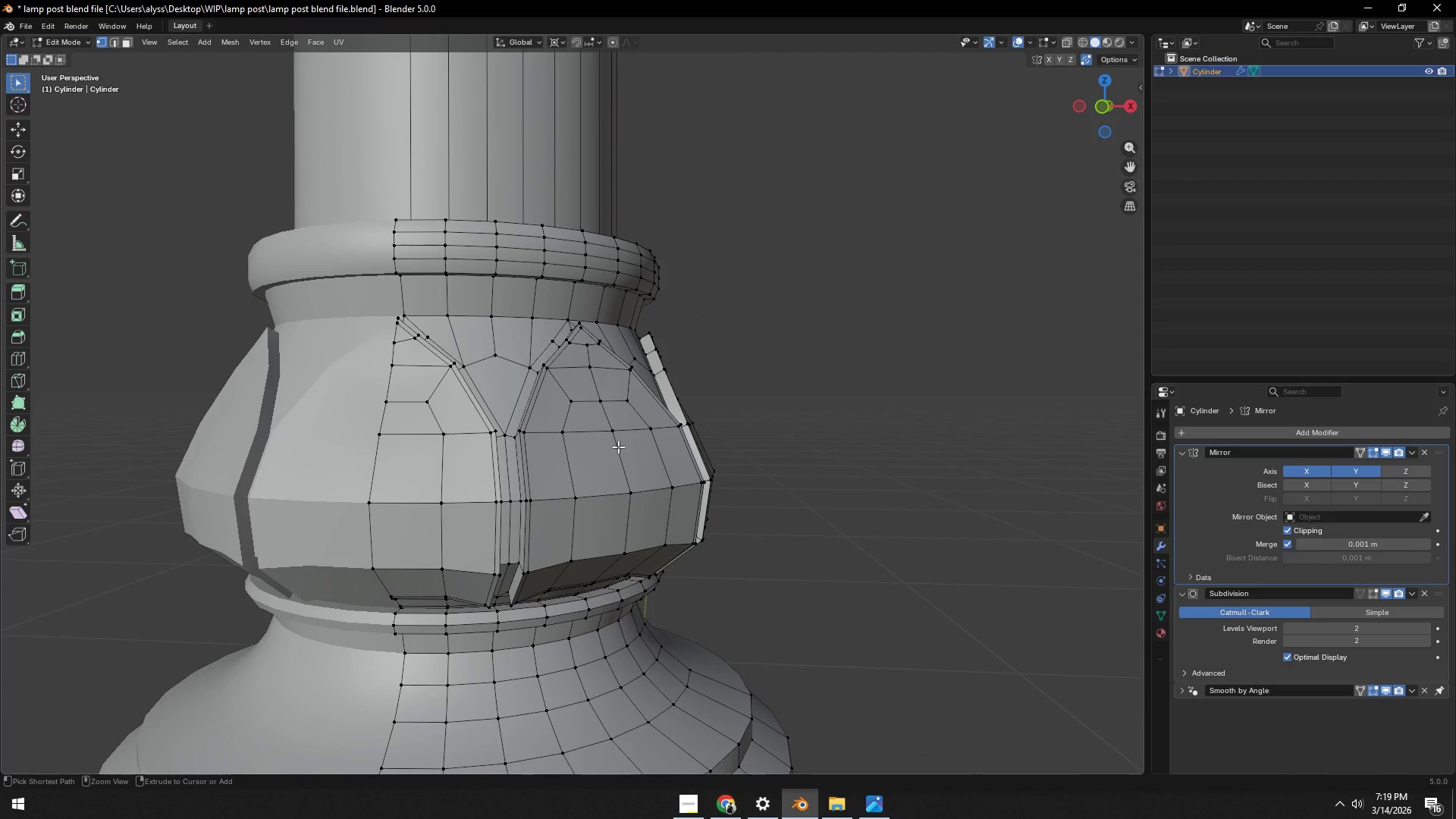 
key(Control+S)
 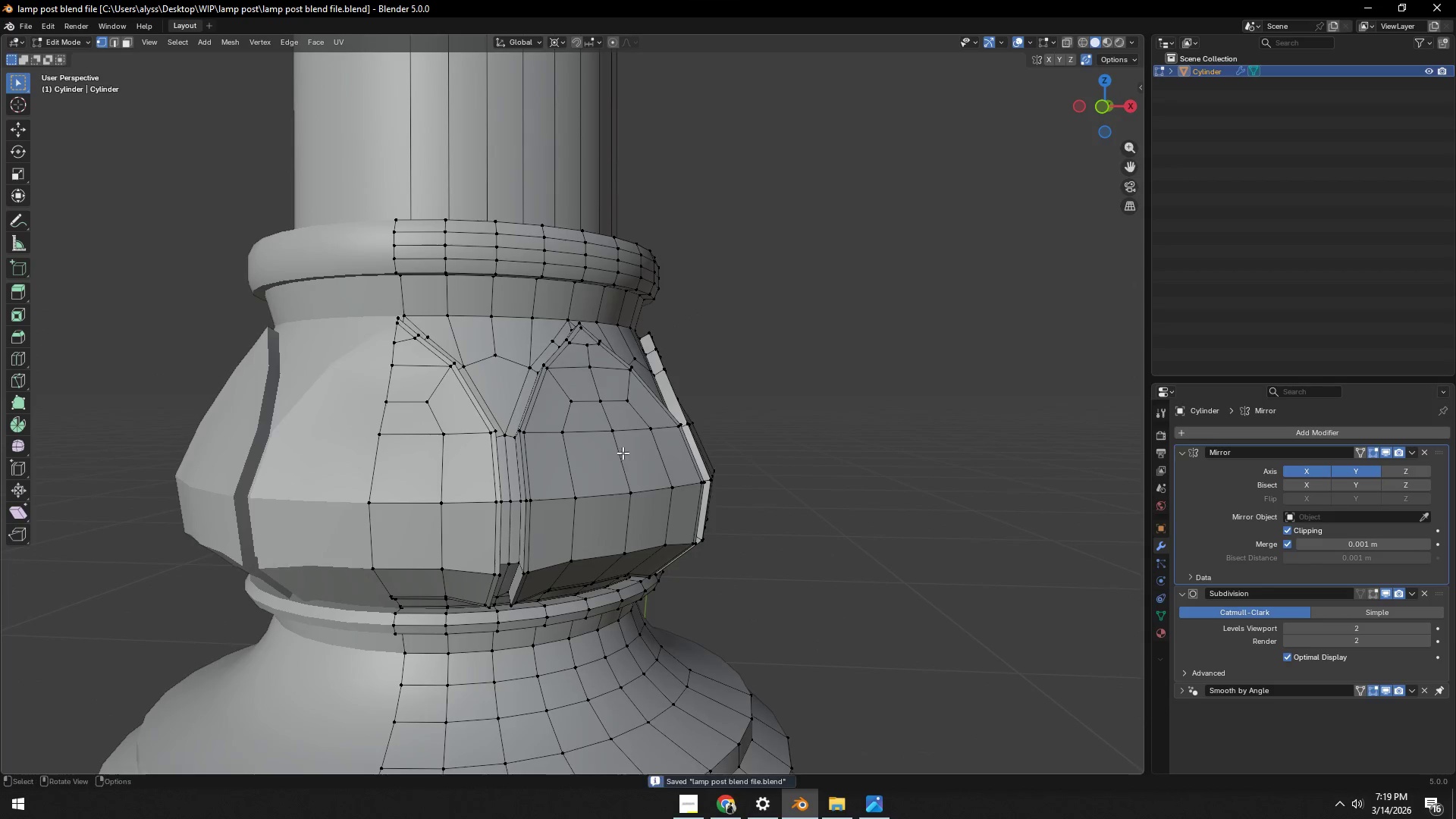 
scroll: coordinate [624, 469], scroll_direction: down, amount: 5.0
 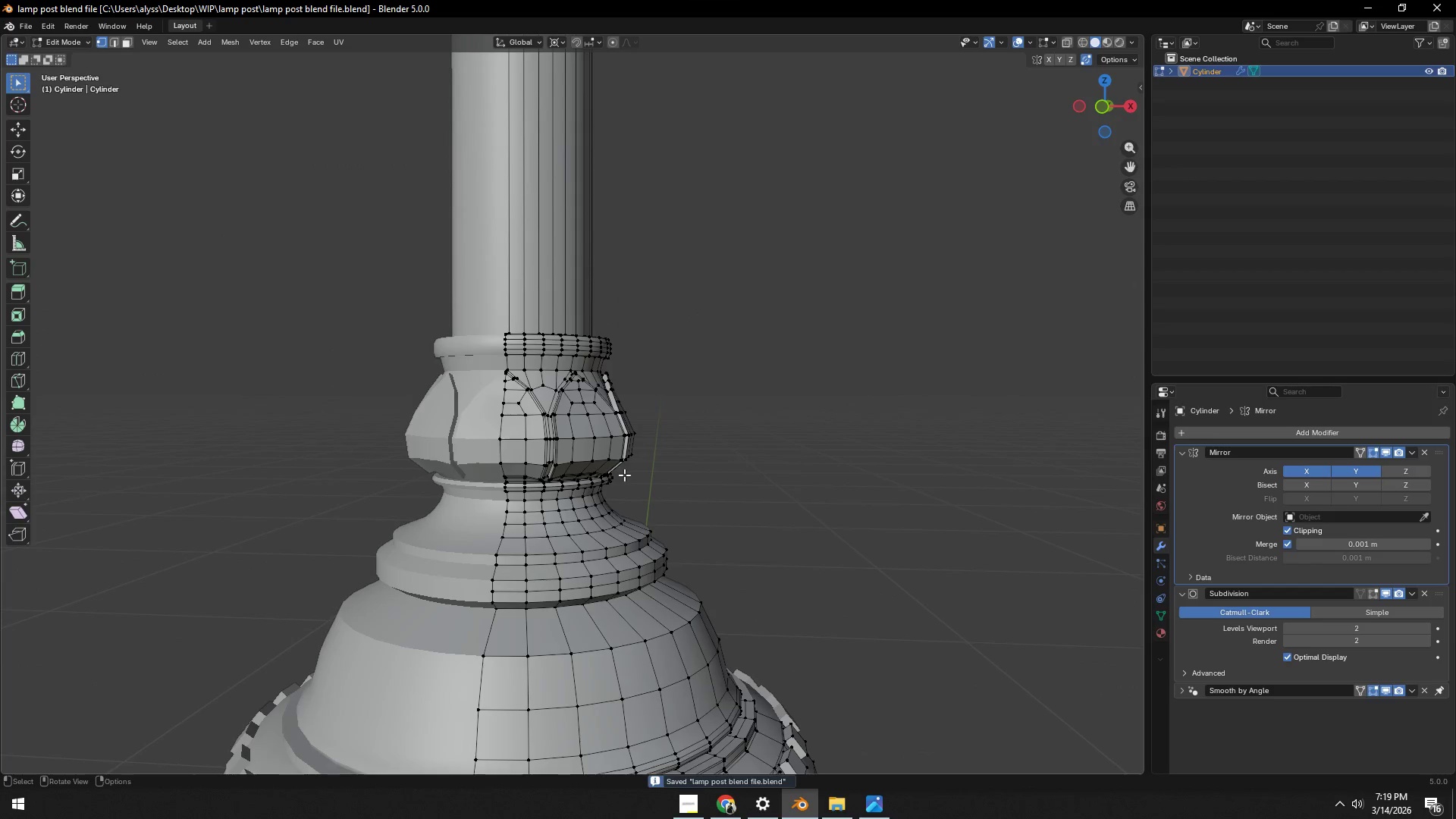 
key(Tab)
 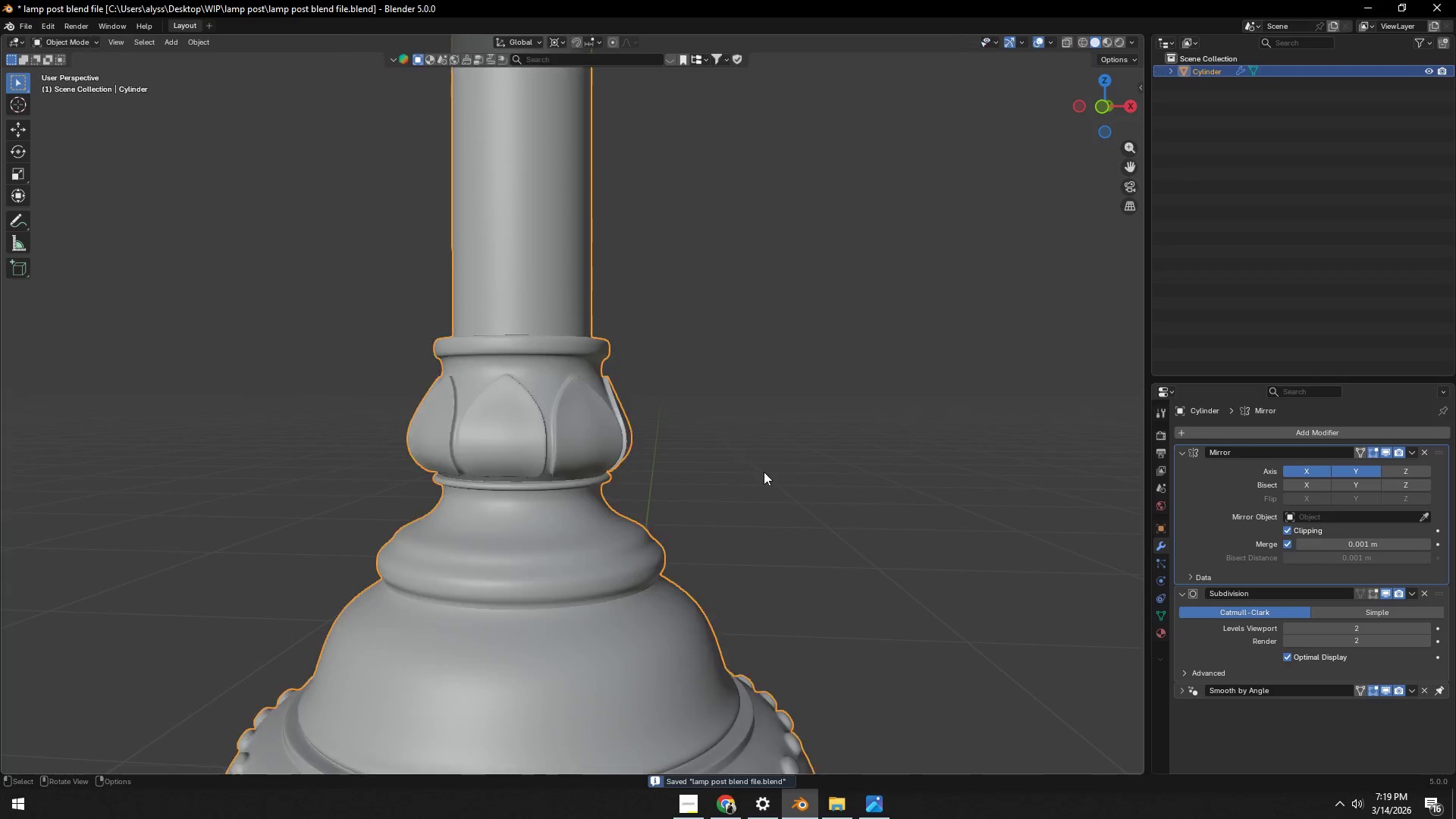 
scroll: coordinate [761, 491], scroll_direction: down, amount: 7.0
 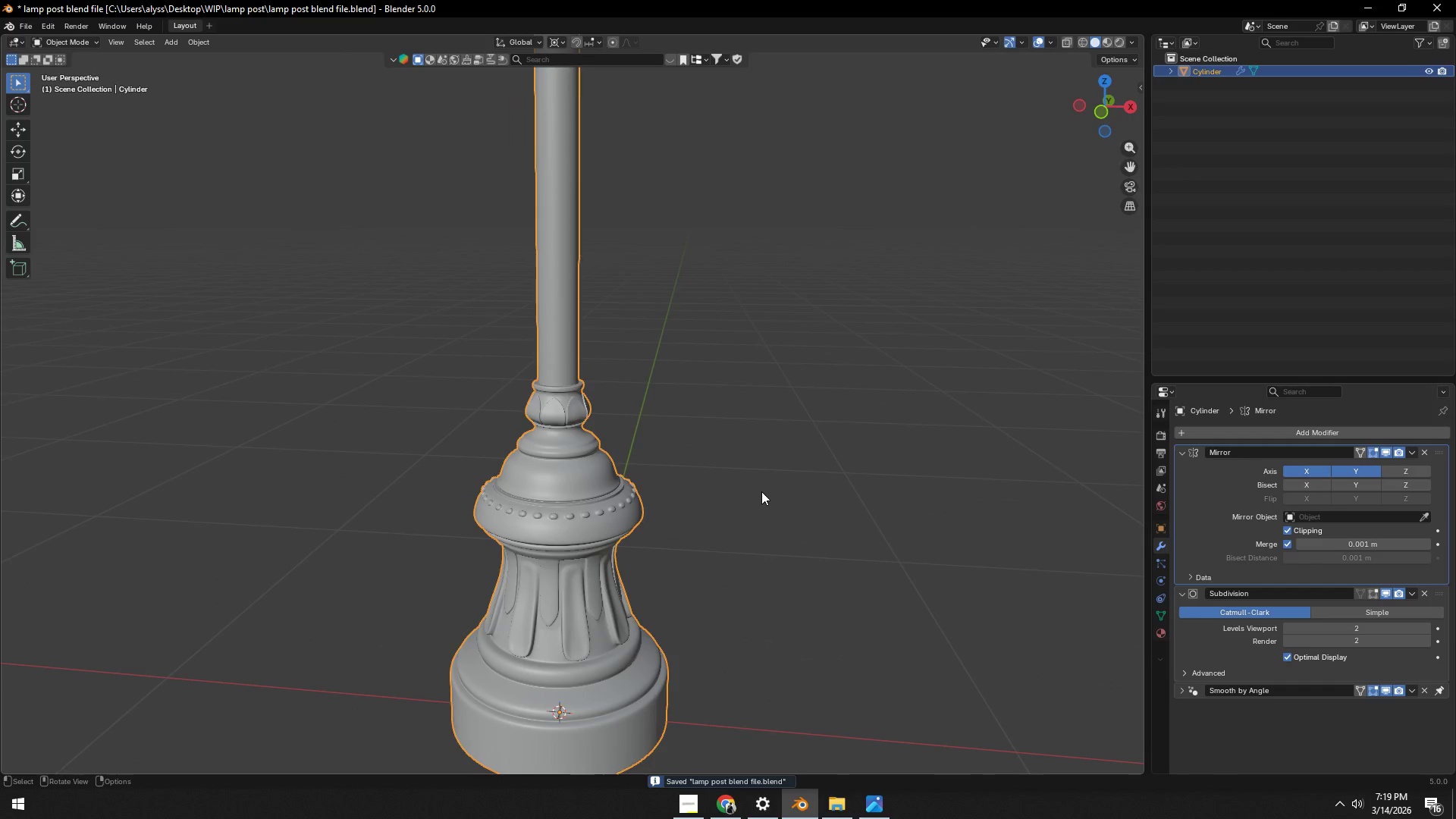 
left_click([761, 491])
 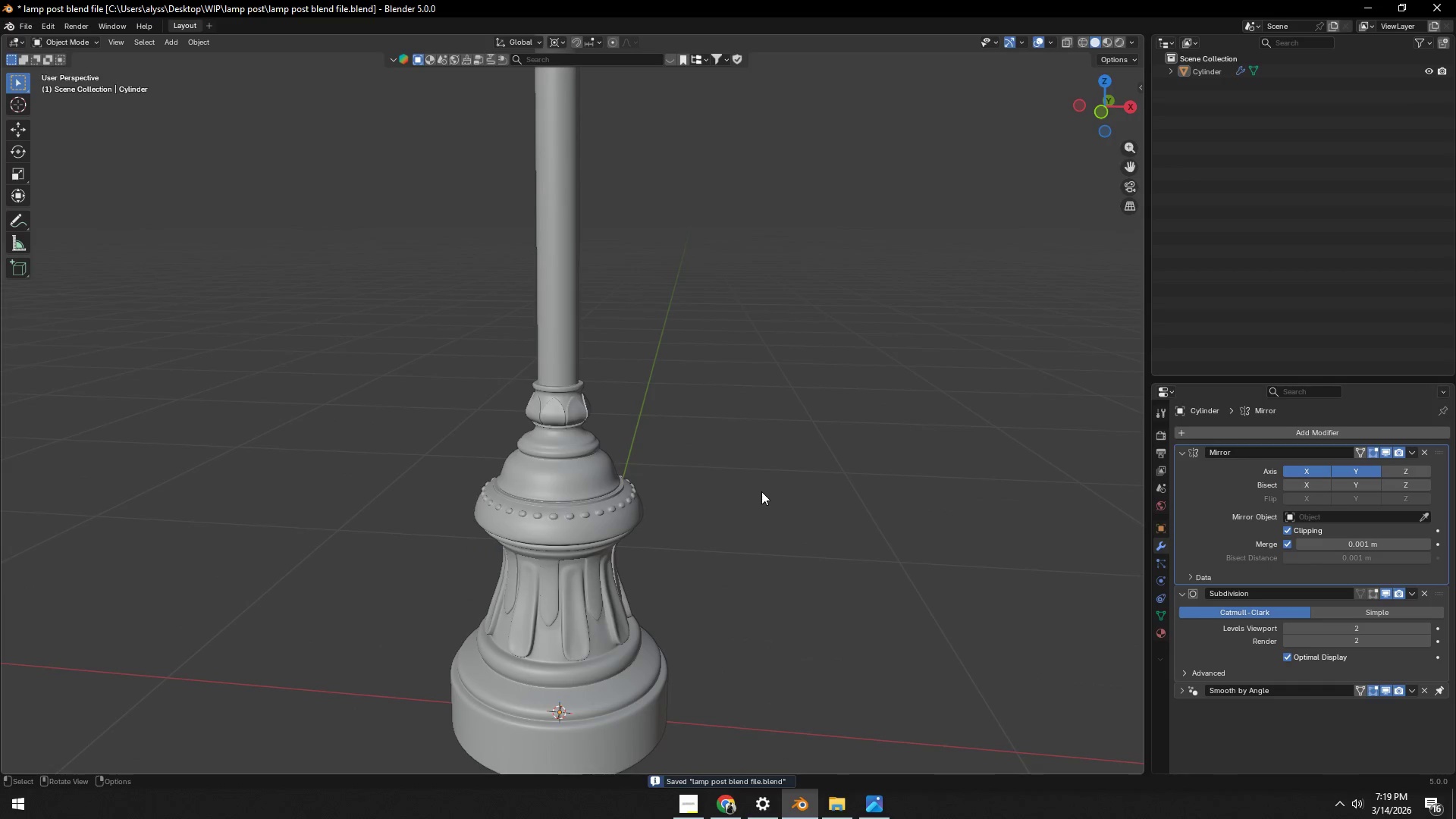 
key(Control+ControlLeft)
 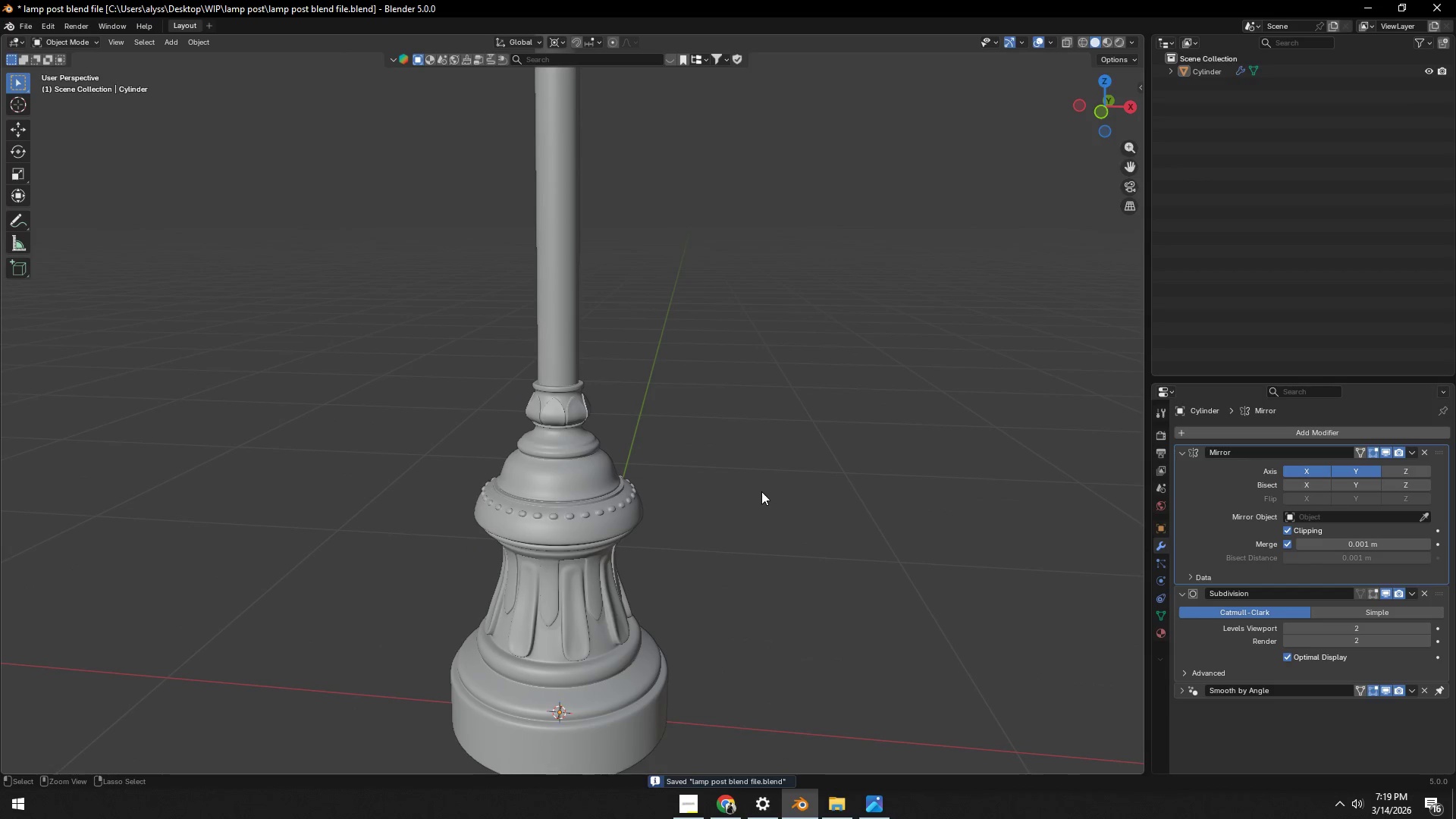 
key(Control+S)
 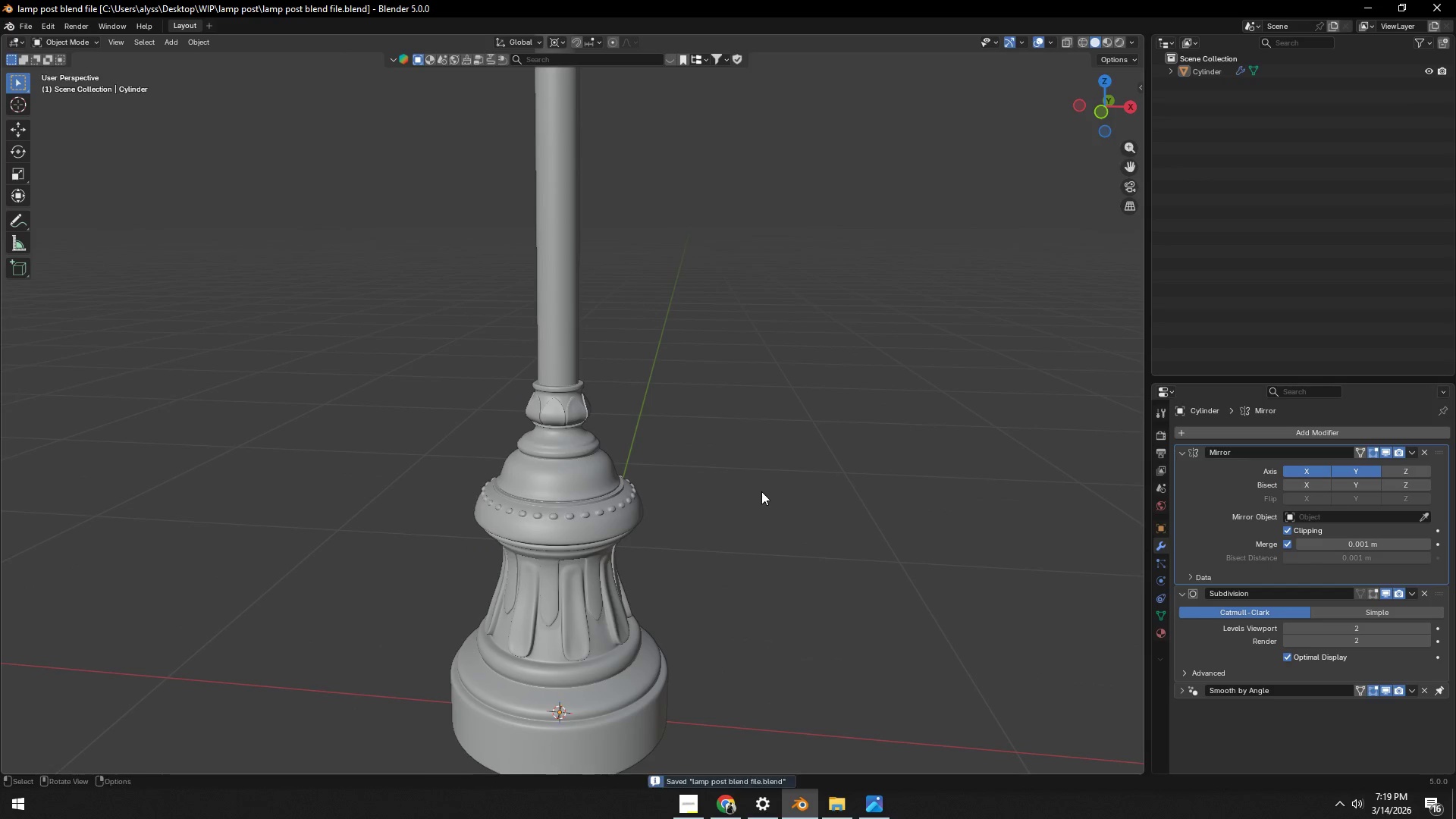 
key(Alt+AltLeft)
 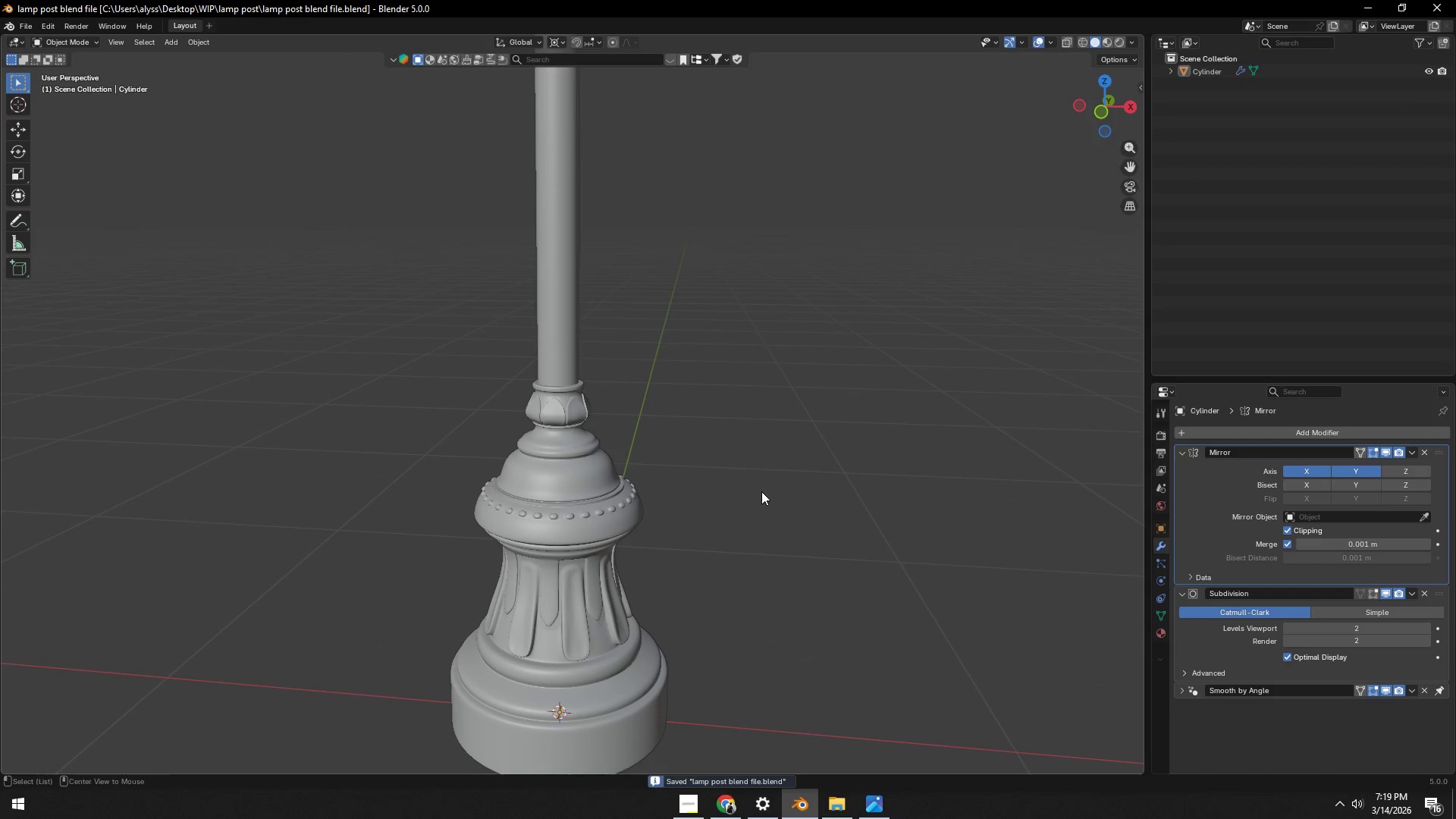 
key(Alt+Tab)
 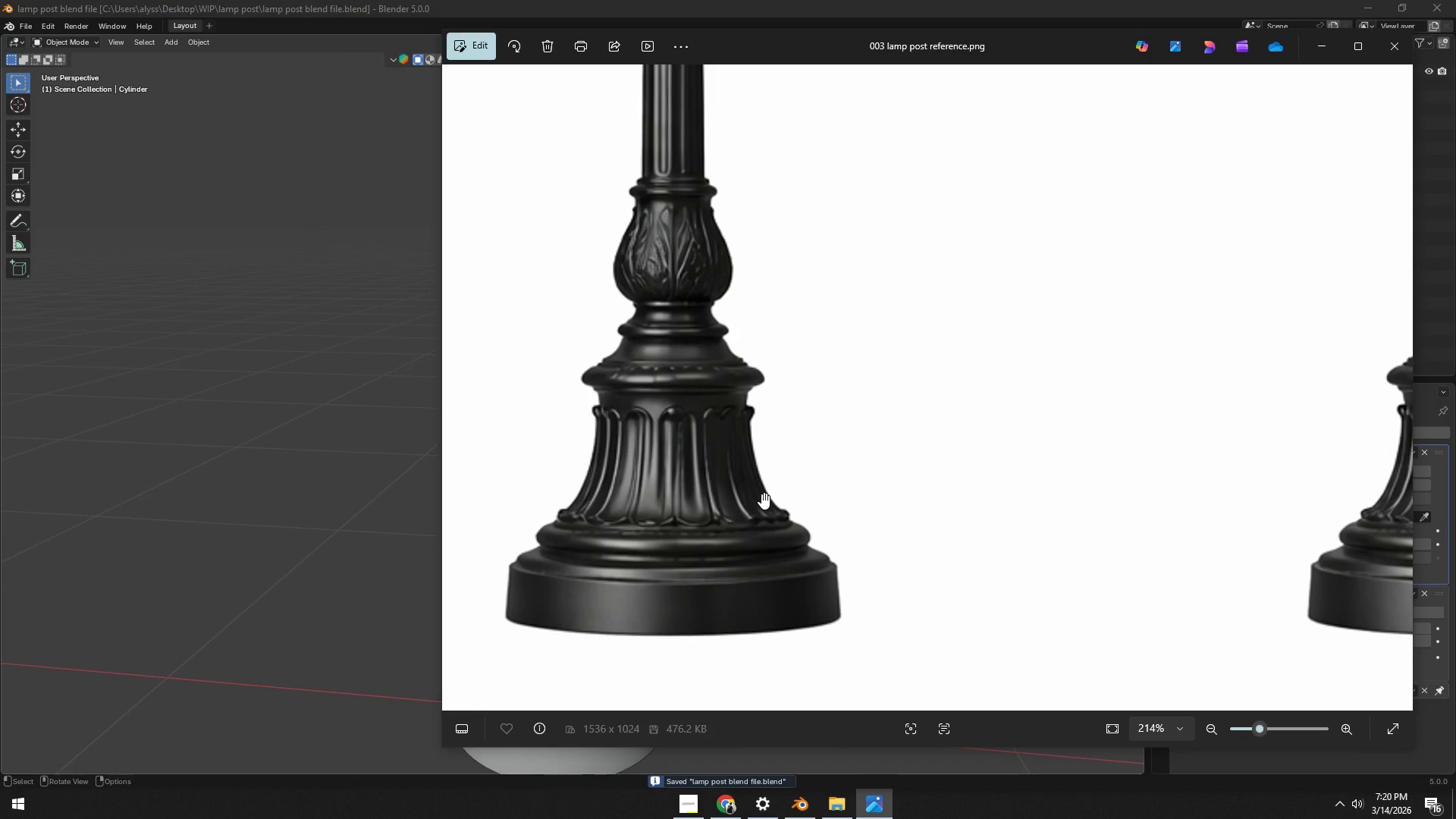 
key(Alt+AltLeft)
 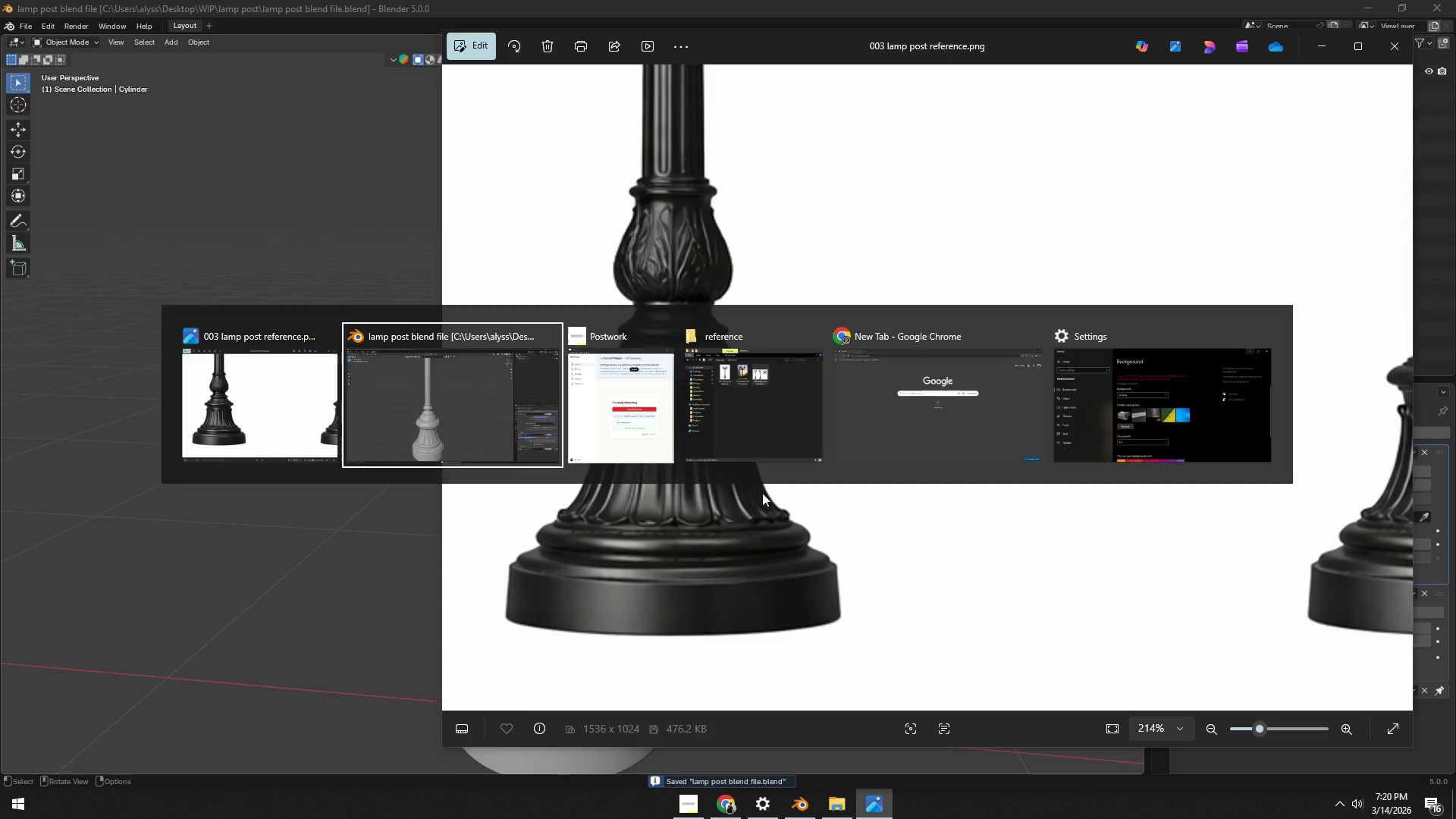 
key(Alt+Tab)
 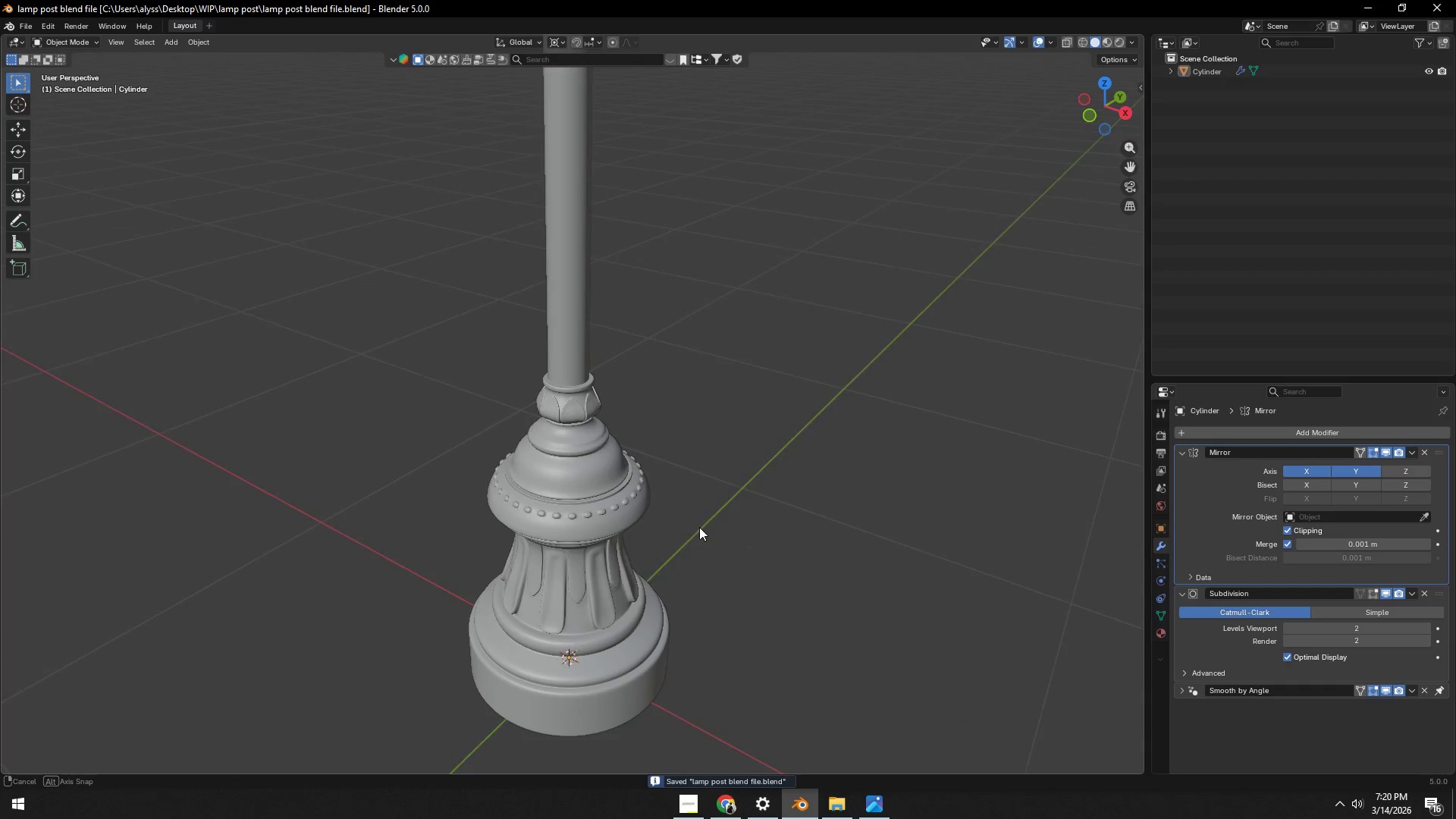 
scroll: coordinate [675, 530], scroll_direction: up, amount: 7.0
 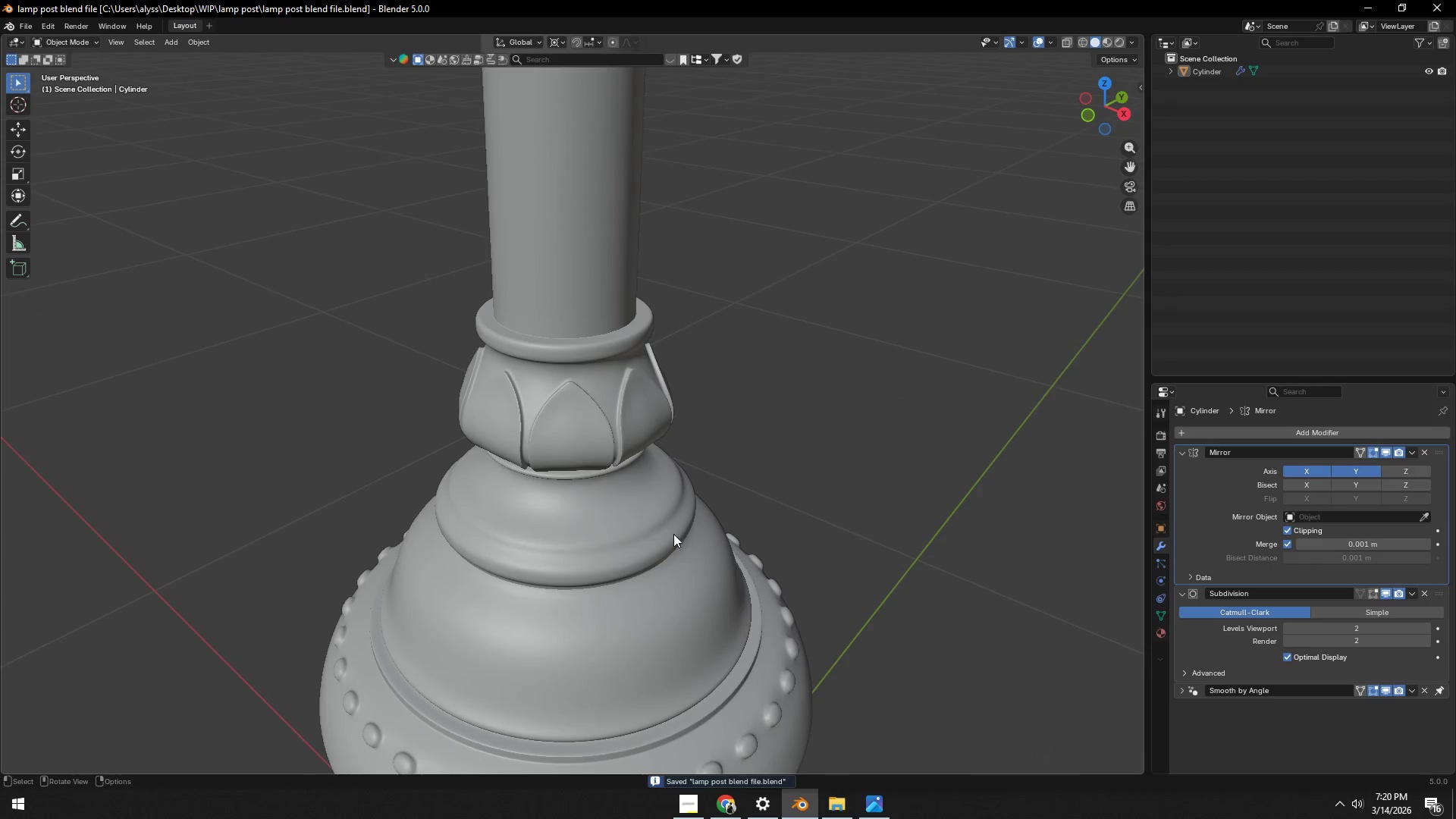 
key(Shift+ShiftLeft)
 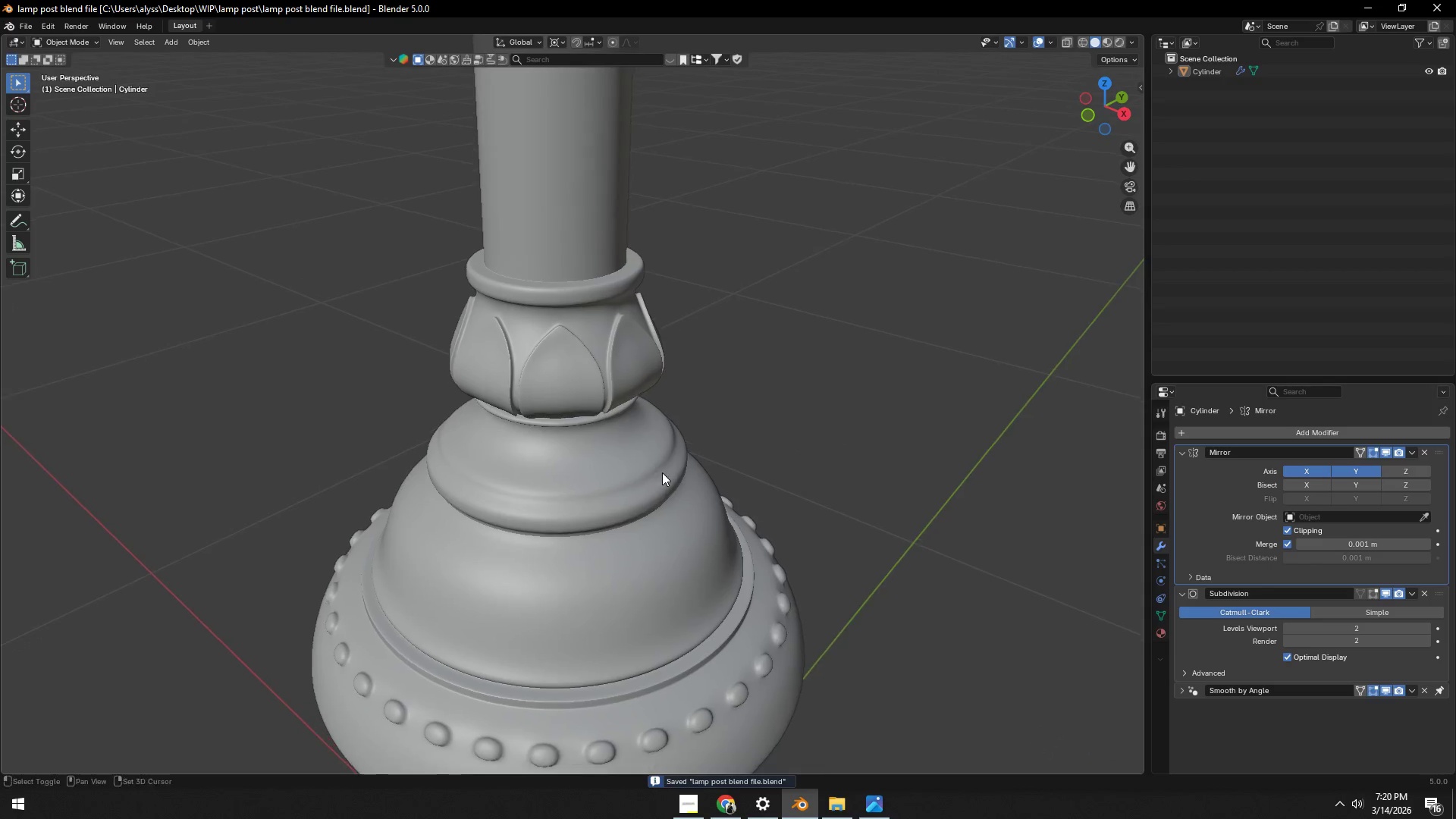 
scroll: coordinate [662, 462], scroll_direction: up, amount: 1.0
 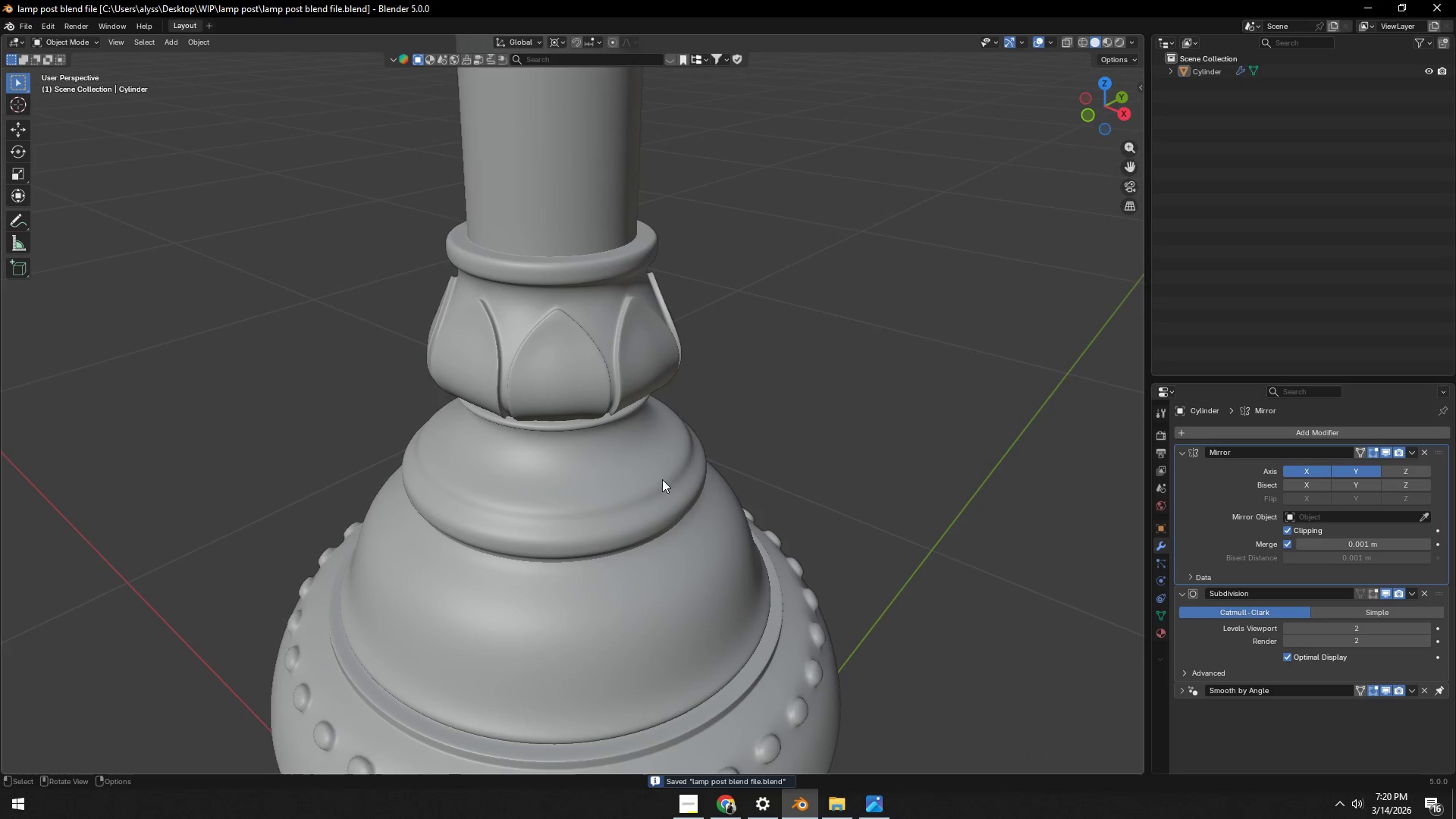 
left_click([662, 499])
 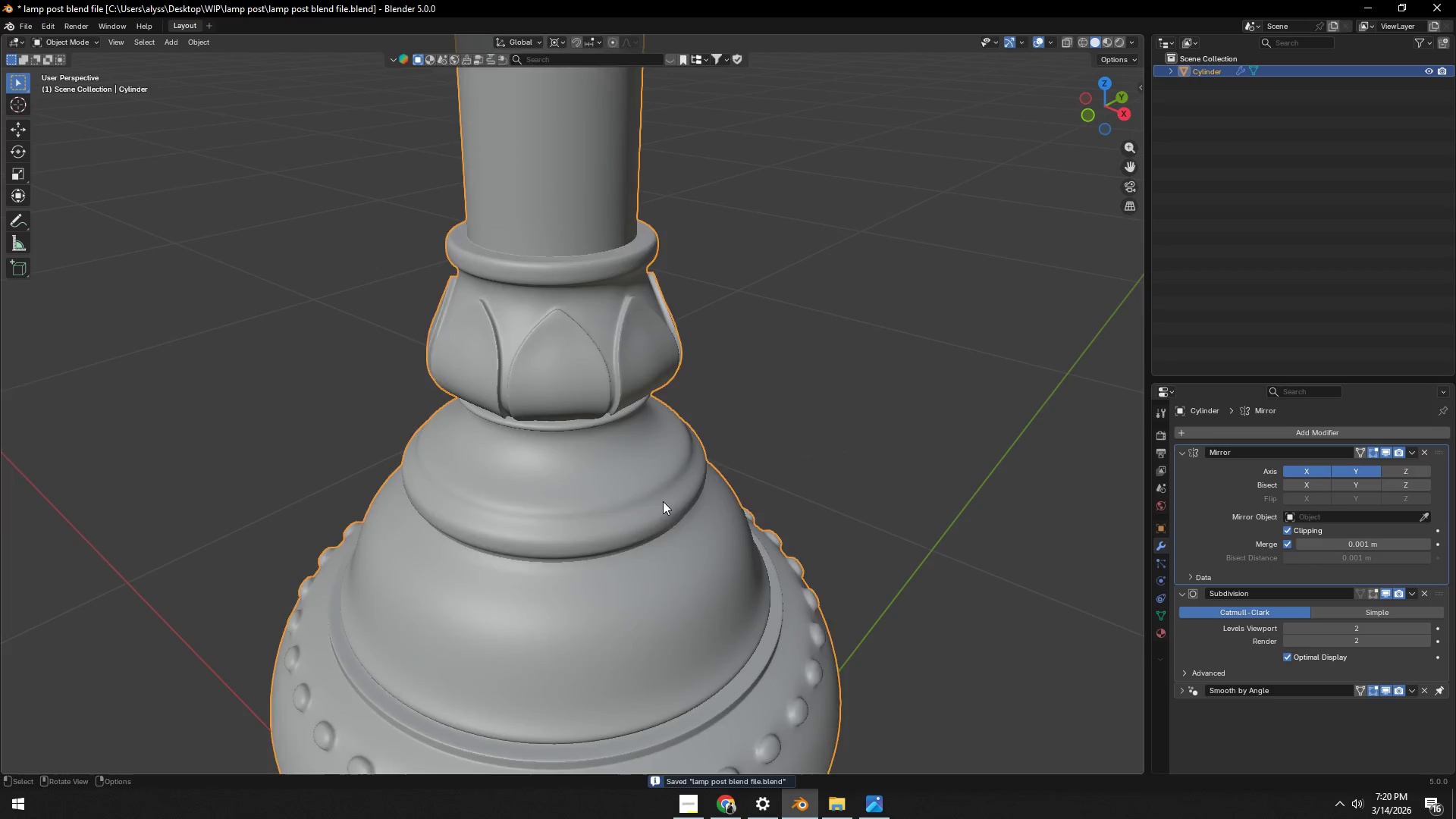 
key(Tab)
 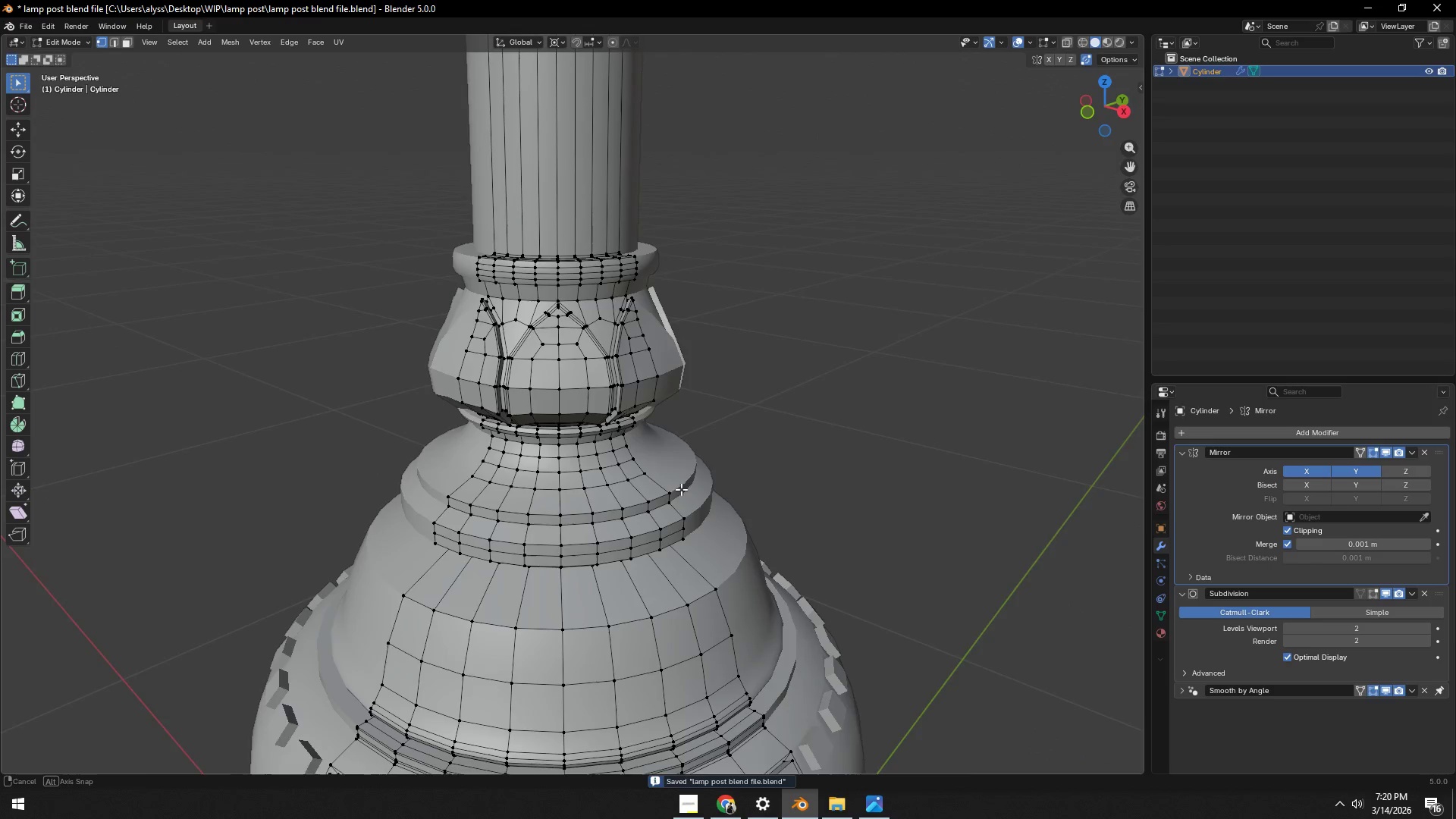 
scroll: coordinate [679, 490], scroll_direction: up, amount: 5.0
 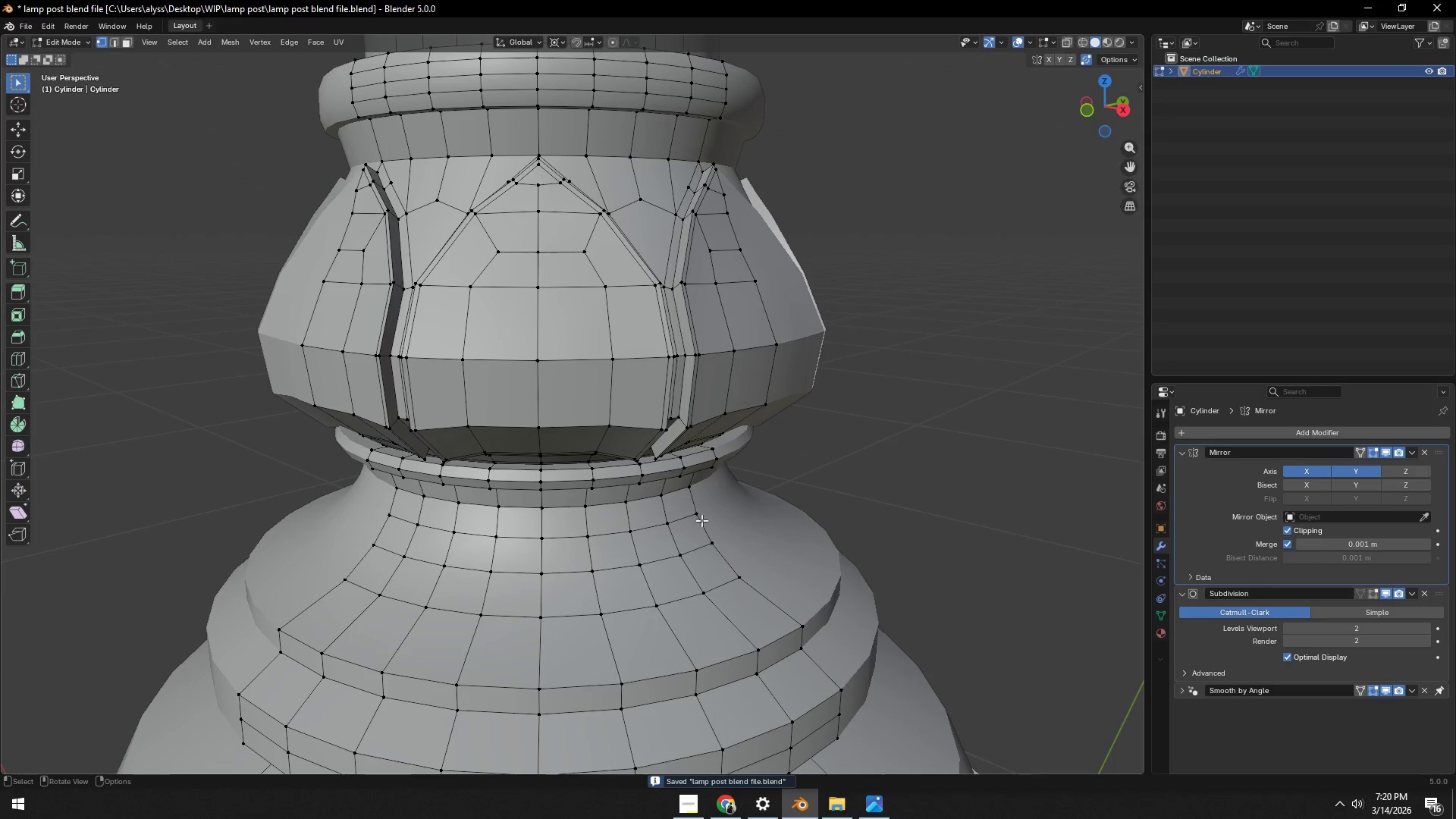 
hold_key(key=ShiftLeft, duration=0.39)
 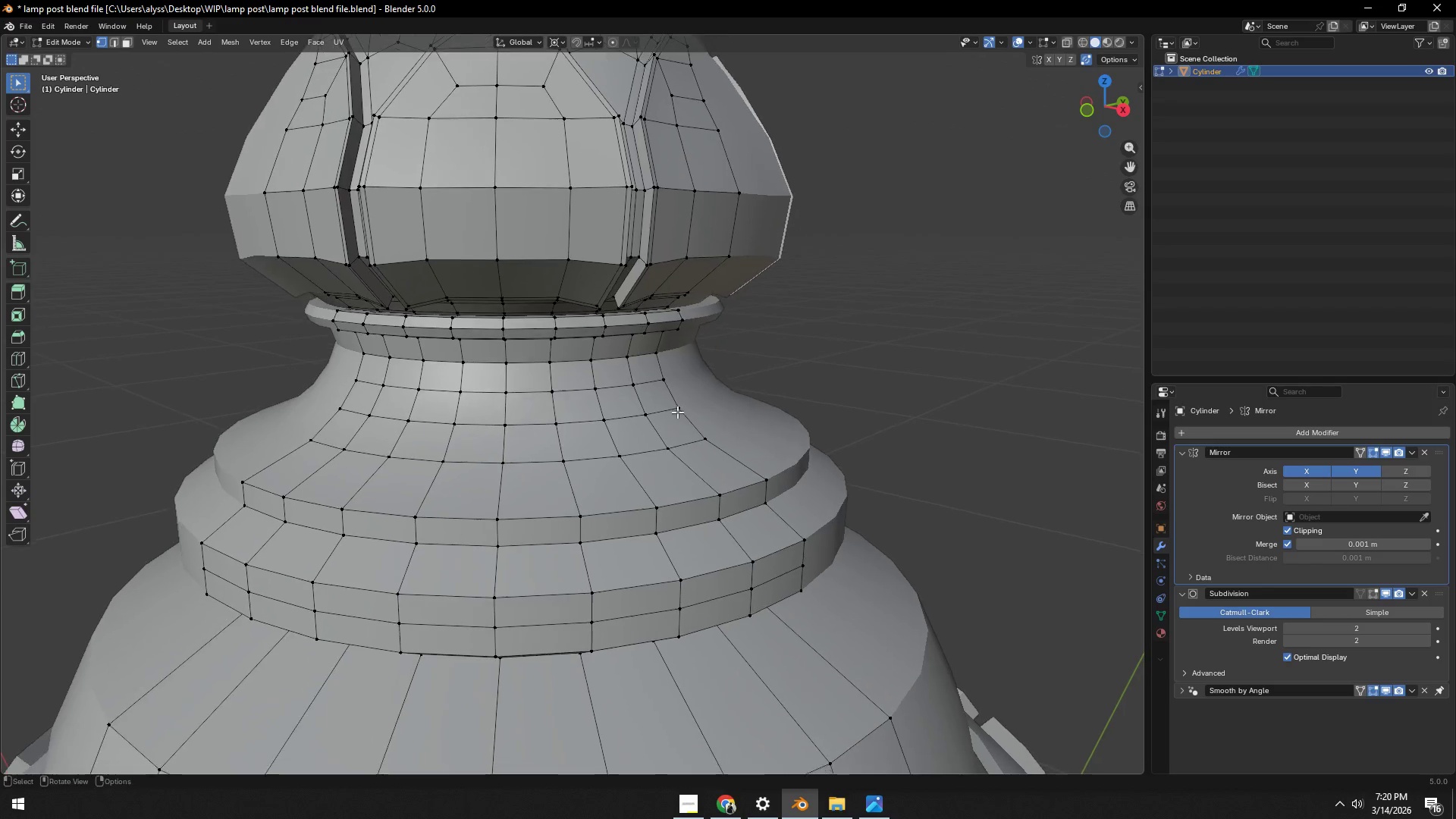 
key(2)
 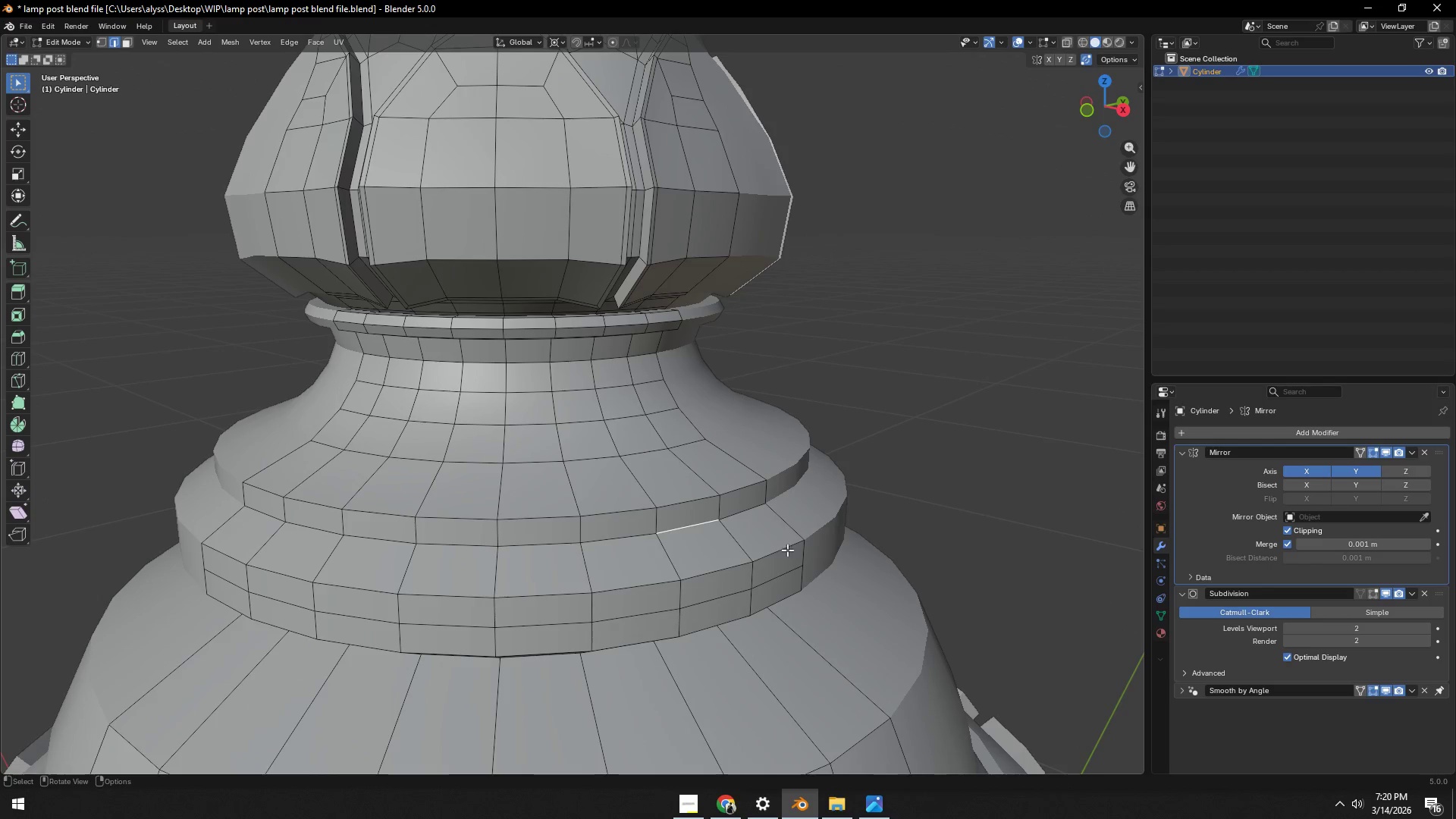 
hold_key(key=AltLeft, duration=0.38)
left_click([690, 529])
 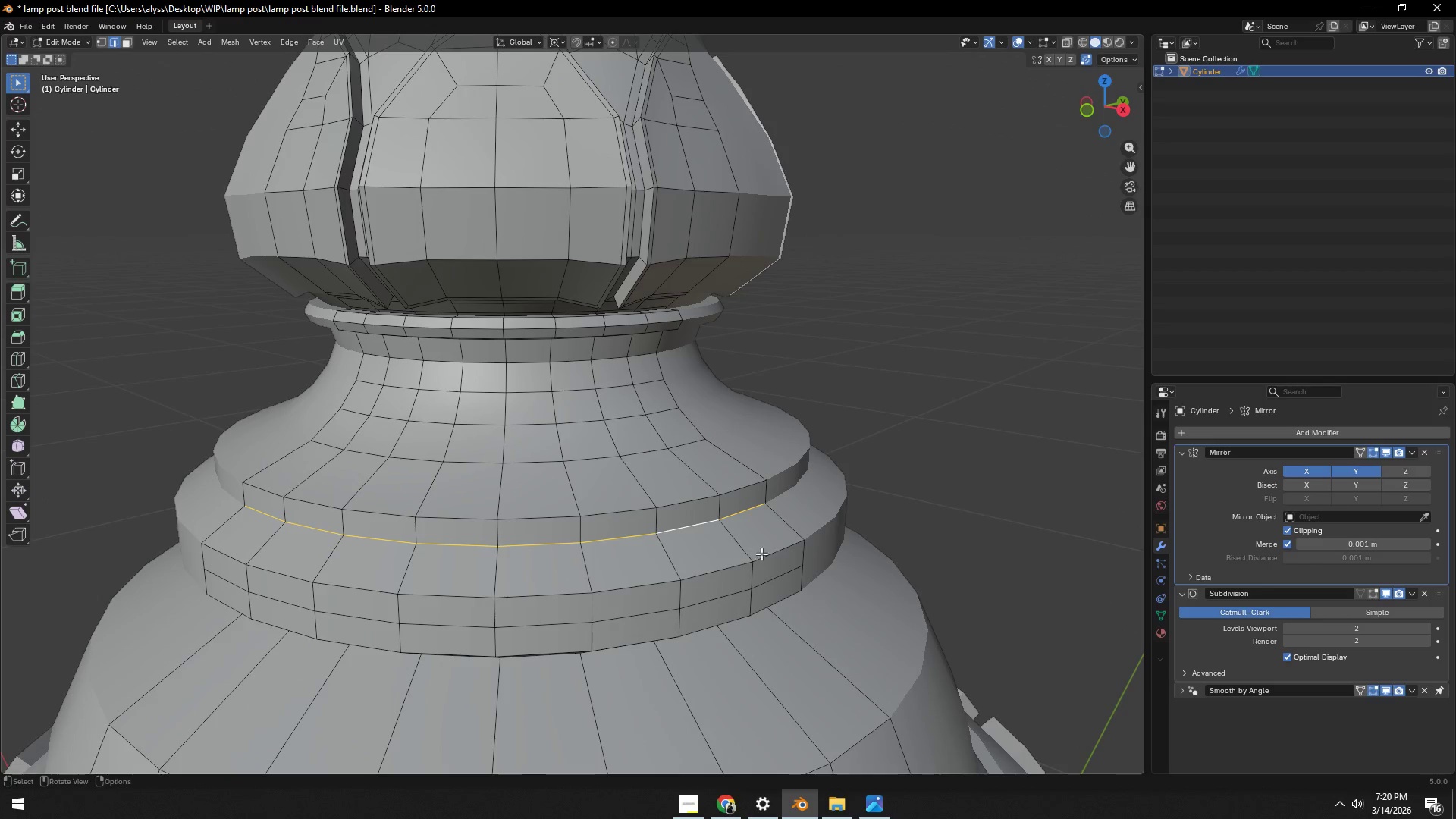 
key(Control+T)
 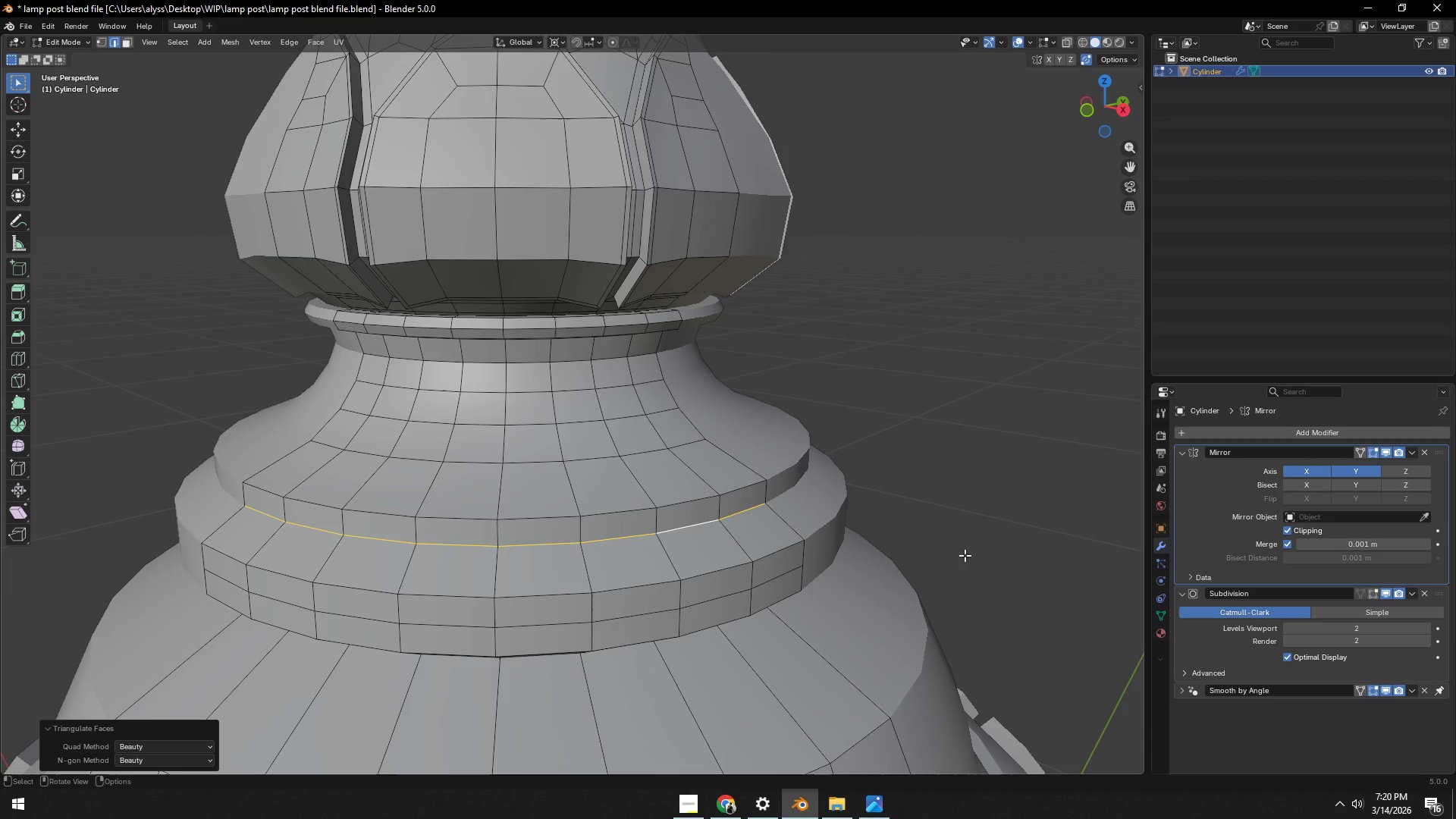 
left_click([965, 555])
 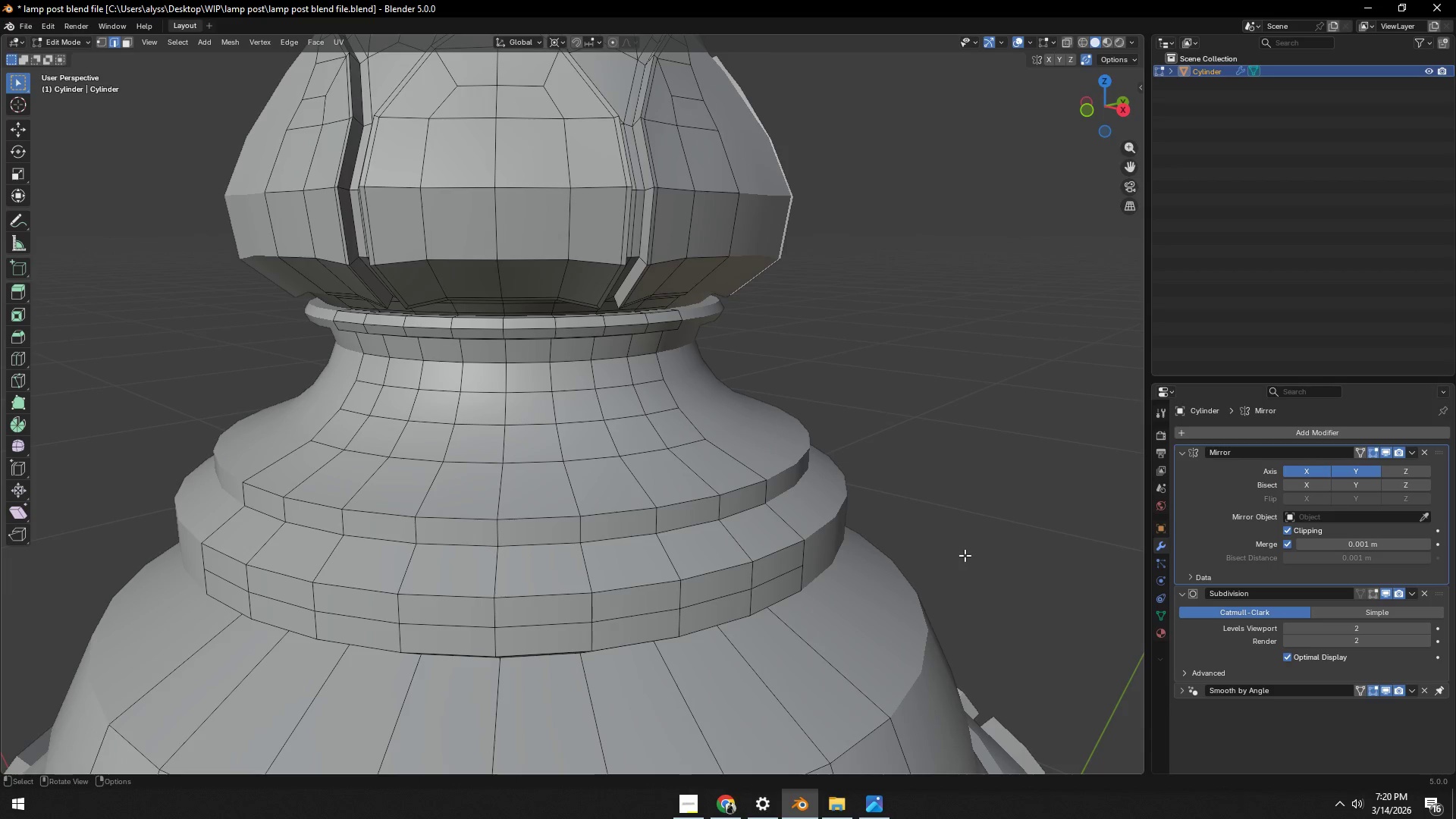 
key(Control+ControlLeft)
 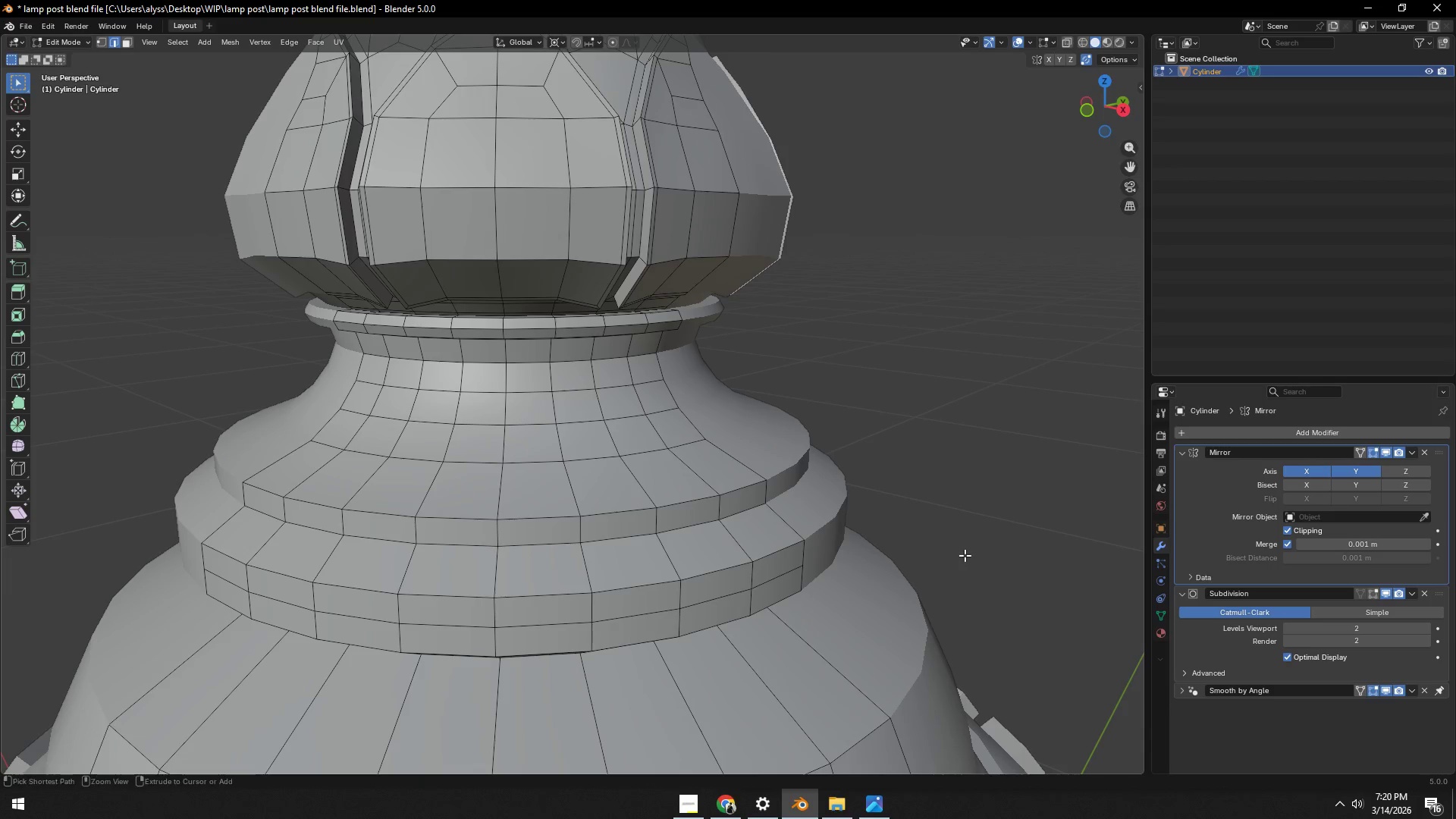 
key(Control+R)
 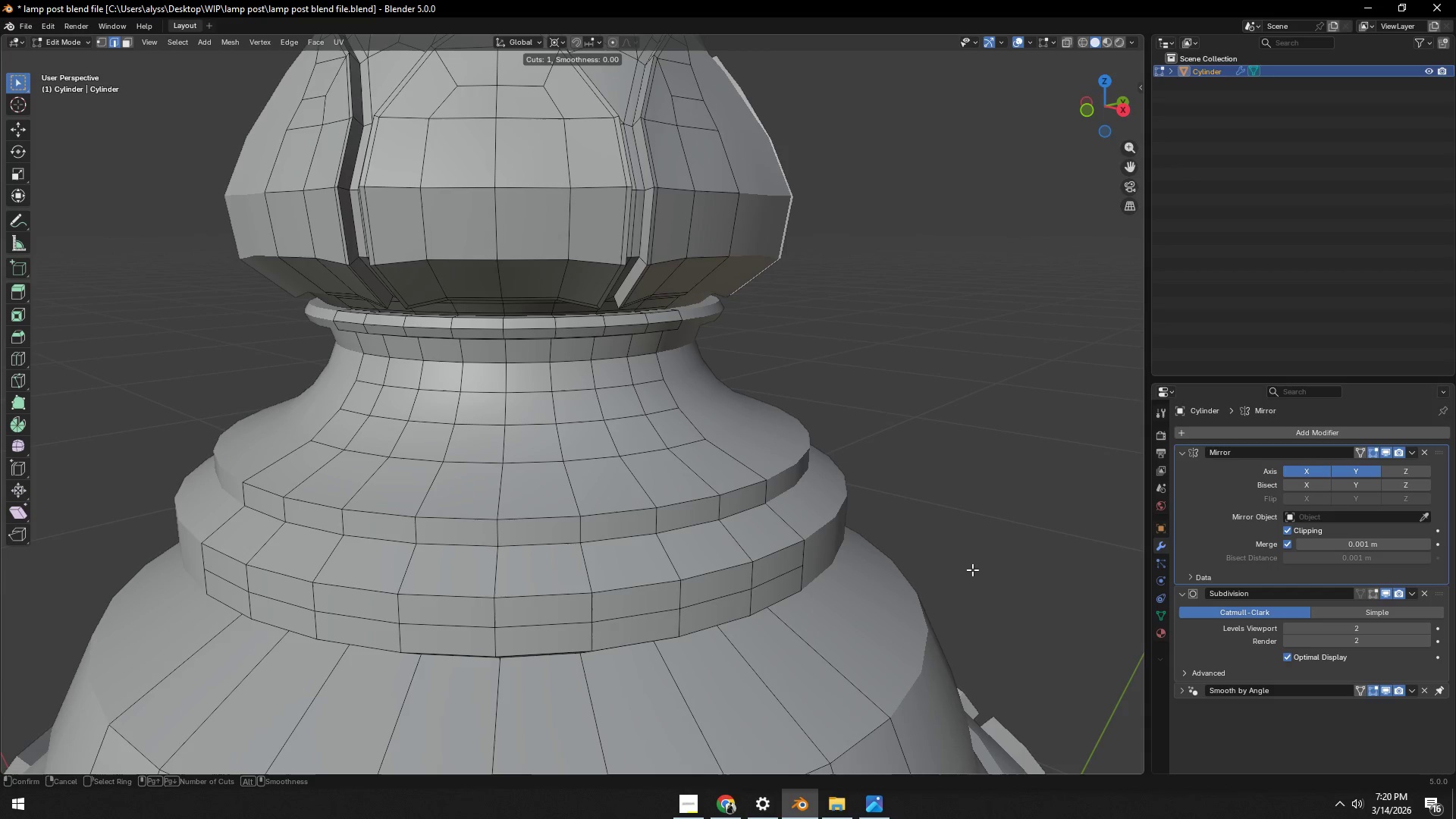 
right_click([978, 577])
 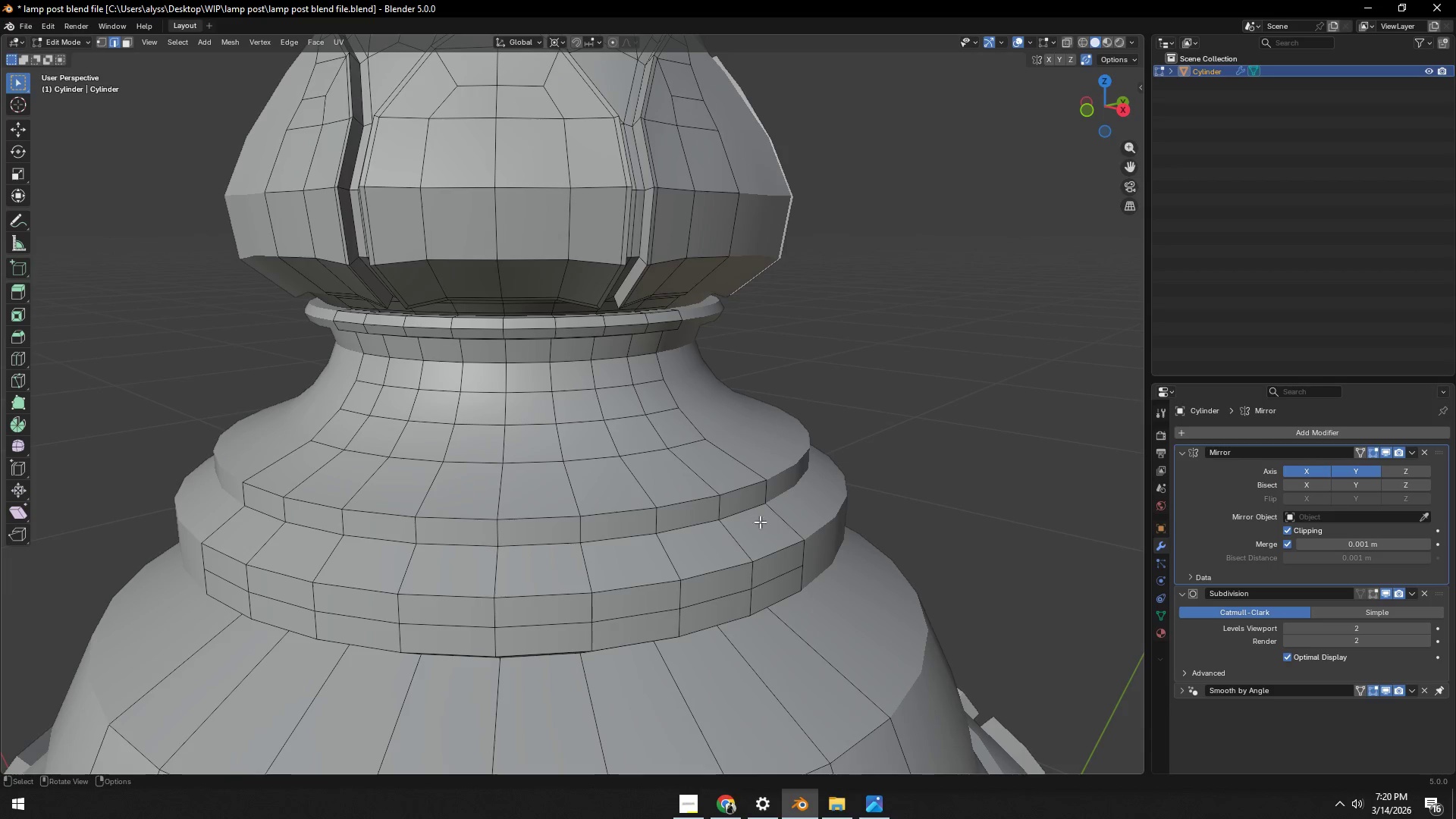 
hold_key(key=AltLeft, duration=0.33)
left_click([745, 512])
 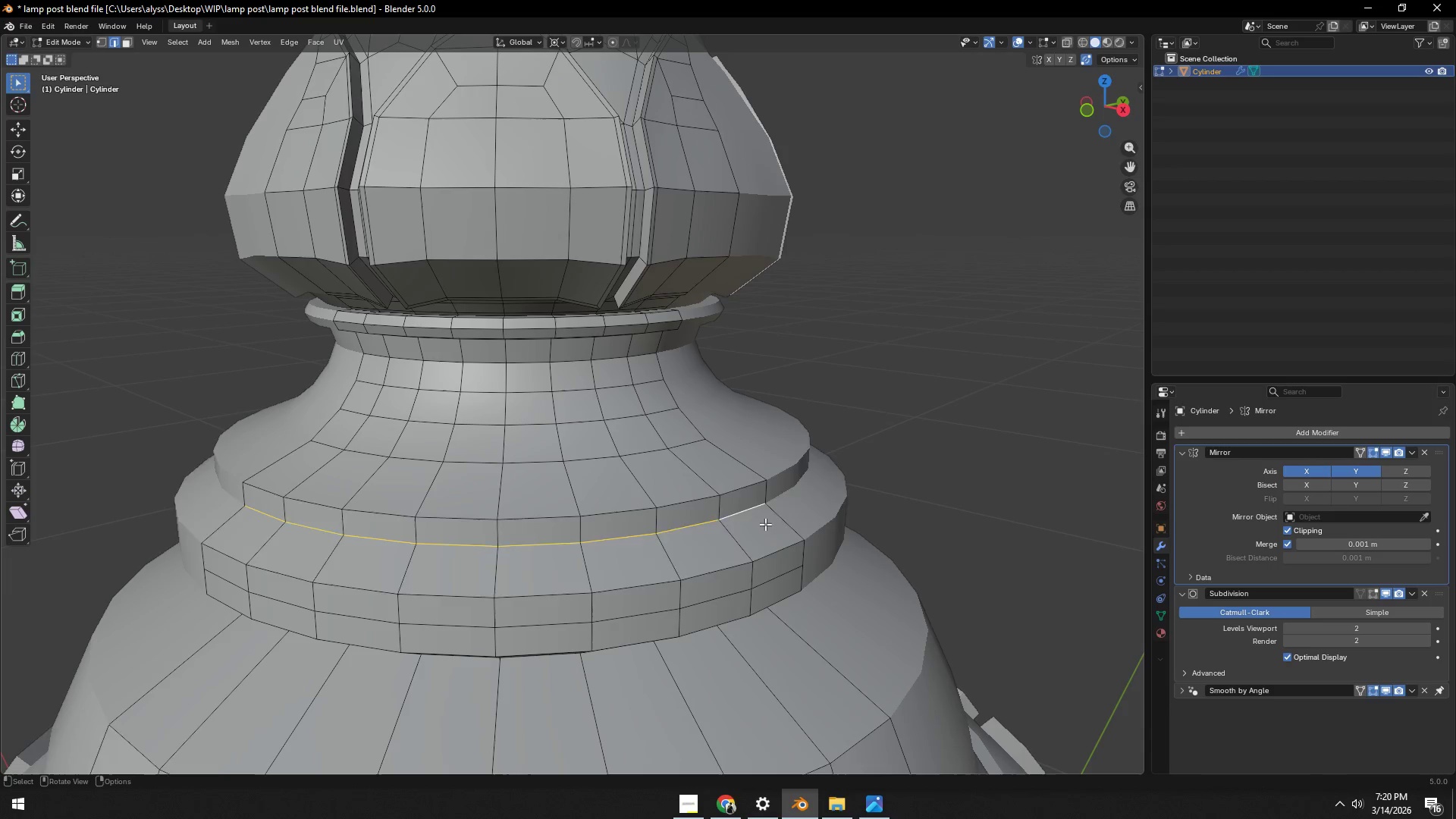 
key(H)
 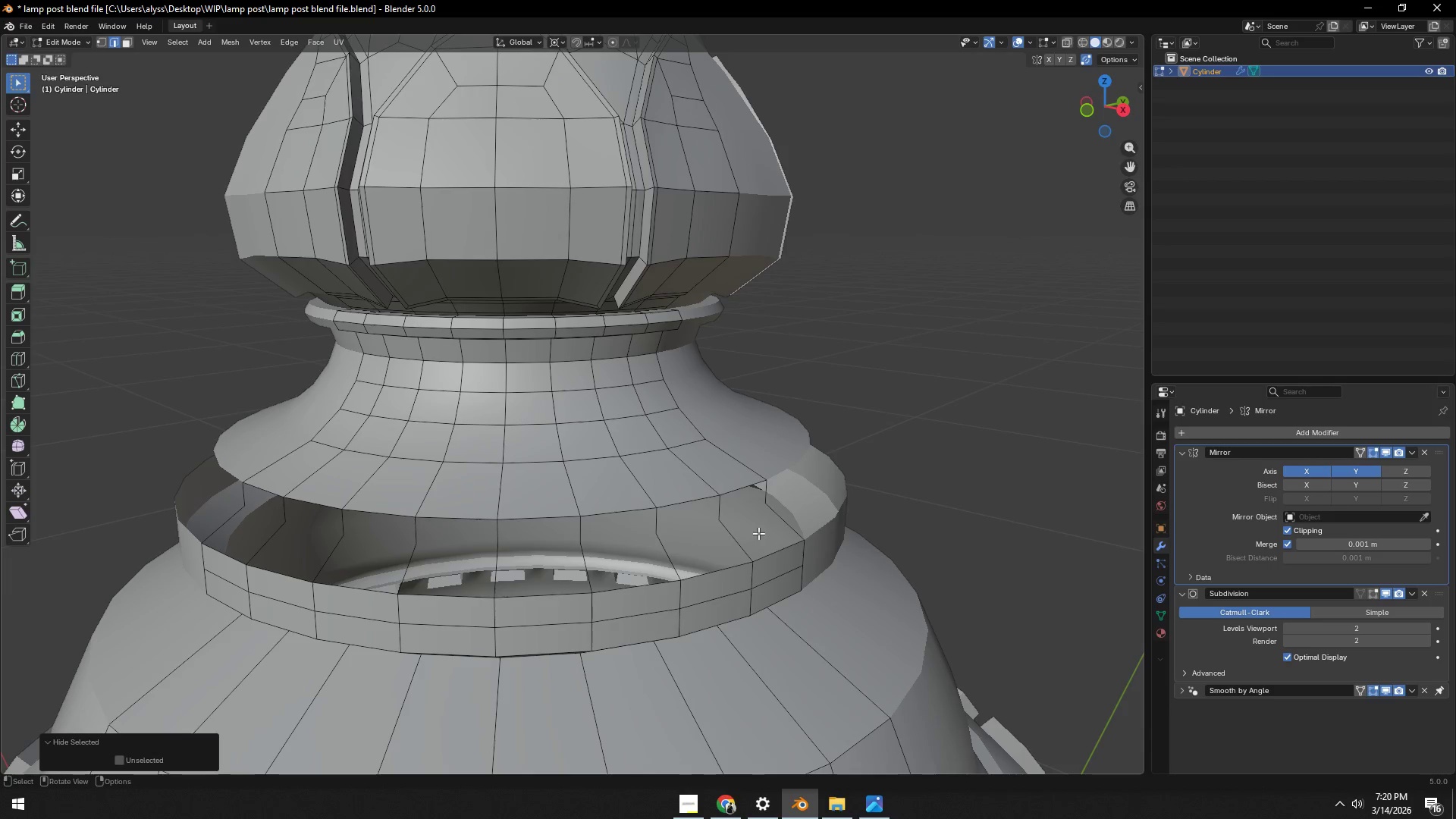 
key(Control+Z)
 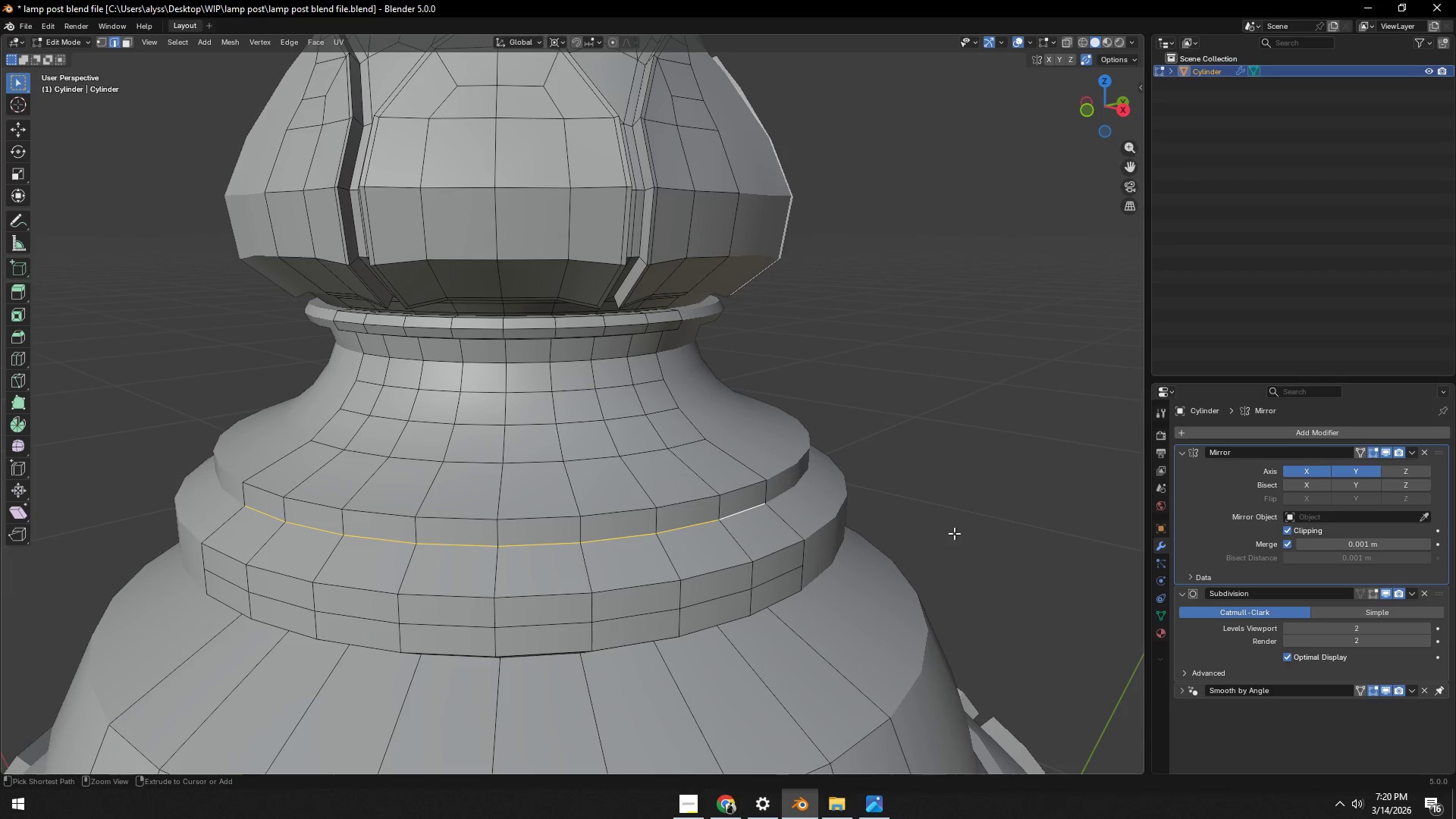 
key(Control+Z)
 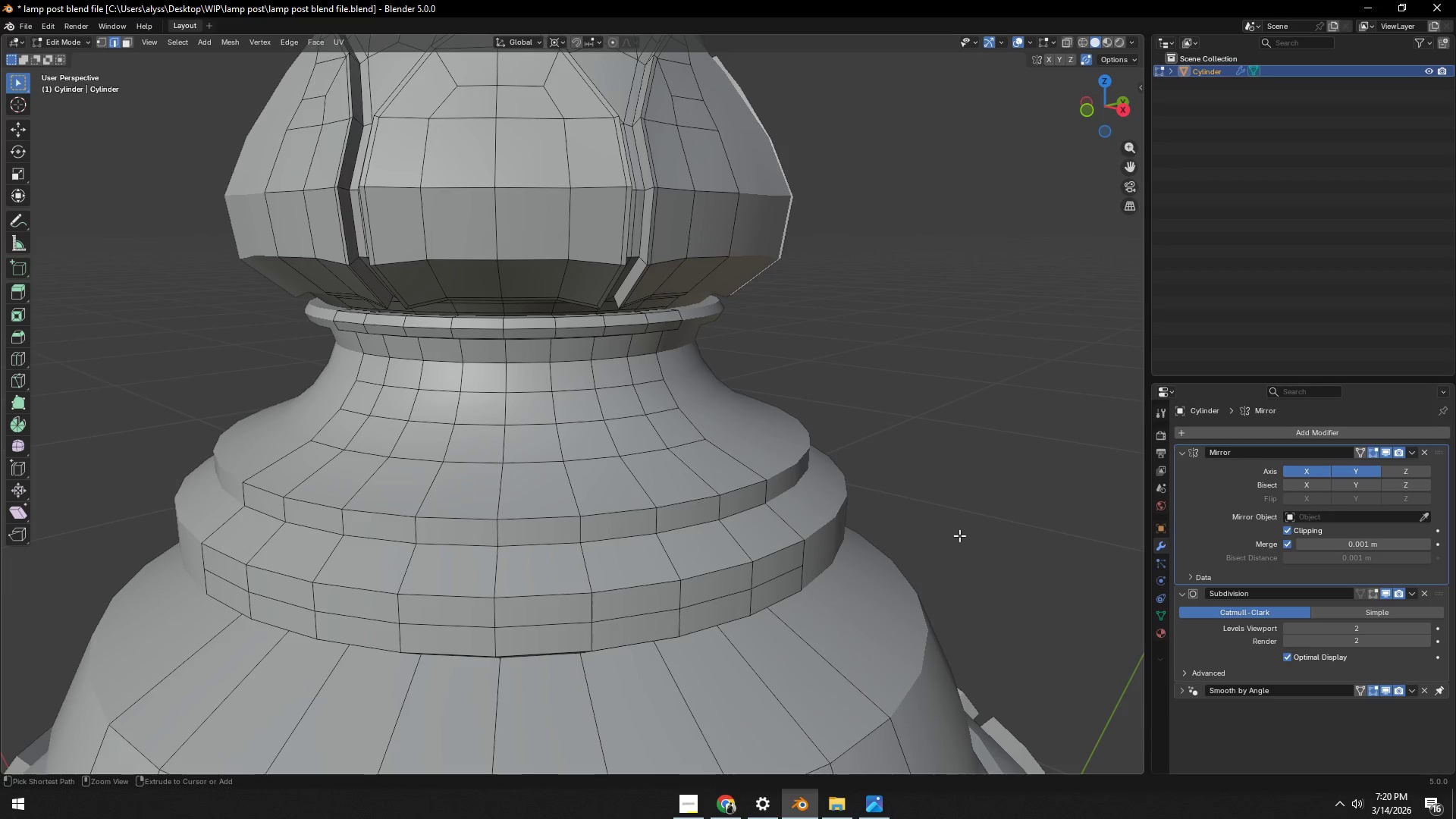 
key(Control+Z)
 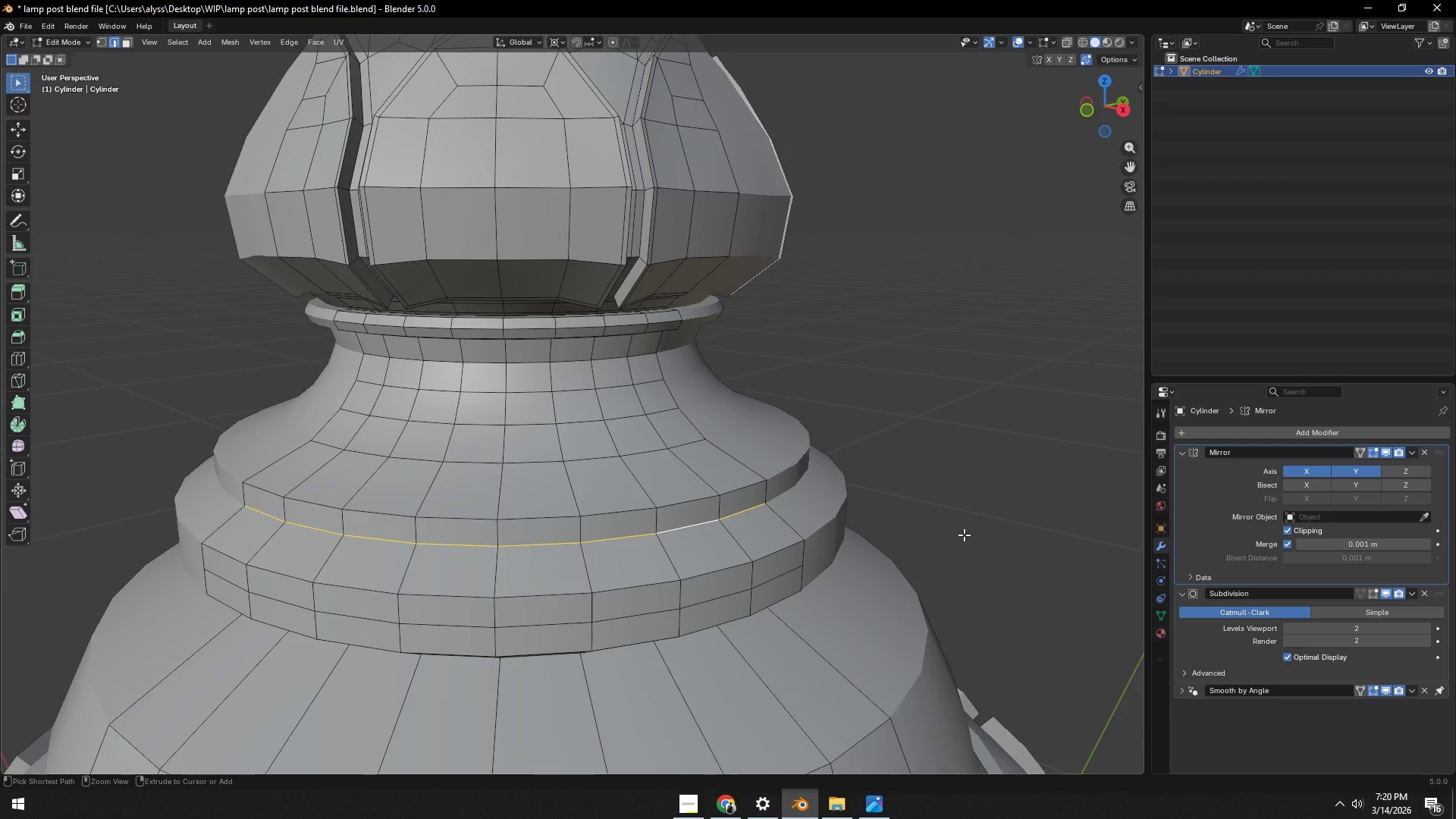 
key(Control+Z)
 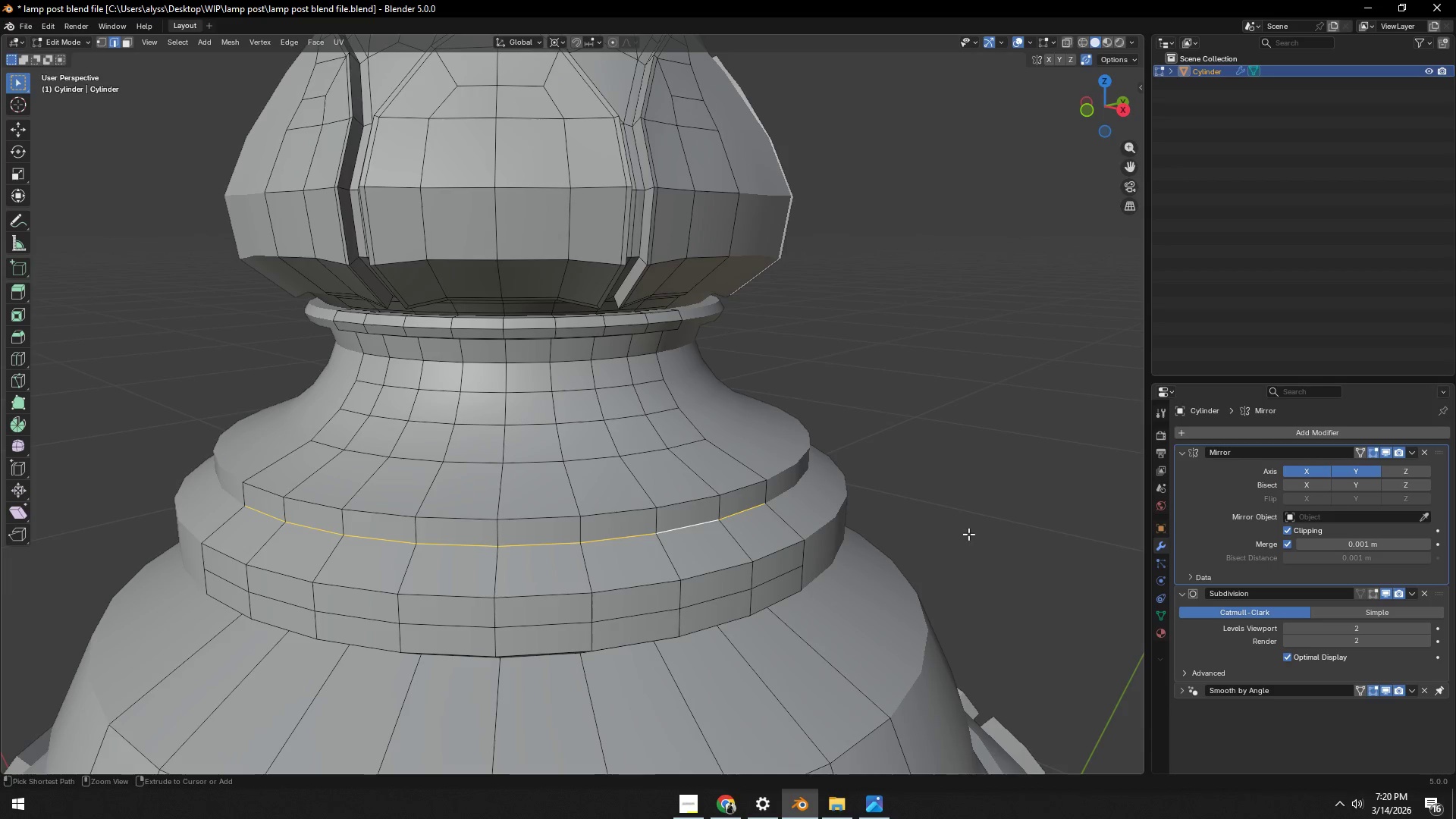 
key(Control+Z)
 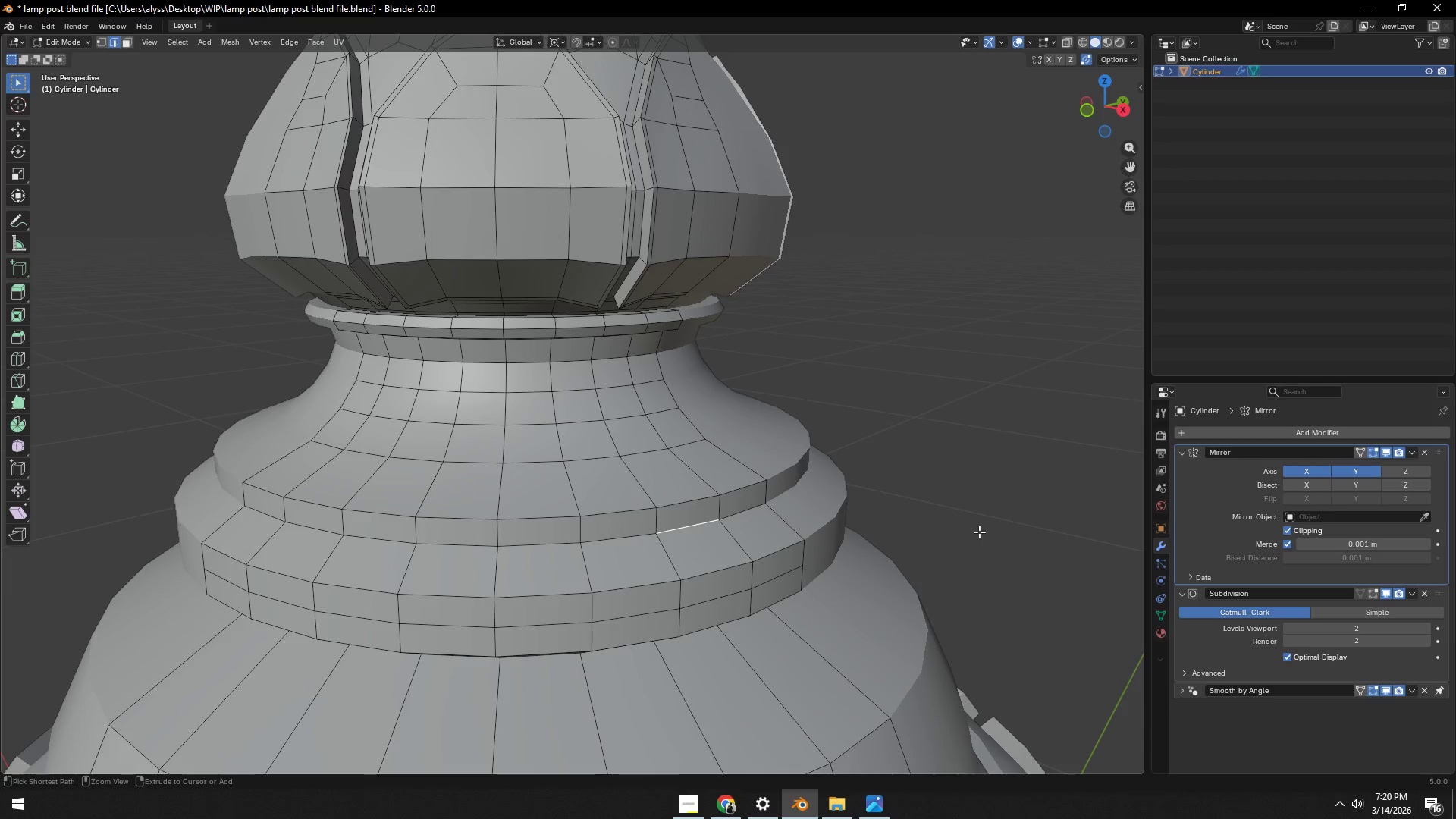 
key(Control+Z)
 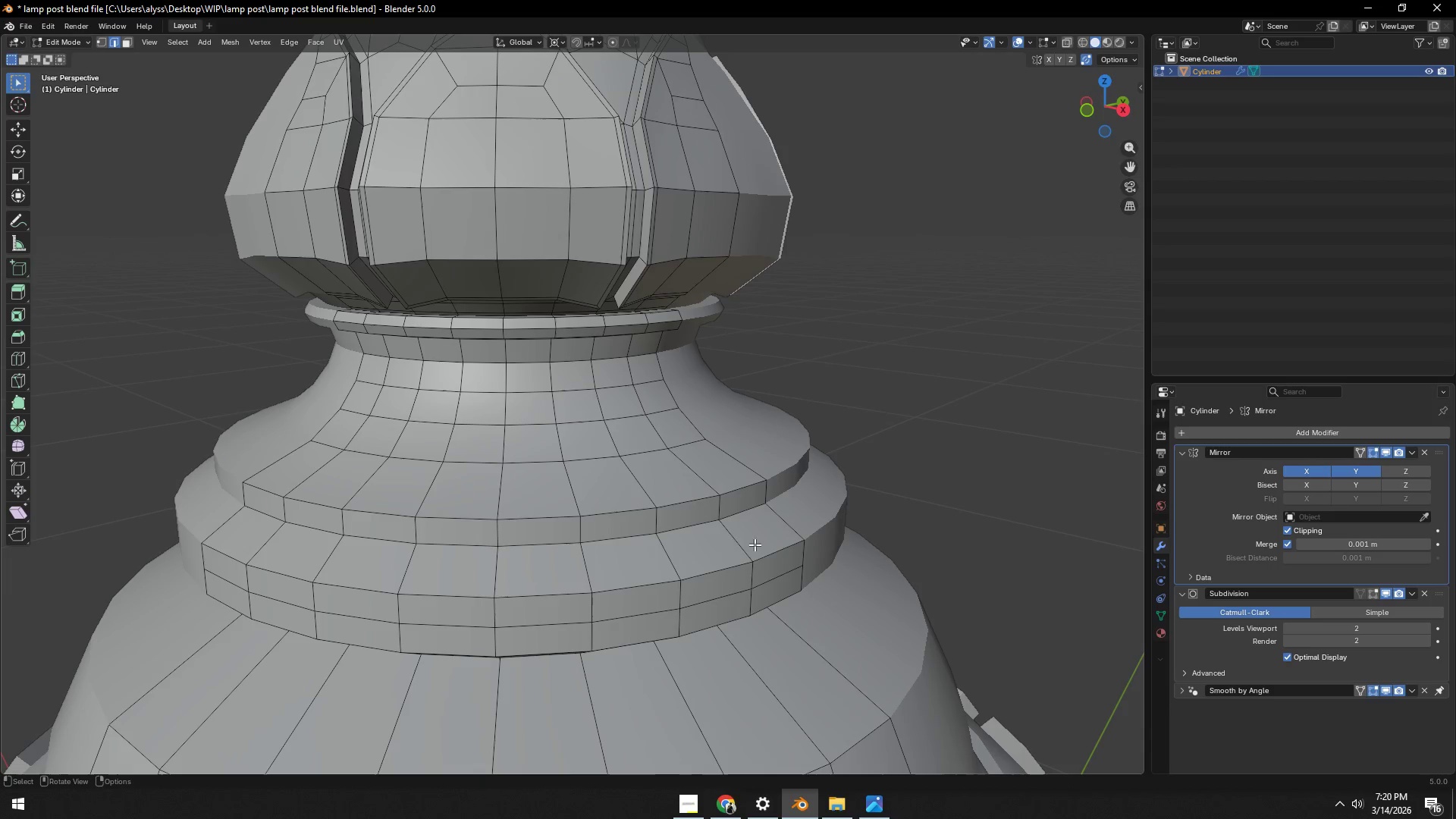 
key(Alt+AltLeft)
 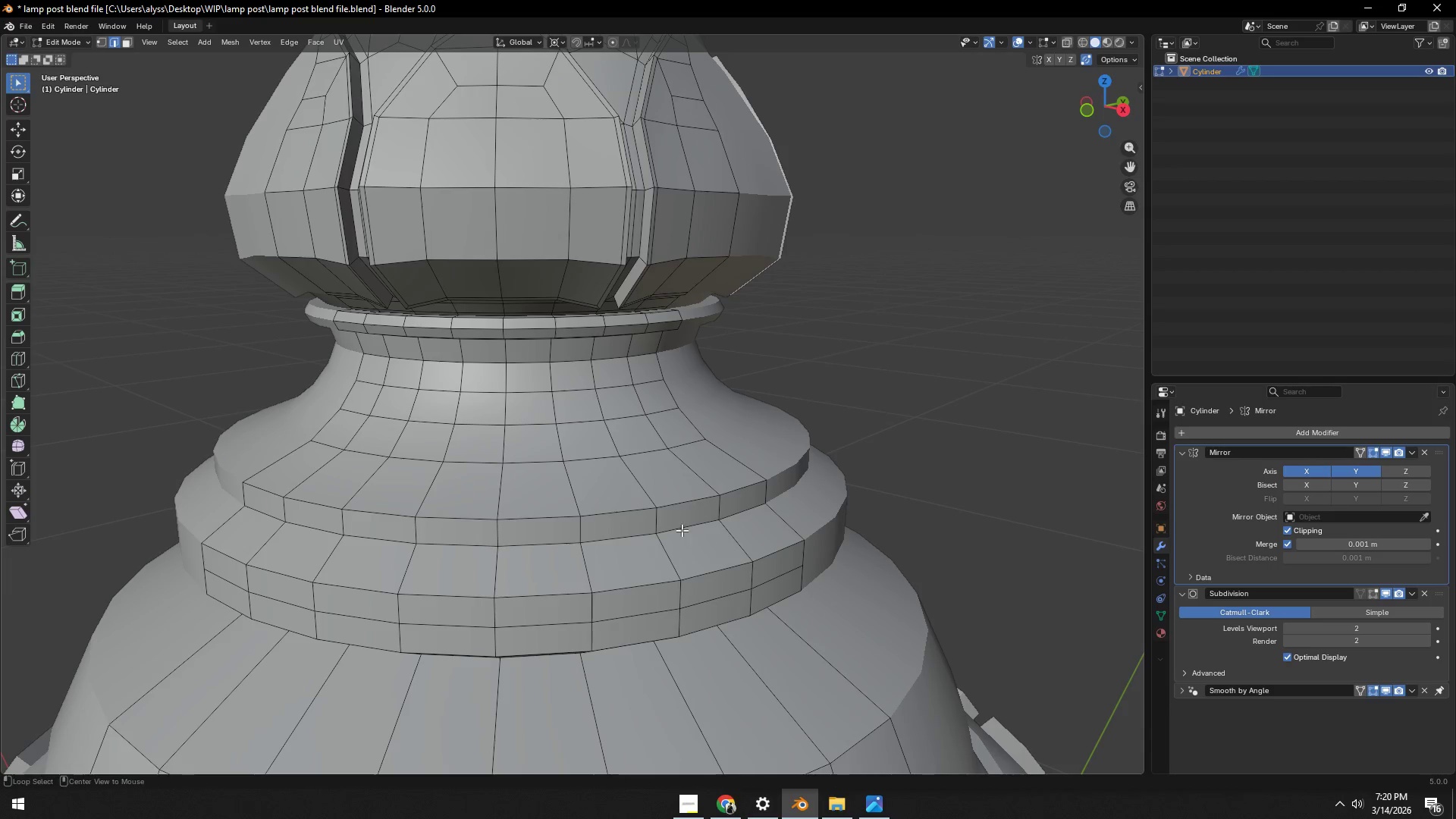 
left_click([682, 530])
 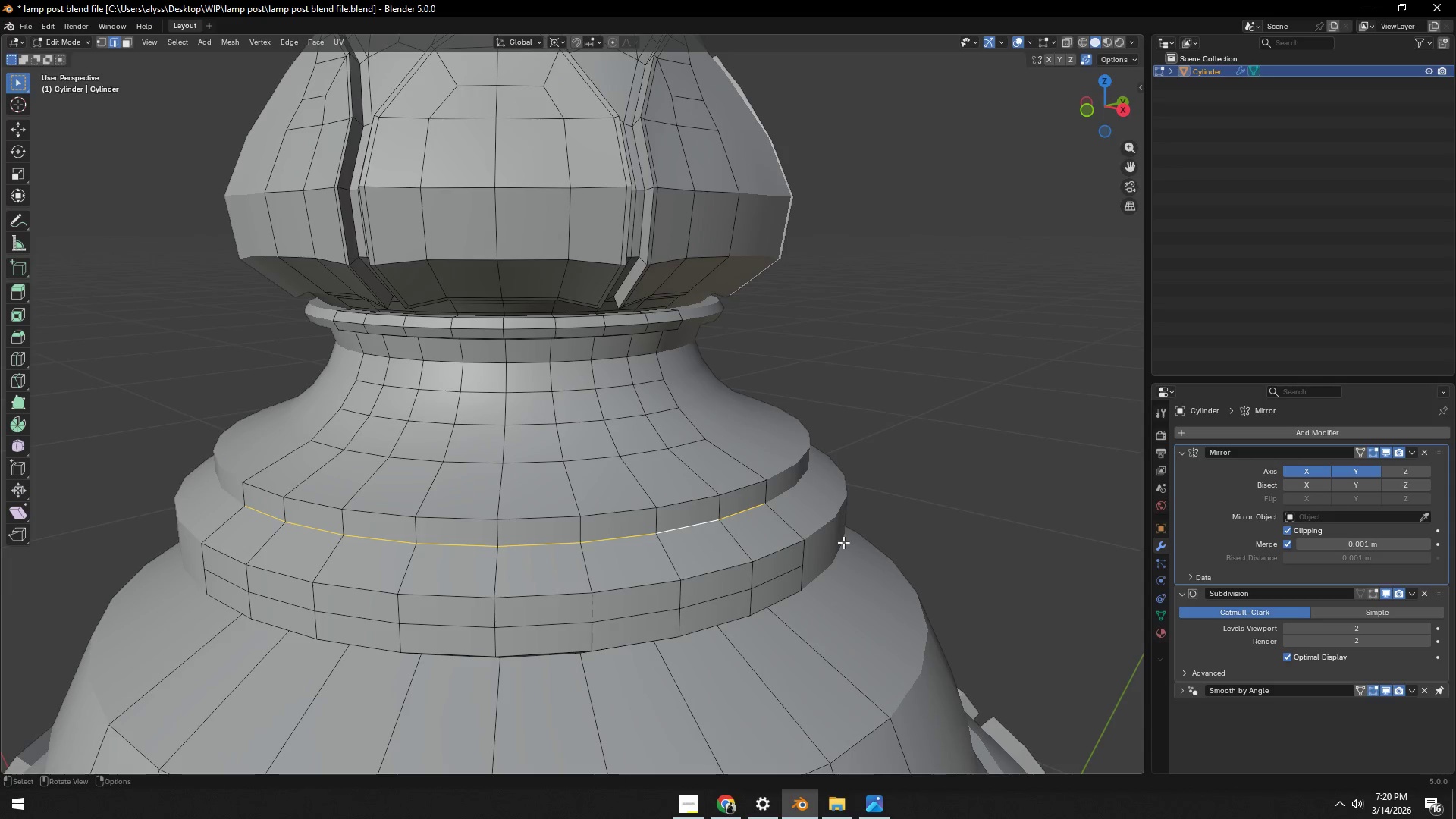 
key(Control+V)
 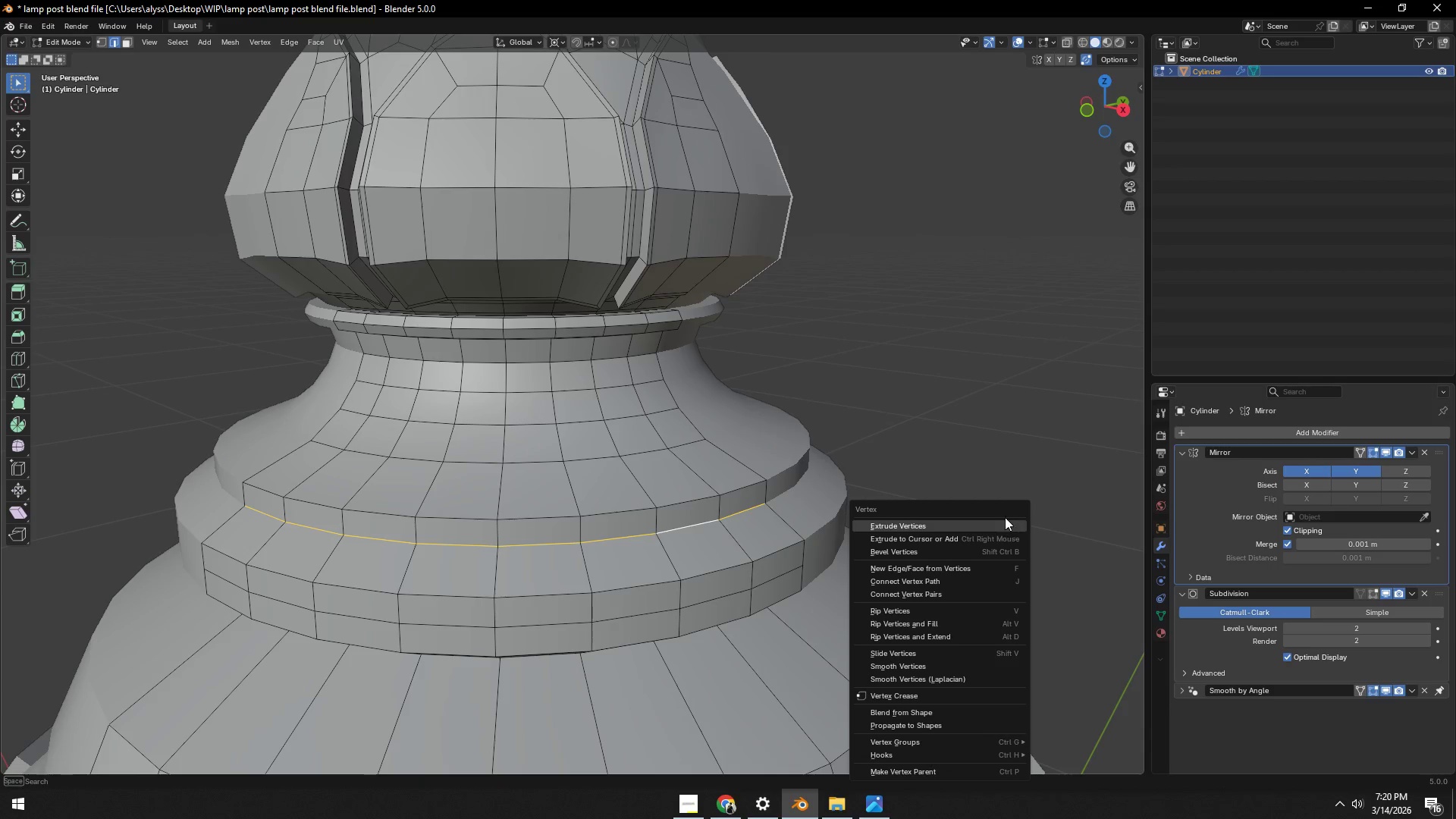 
left_click([999, 422])
 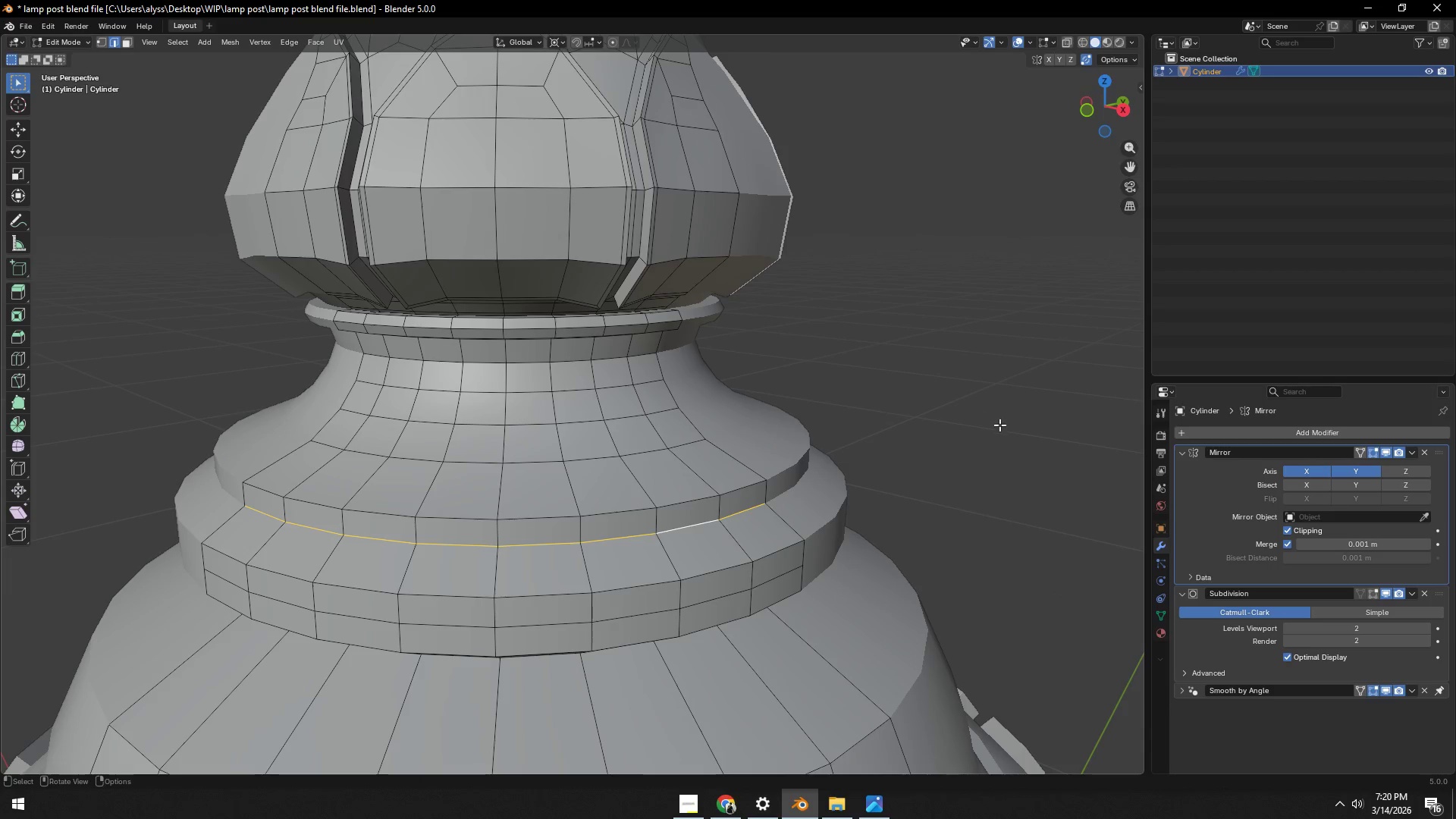 
key(Control+B)
 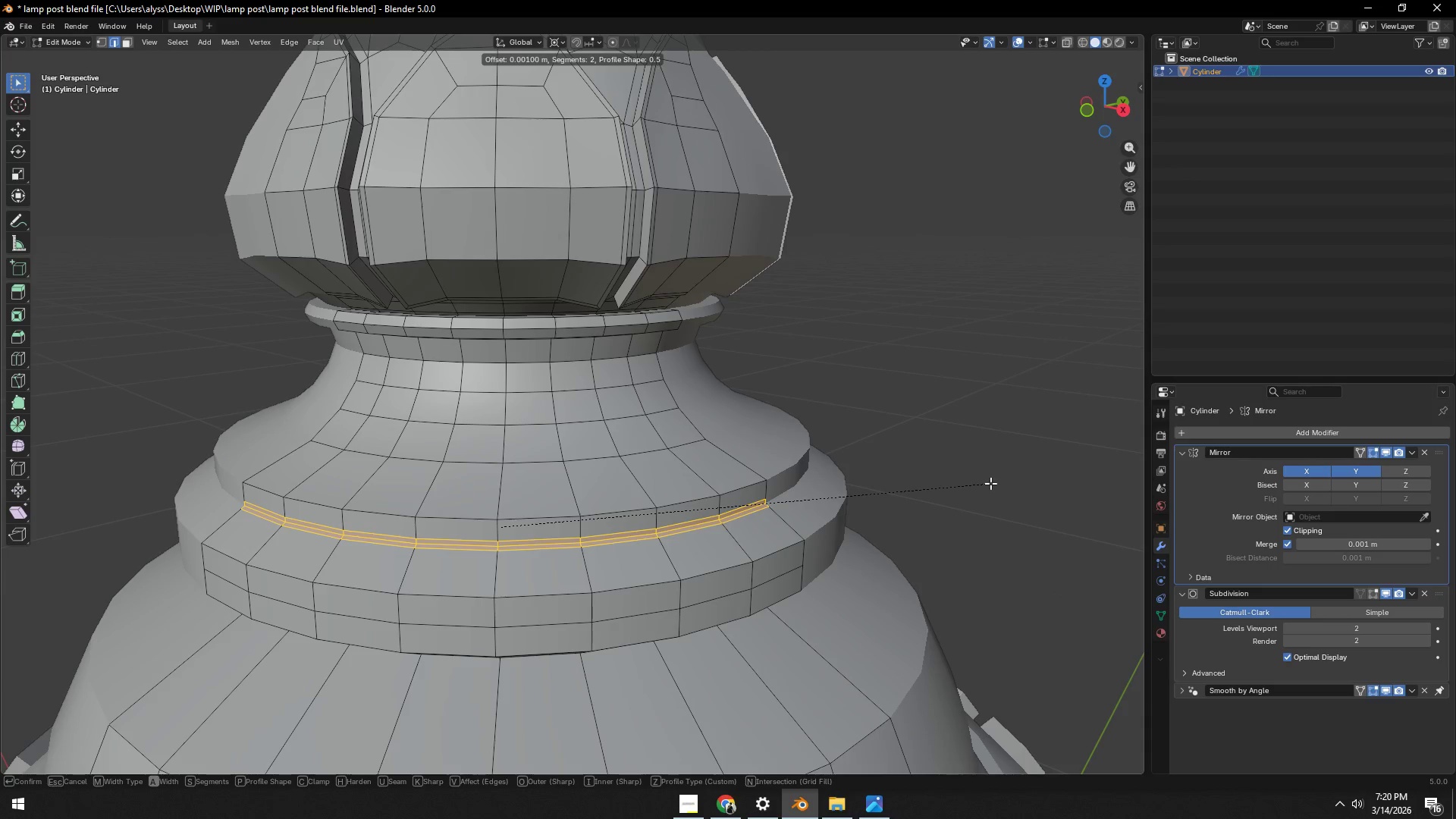 
double_click([987, 474])
 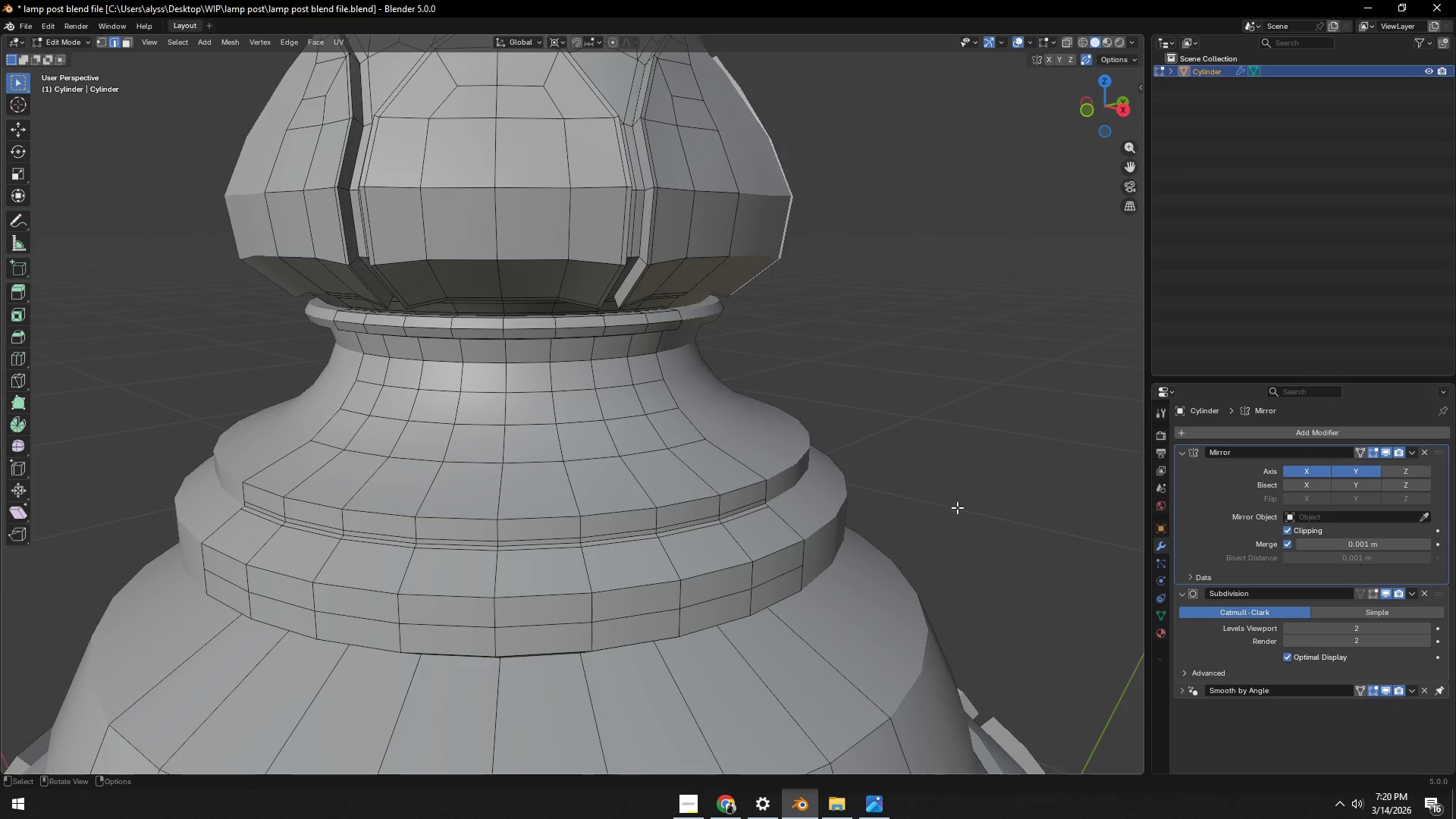 
key(Tab)
 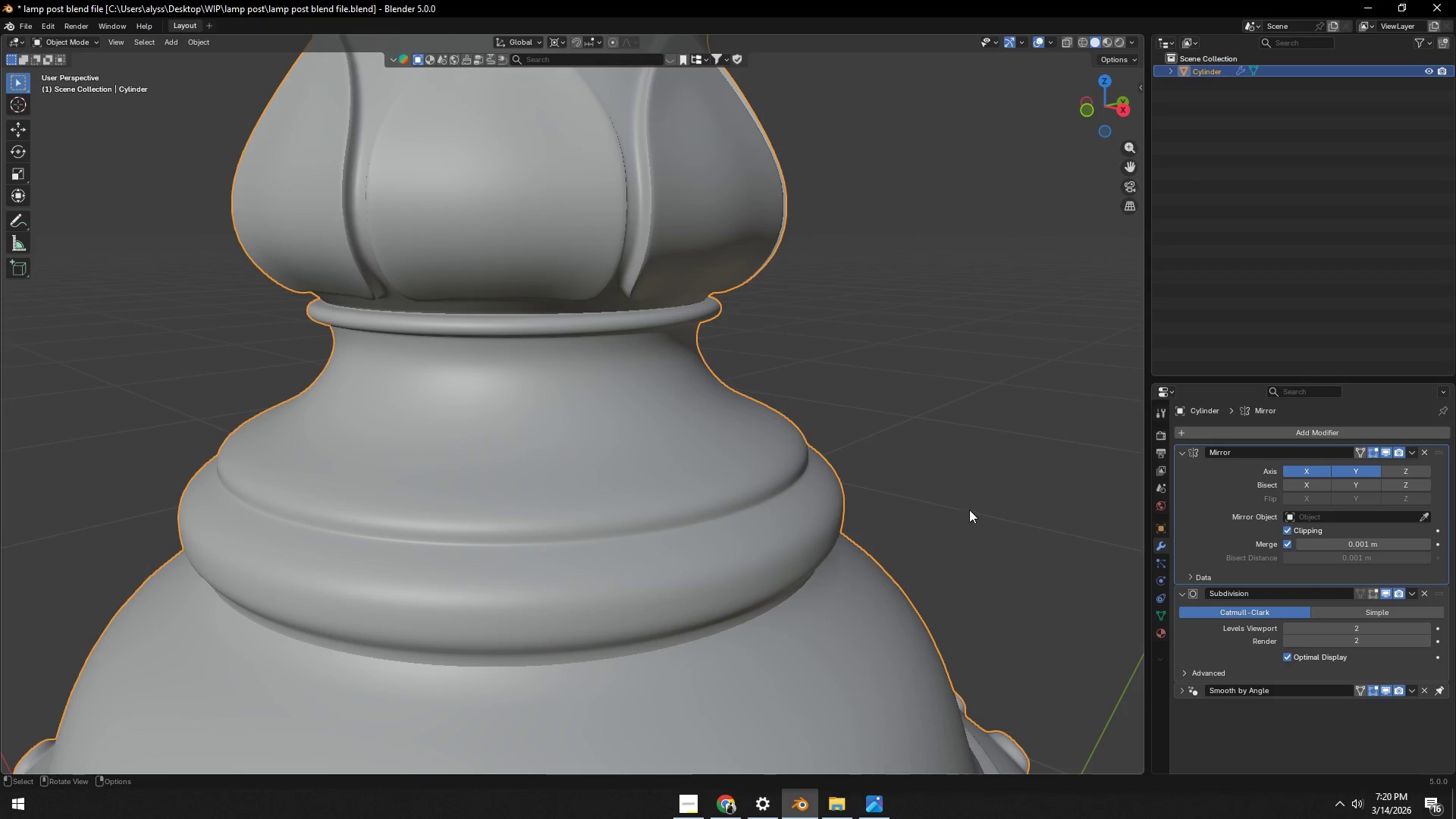 
left_click([970, 510])
 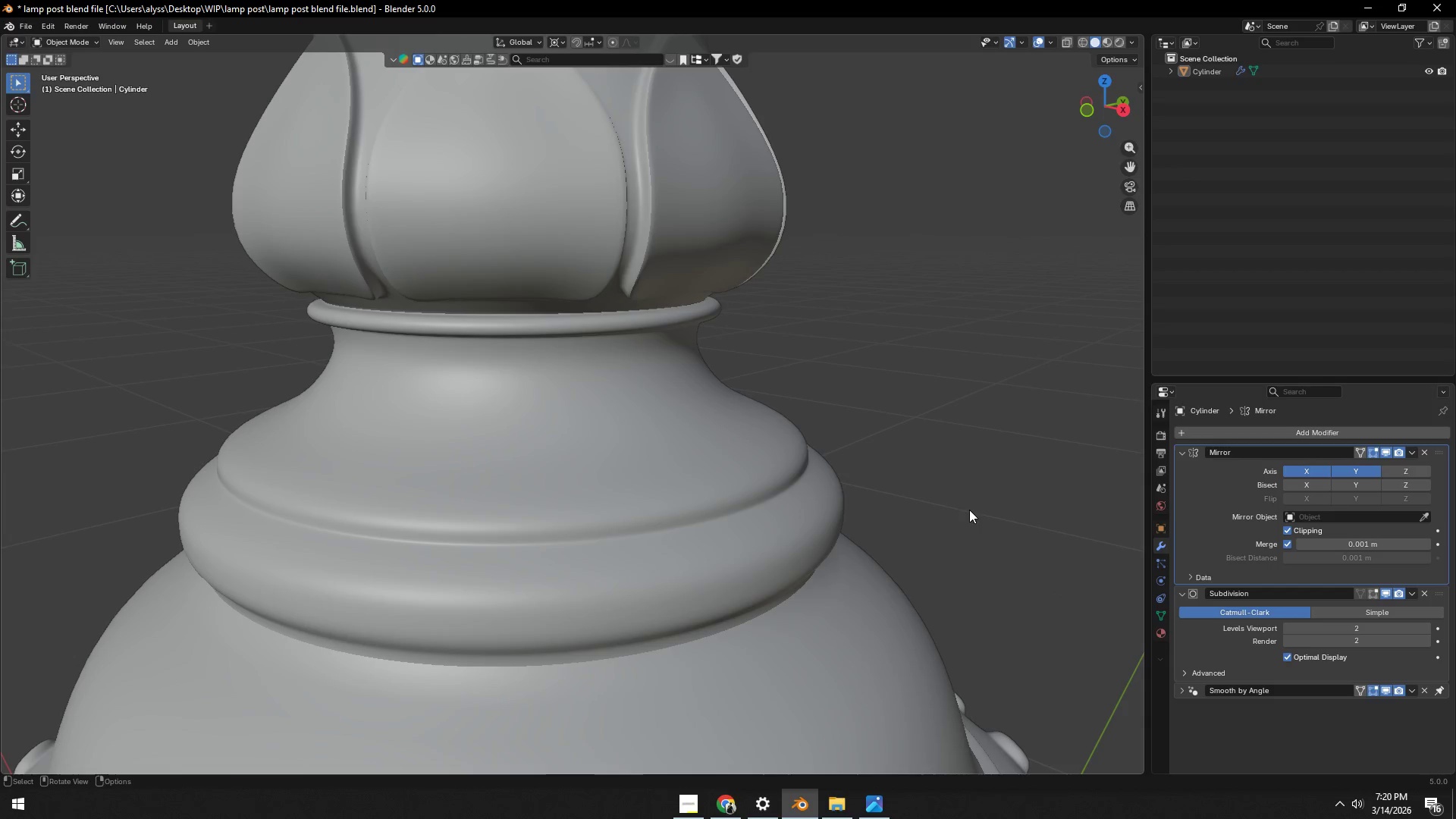 
key(Control+ControlLeft)
 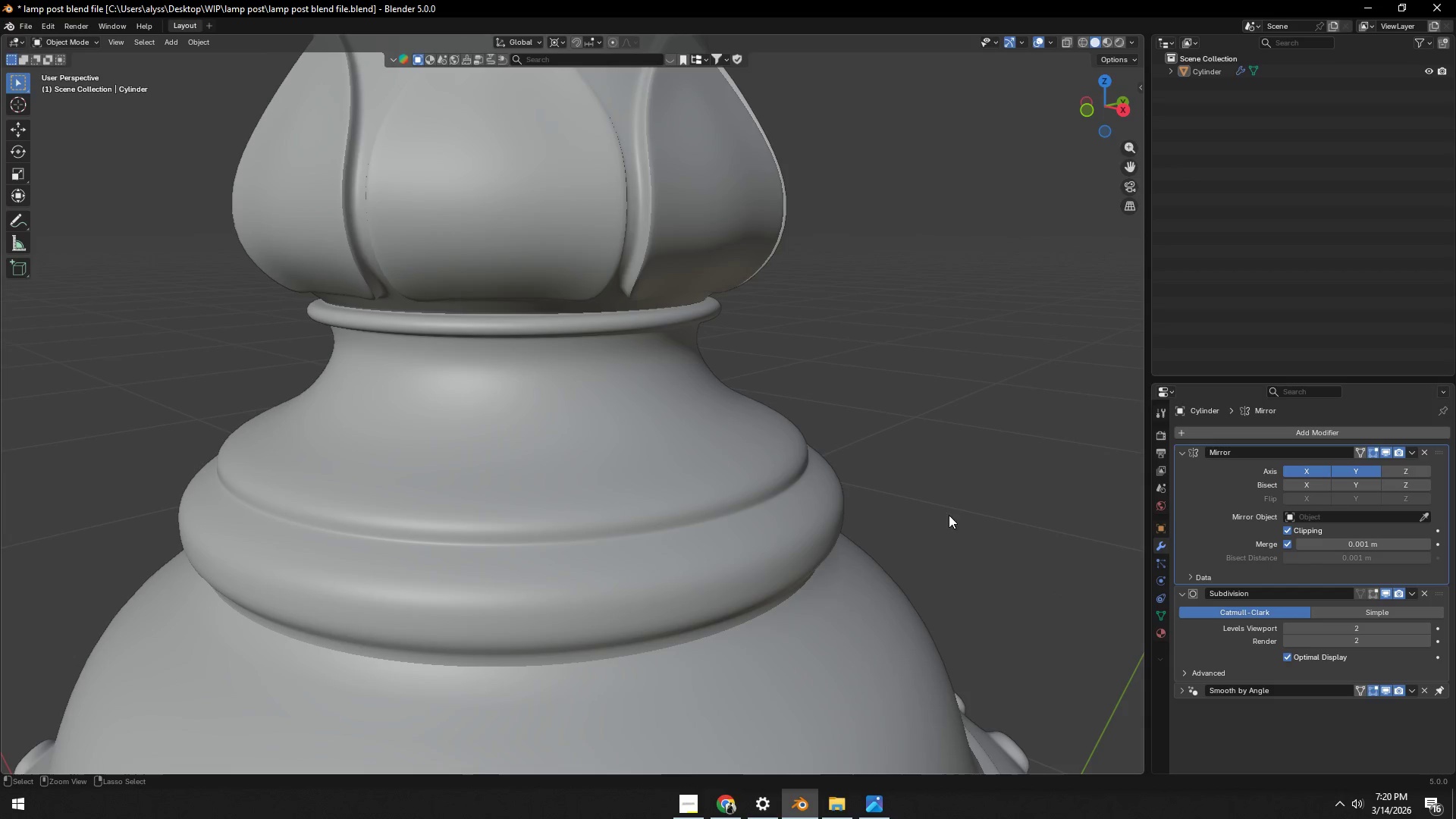 
key(Control+S)
 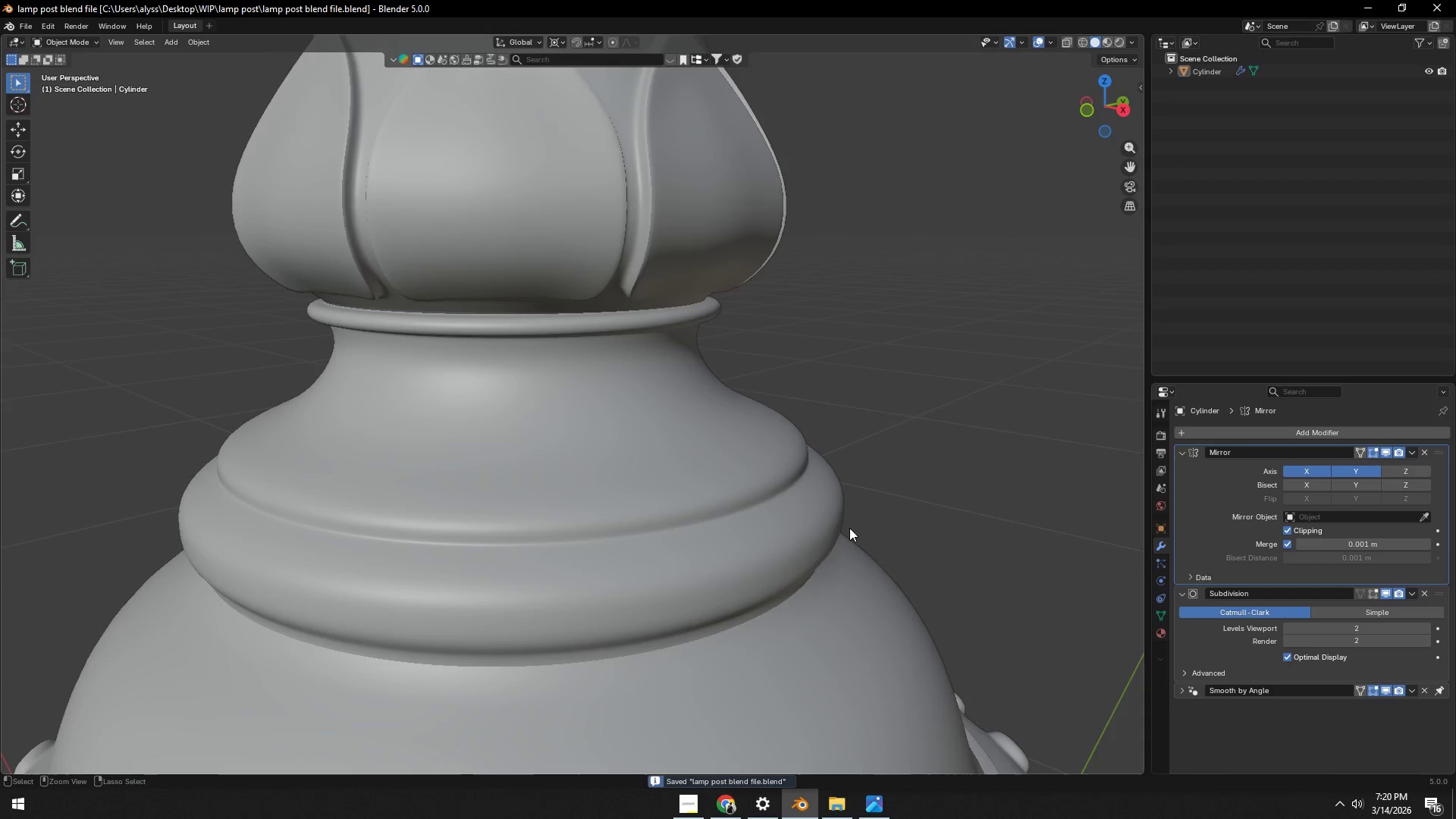 
scroll: coordinate [844, 532], scroll_direction: down, amount: 7.0
 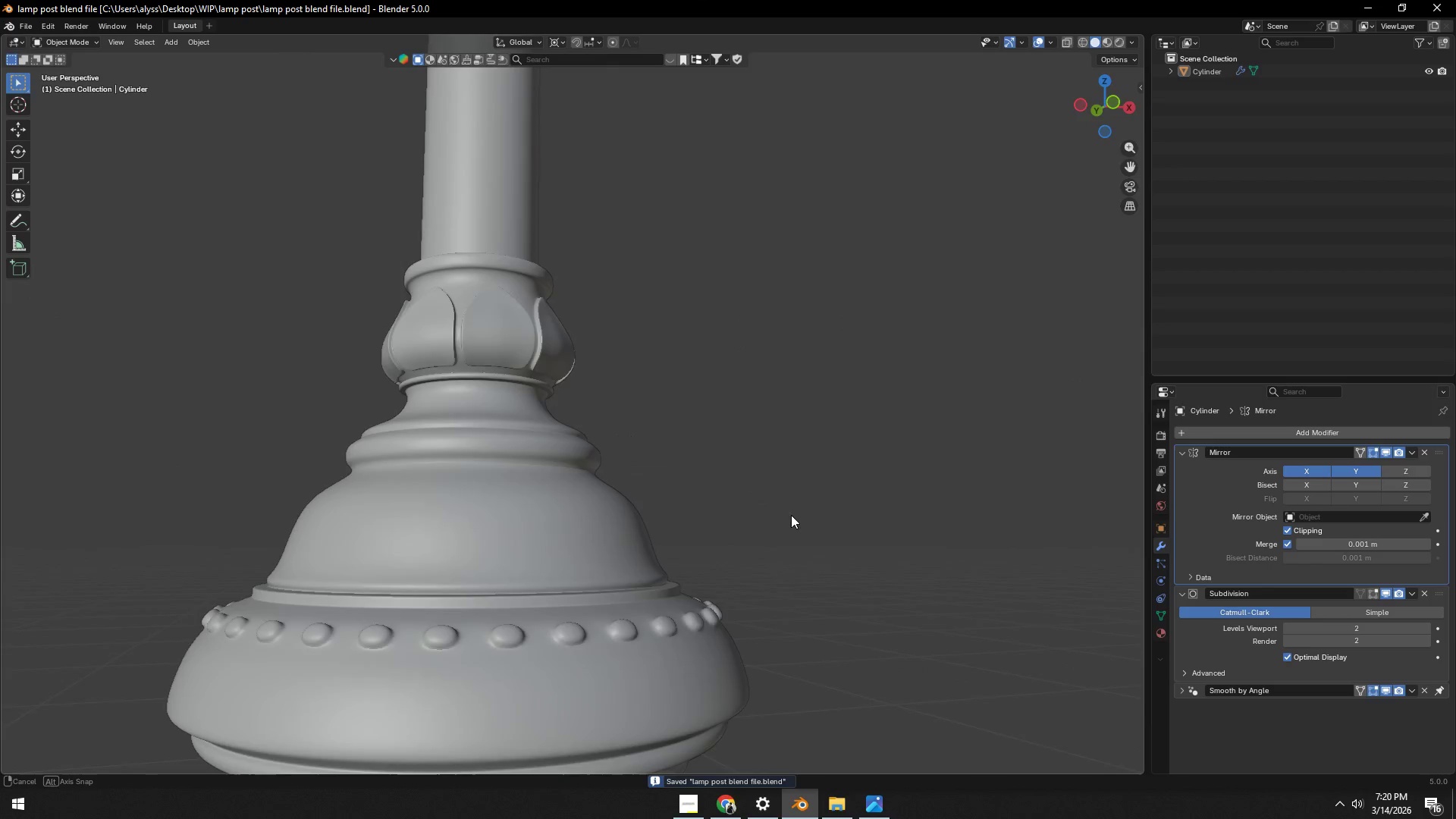 
scroll: coordinate [704, 547], scroll_direction: up, amount: 5.0
 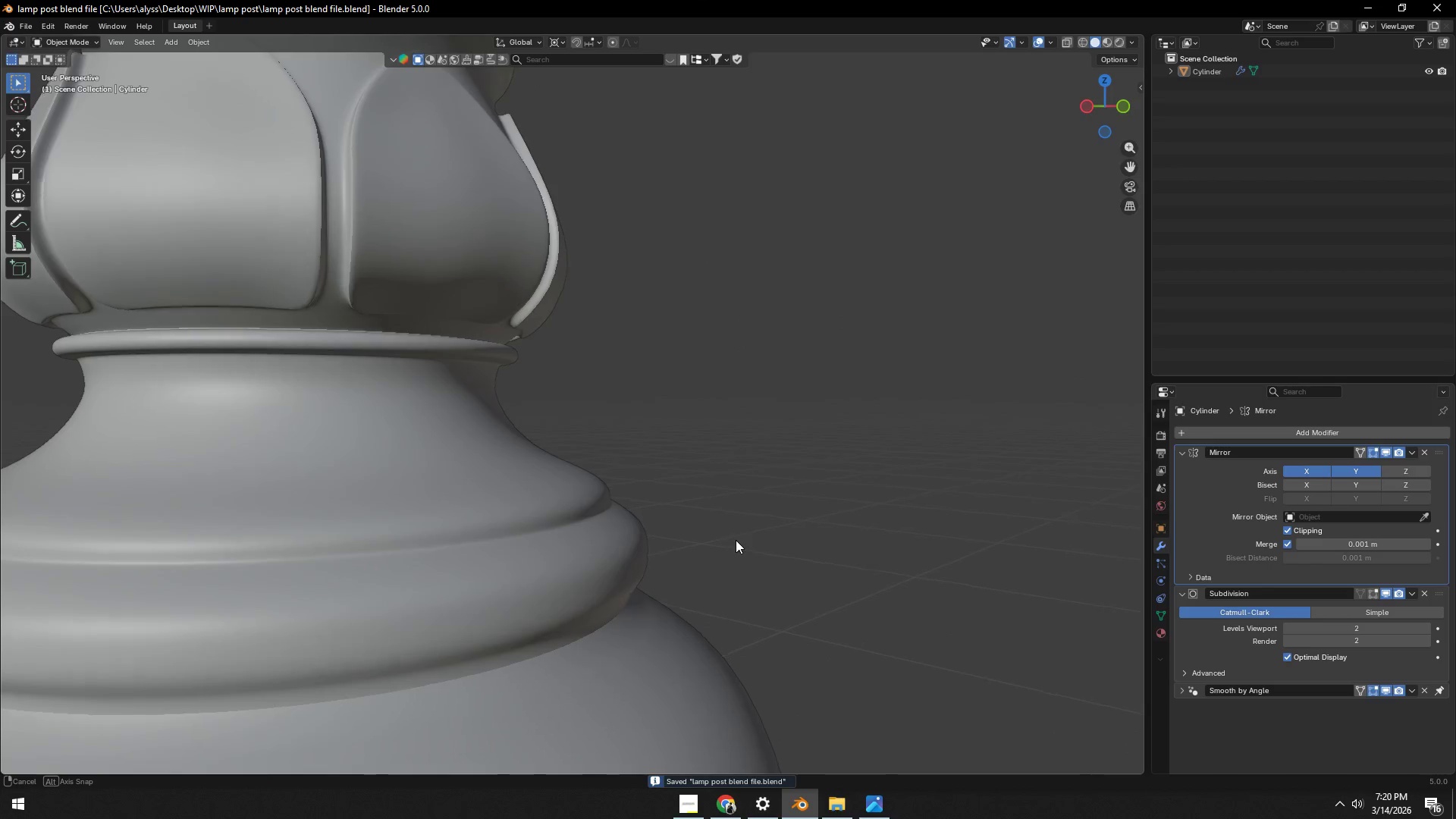 
hold_key(key=ShiftLeft, duration=0.39)
 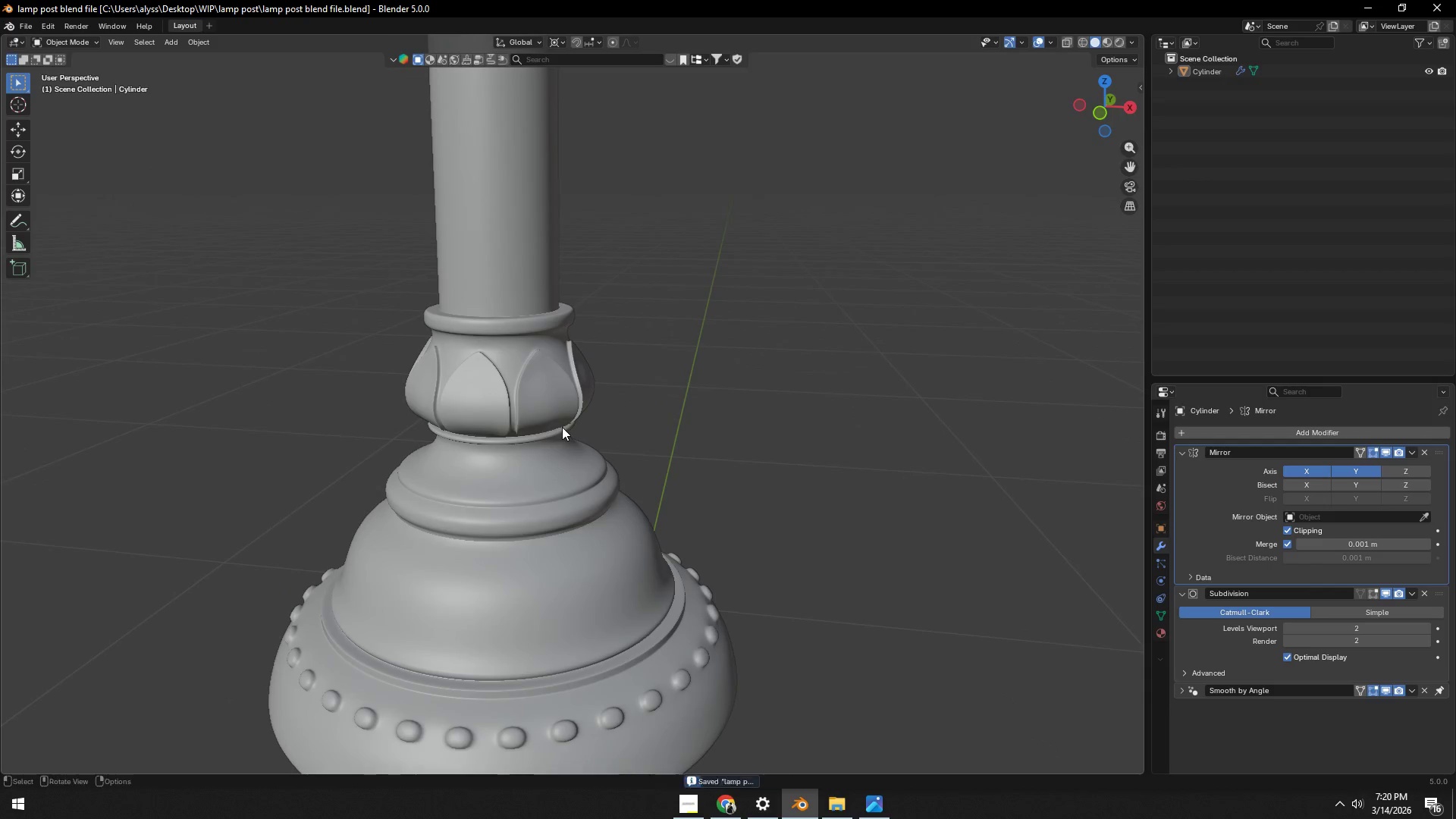 
scroll: coordinate [560, 423], scroll_direction: down, amount: 8.0
 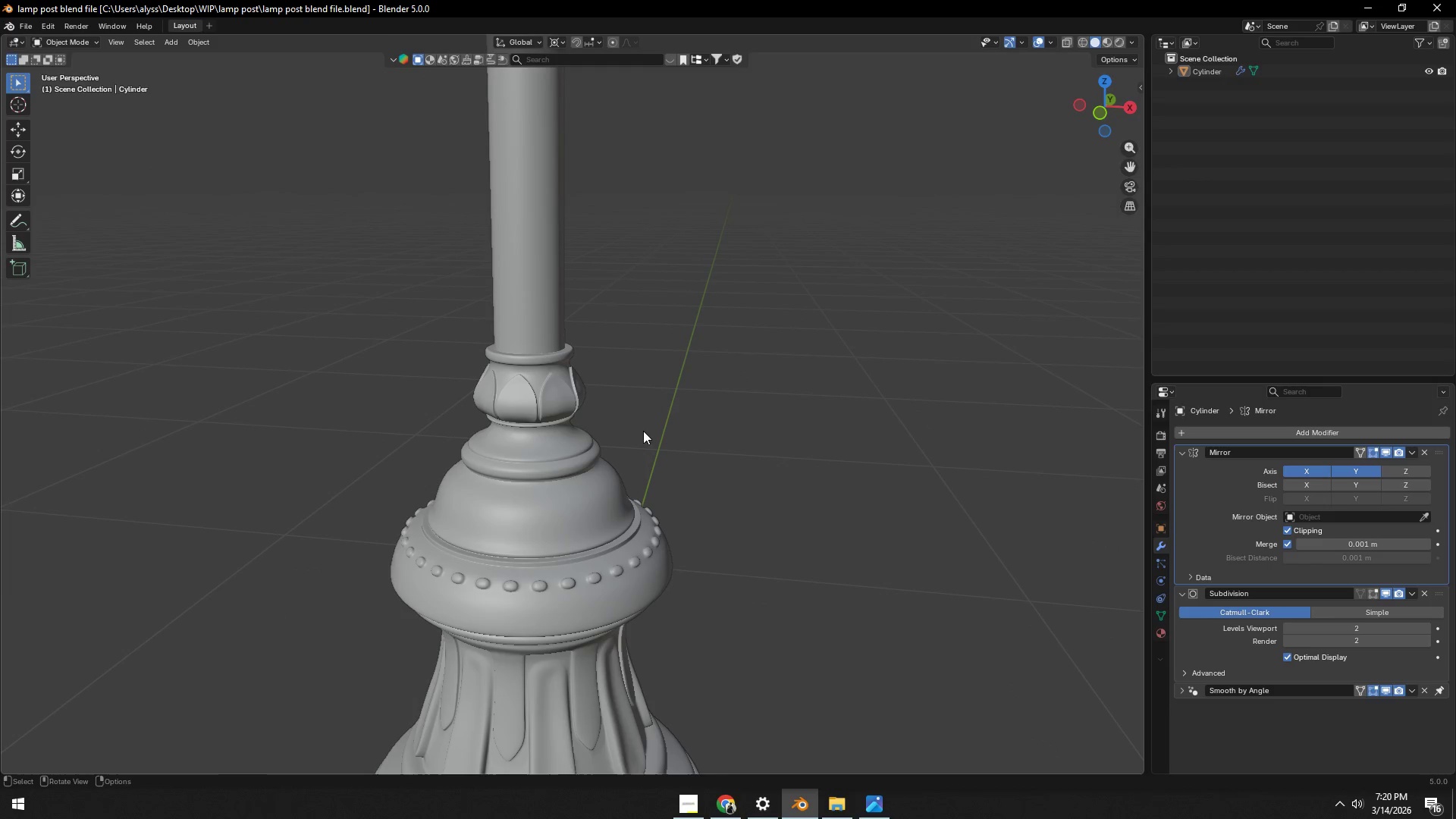 
key(Control+ControlLeft)
 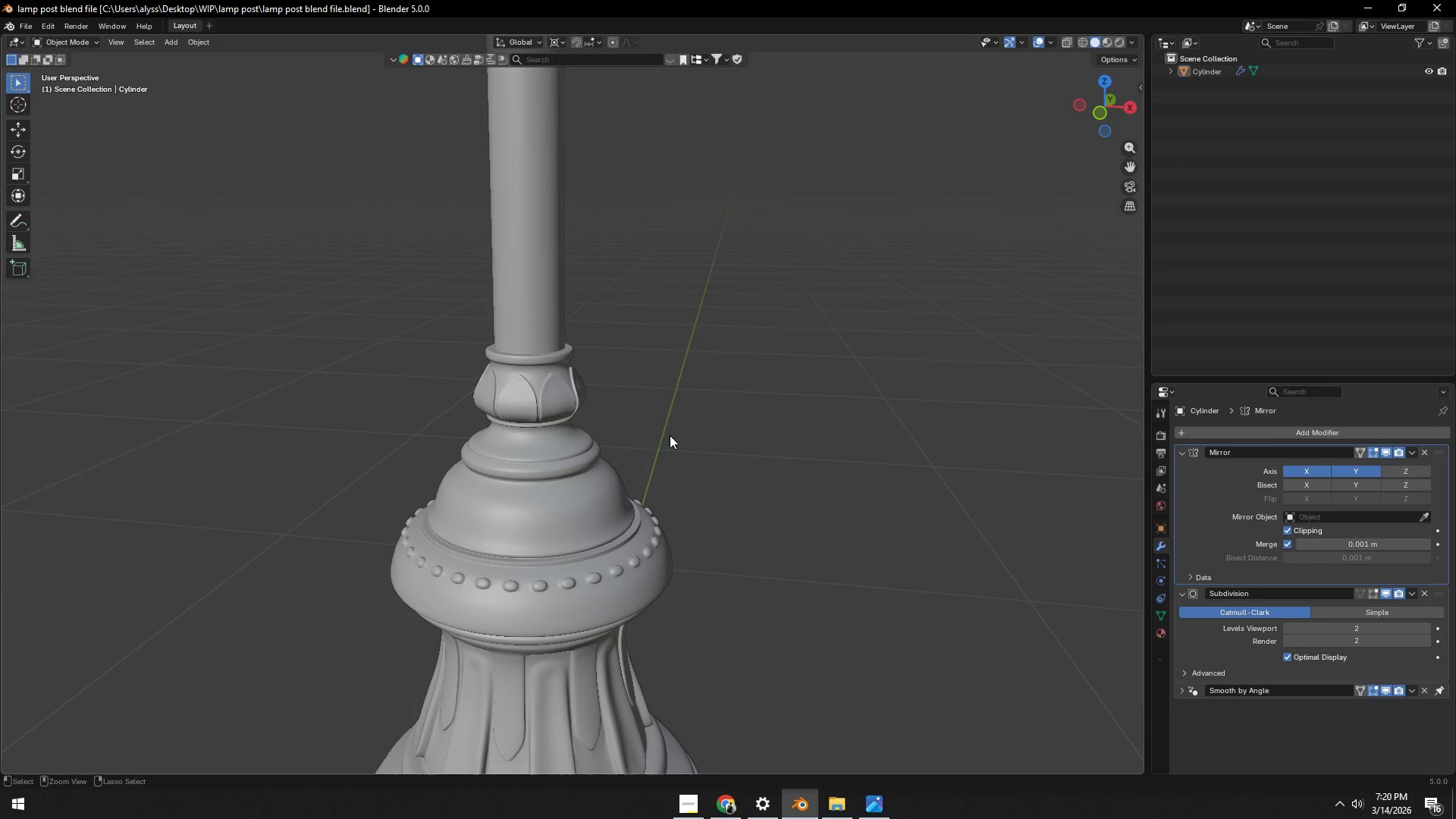 
key(Control+S)
 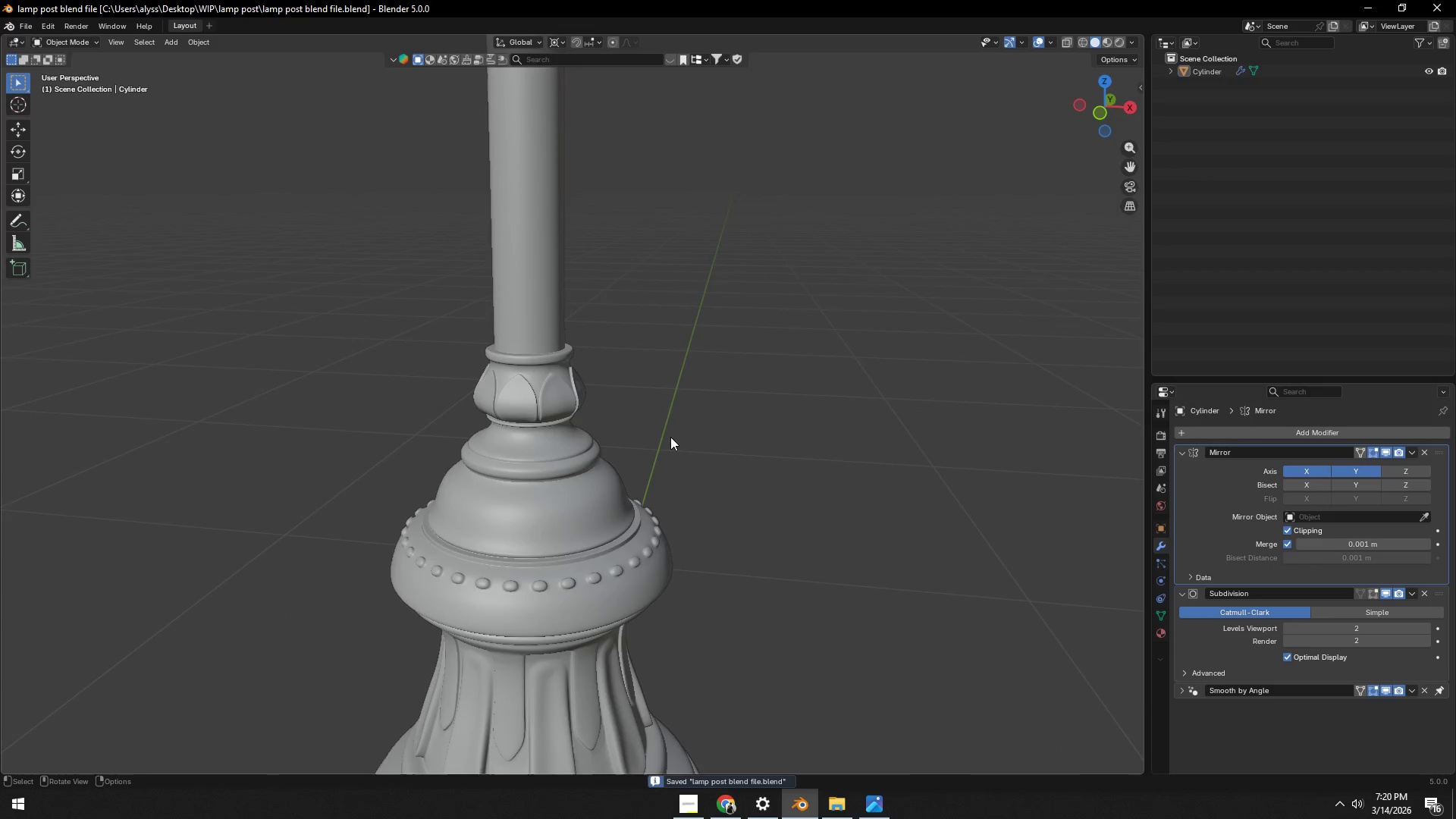 
scroll: coordinate [670, 441], scroll_direction: down, amount: 5.0
 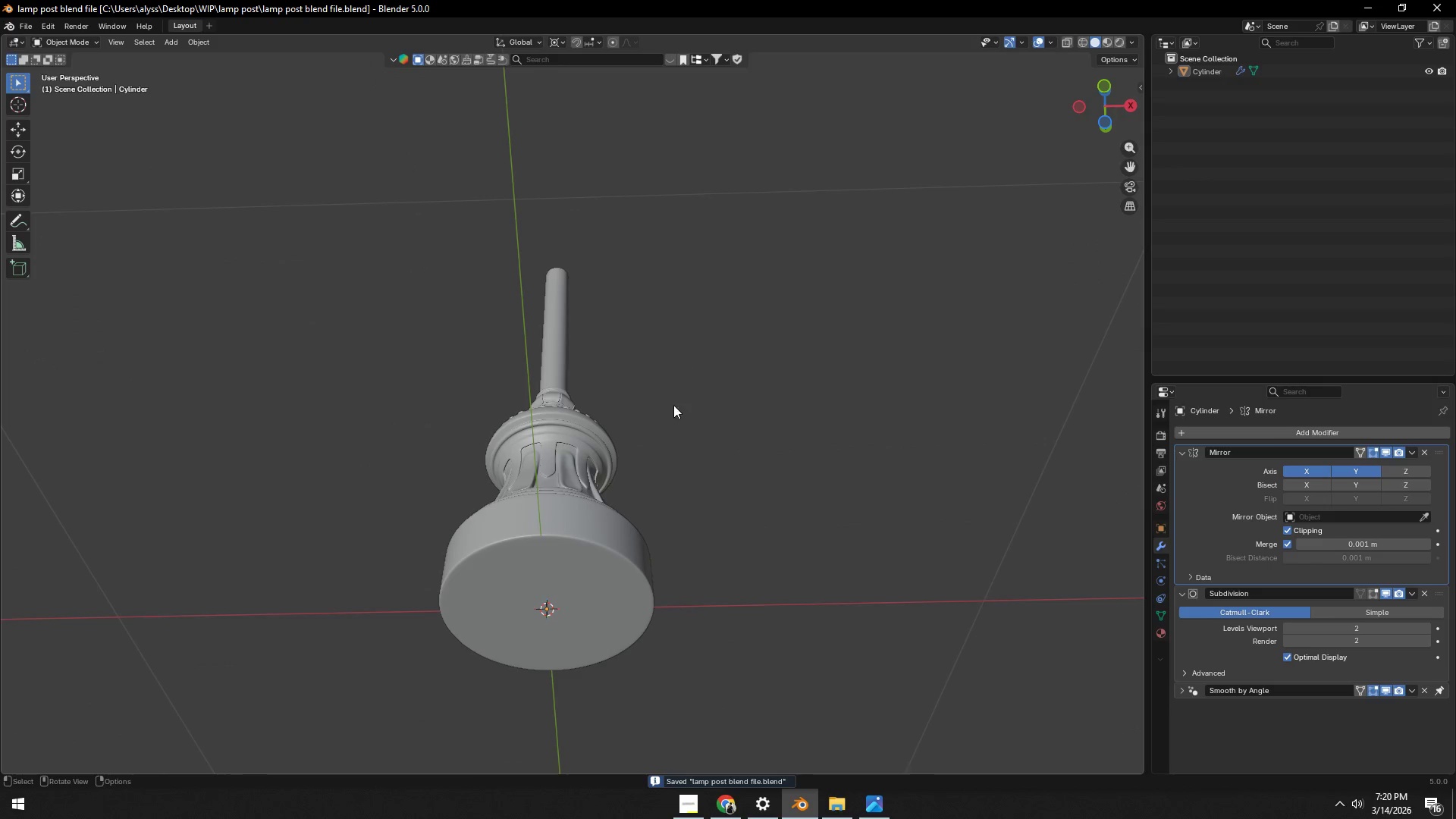 
left_click([601, 569])
 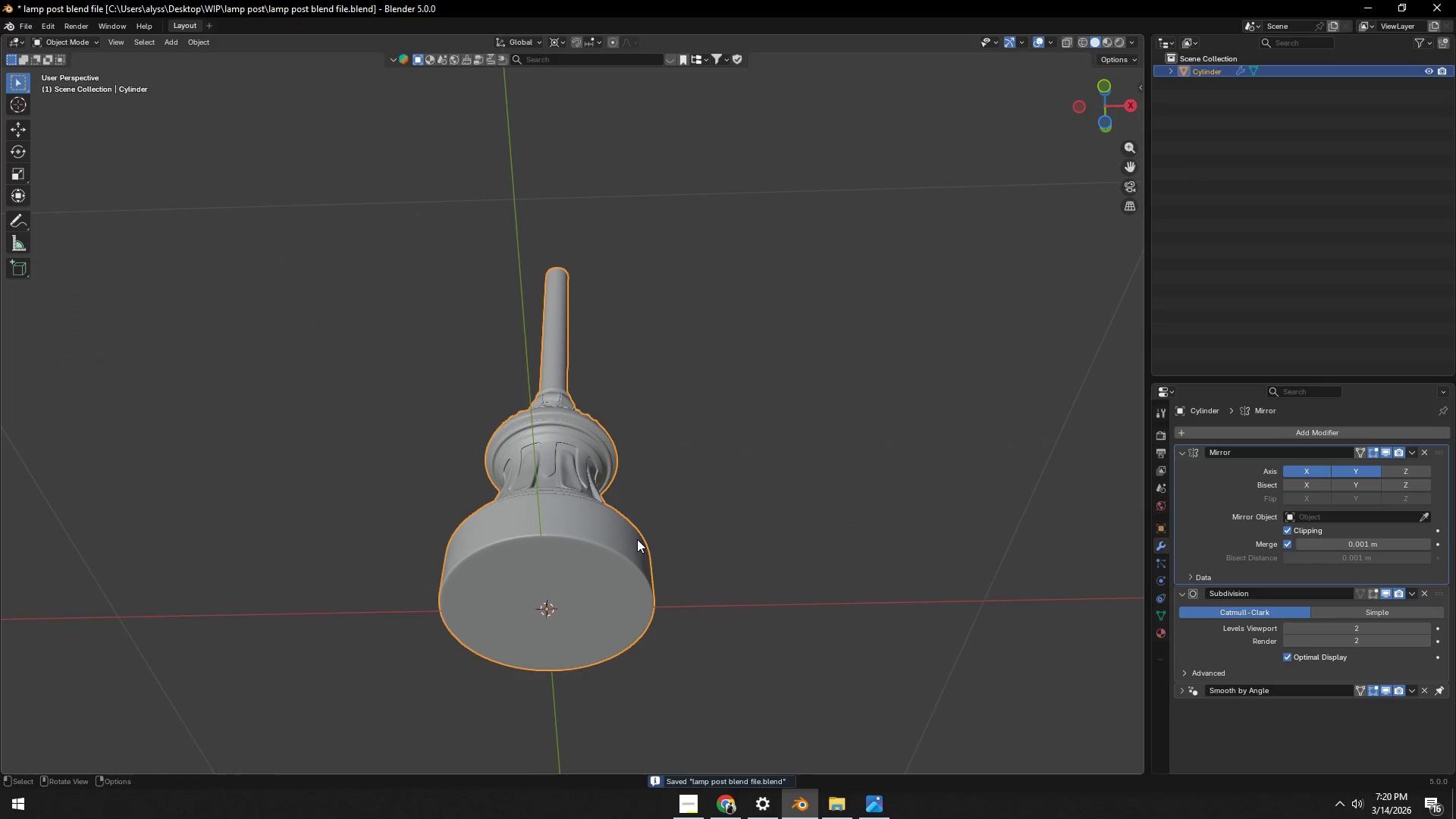 
key(Tab)
 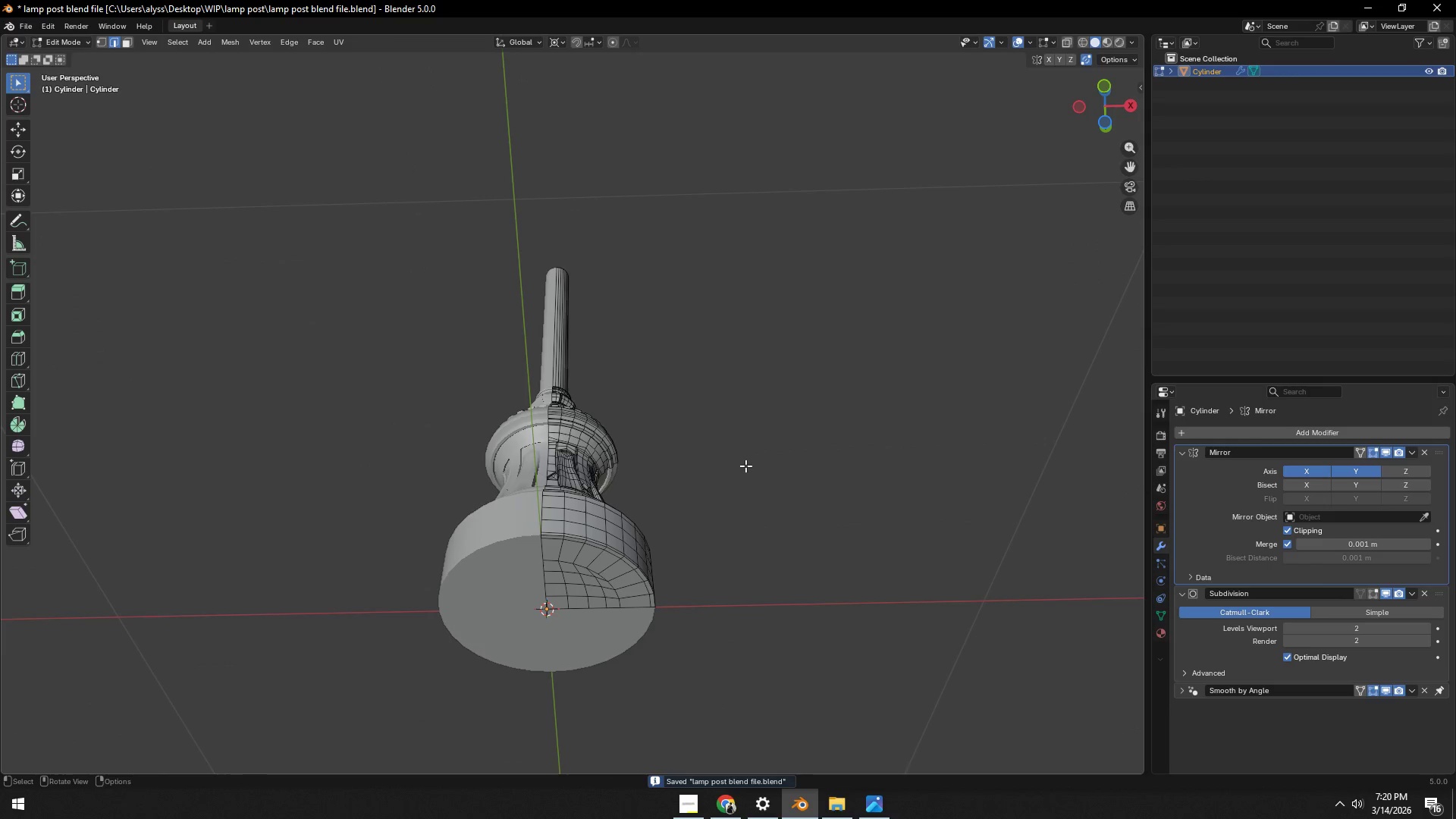 
key(Tab)
 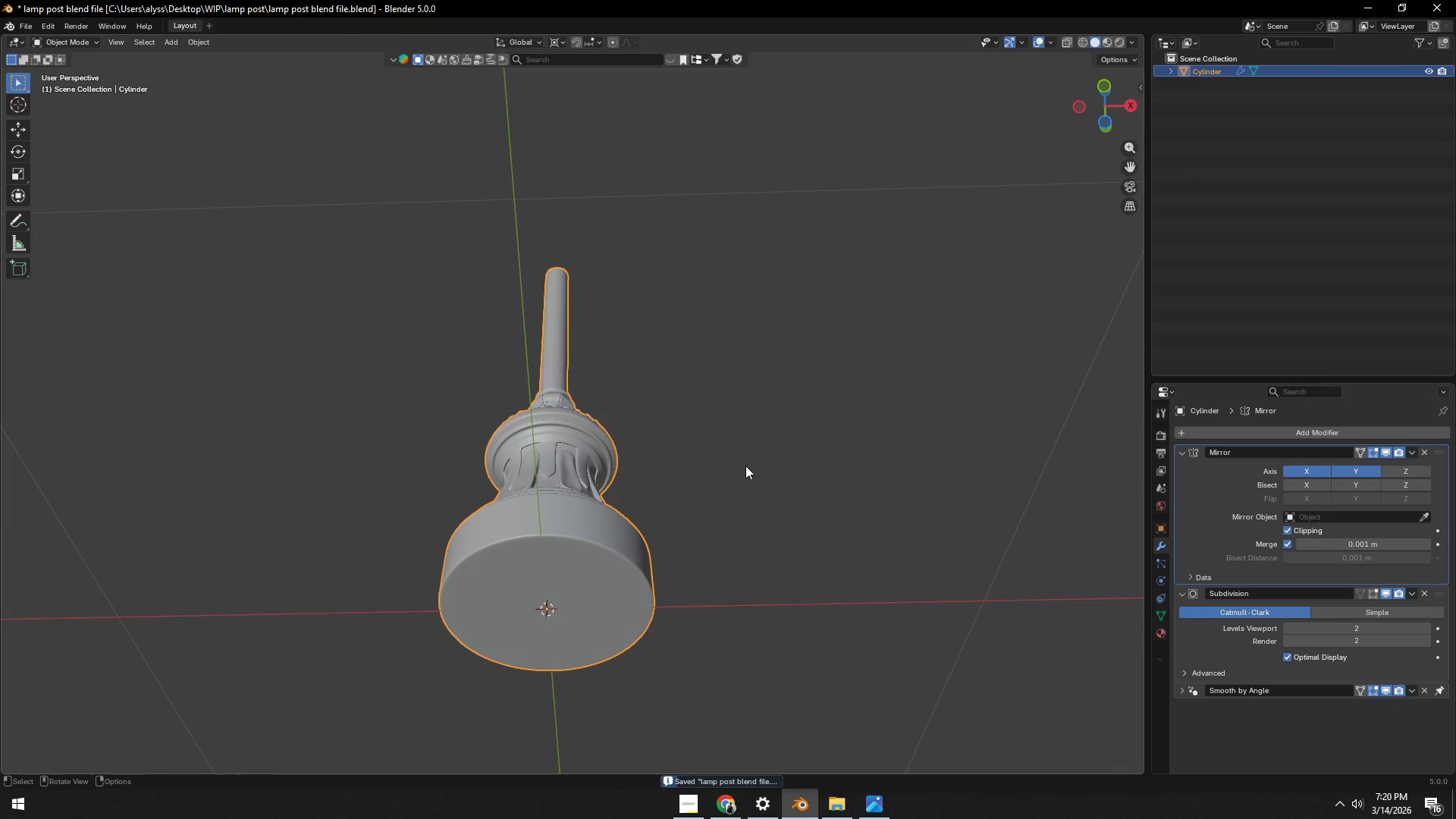 
left_click([745, 466])
 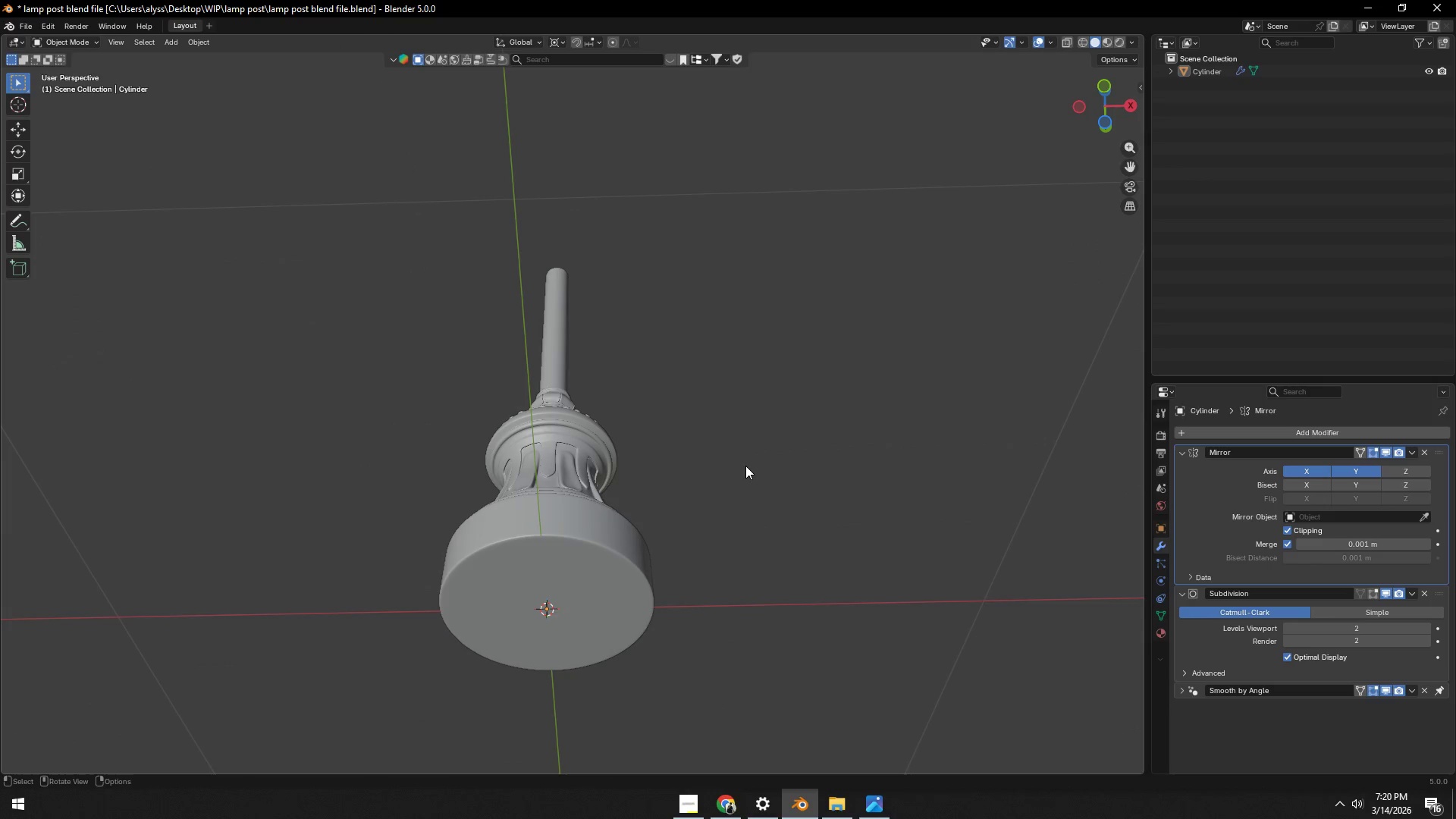 
key(Control+ControlLeft)
 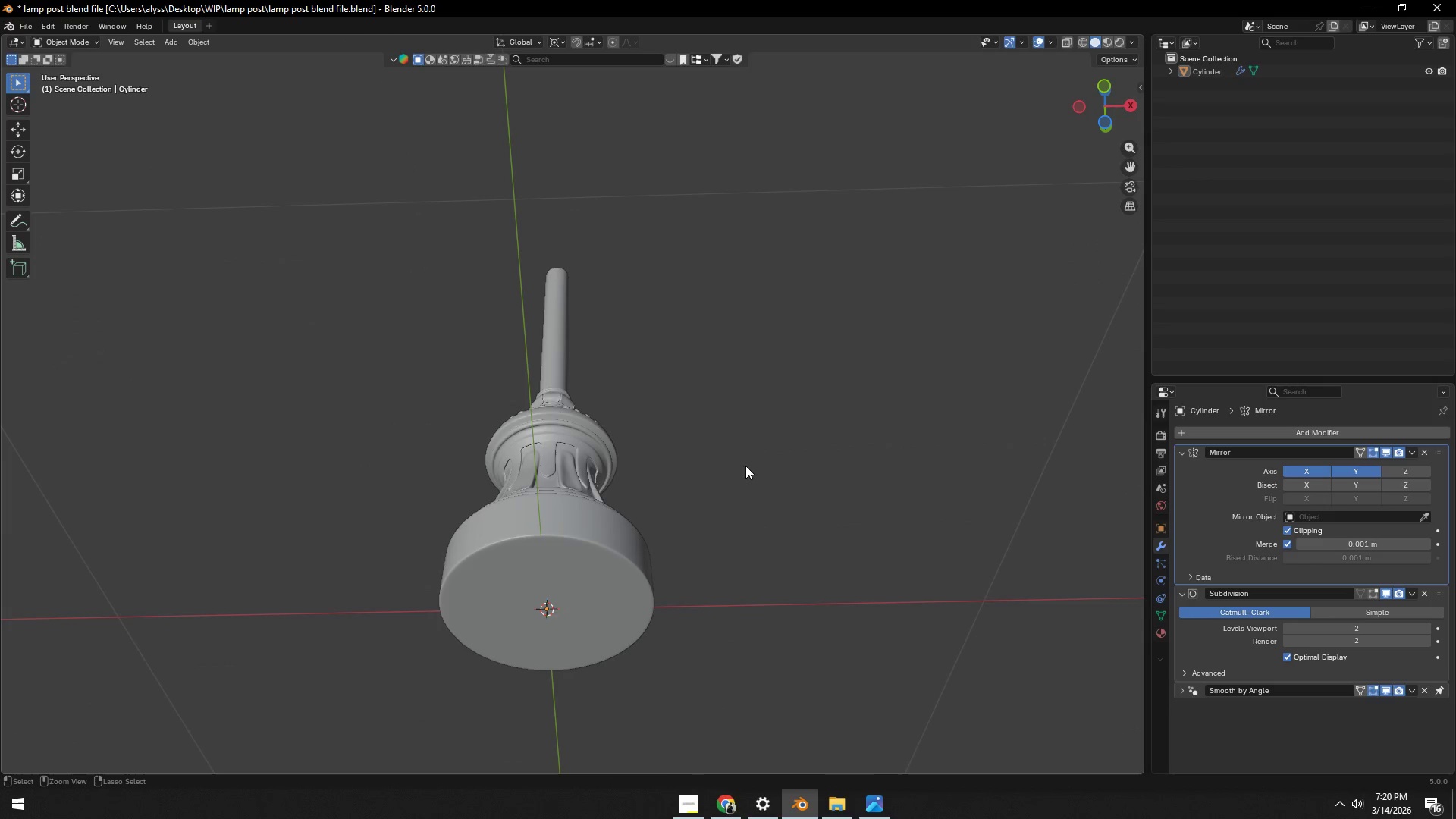 
key(Control+S)
 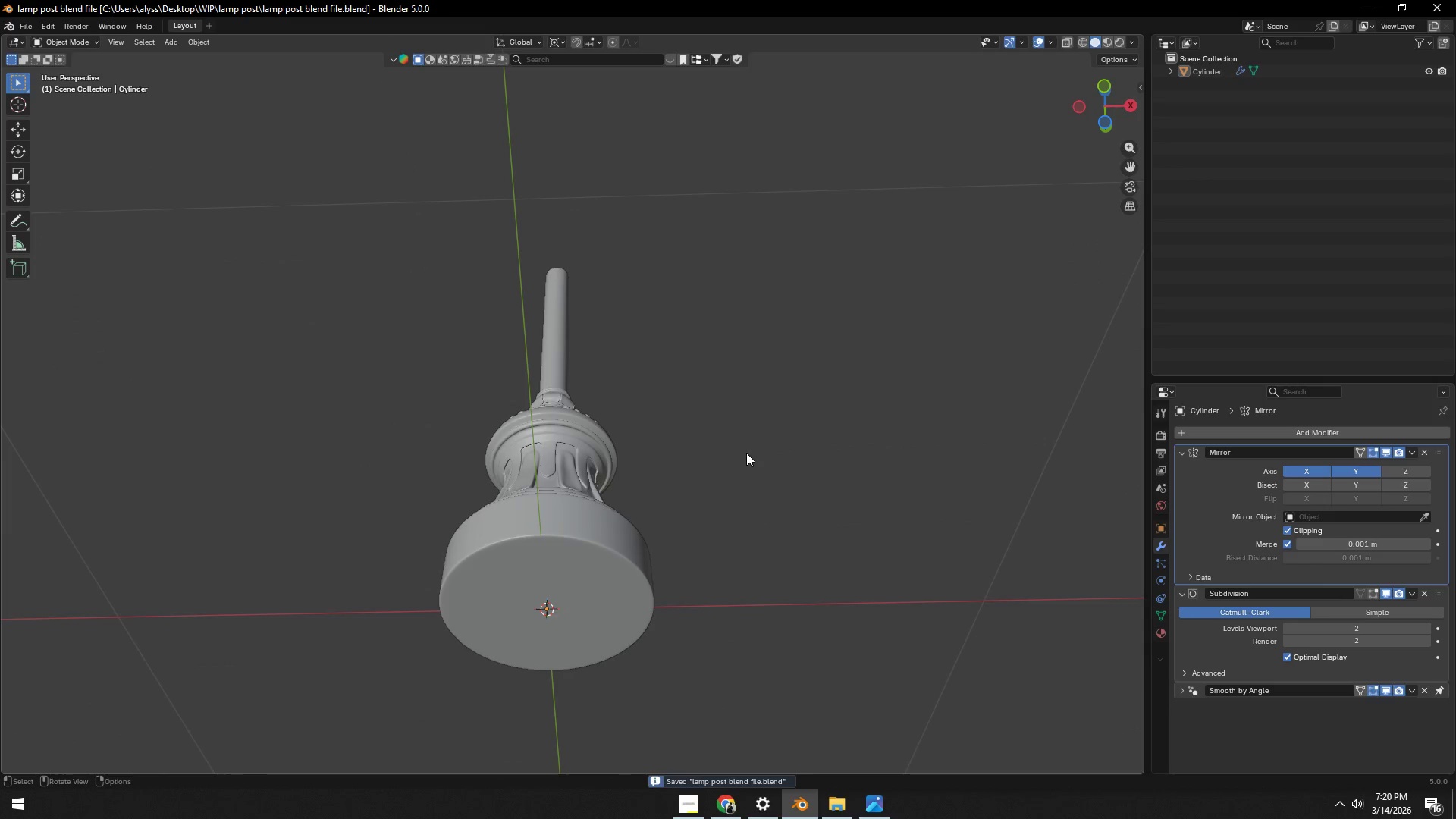 
scroll: coordinate [751, 529], scroll_direction: down, amount: 7.0
 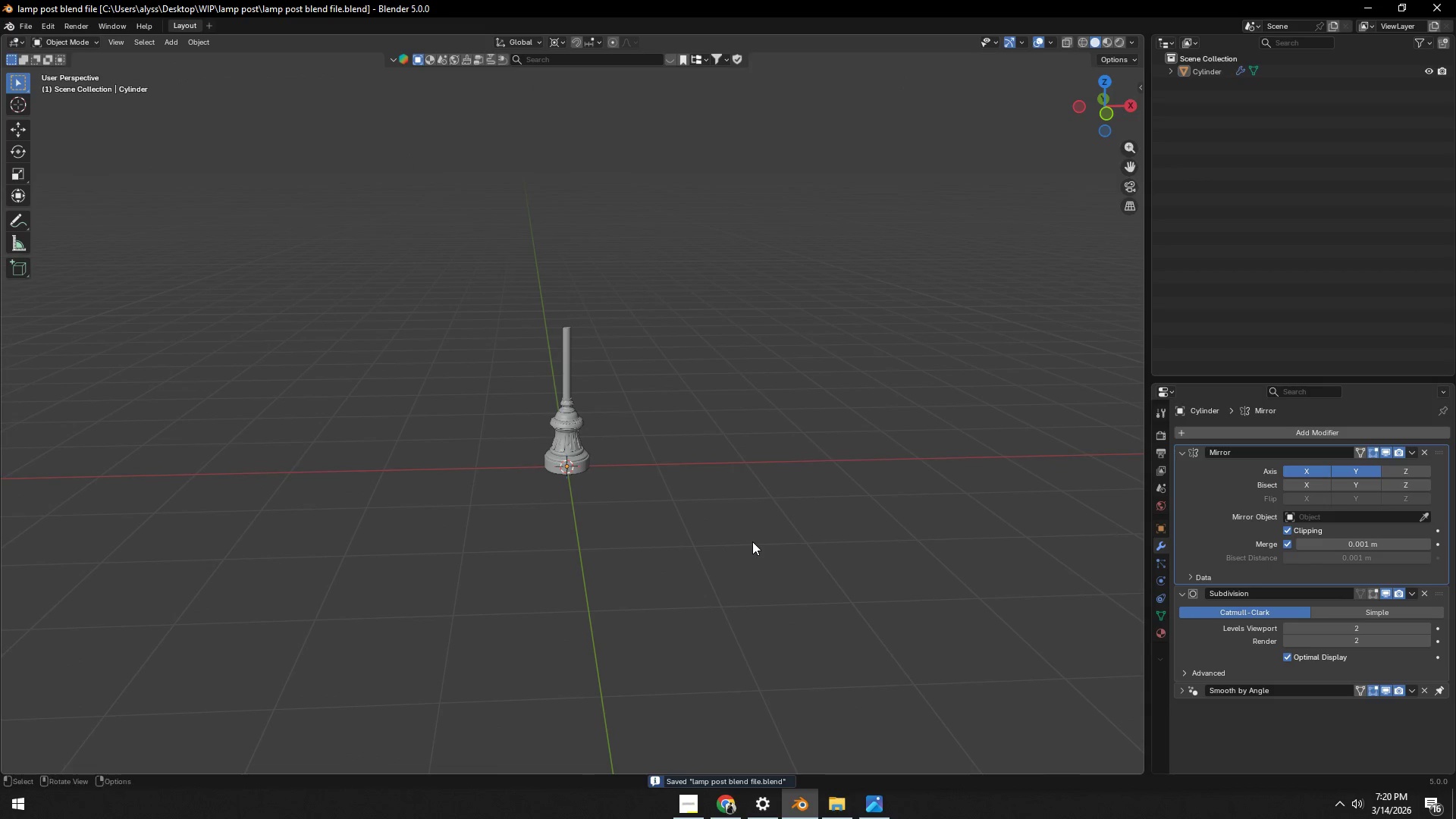 
scroll: coordinate [741, 541], scroll_direction: up, amount: 4.0
 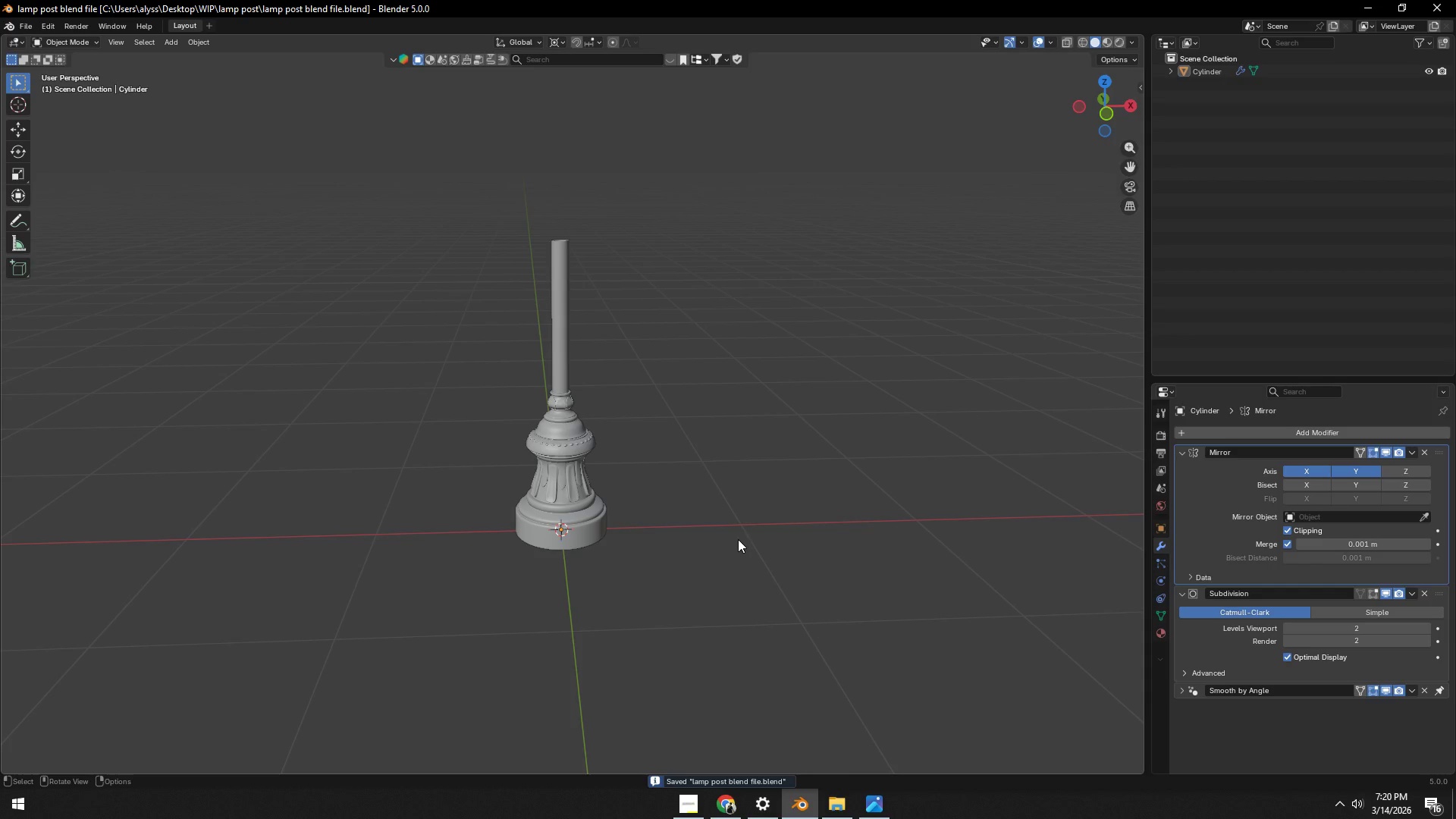 
key(Alt+AltLeft)
 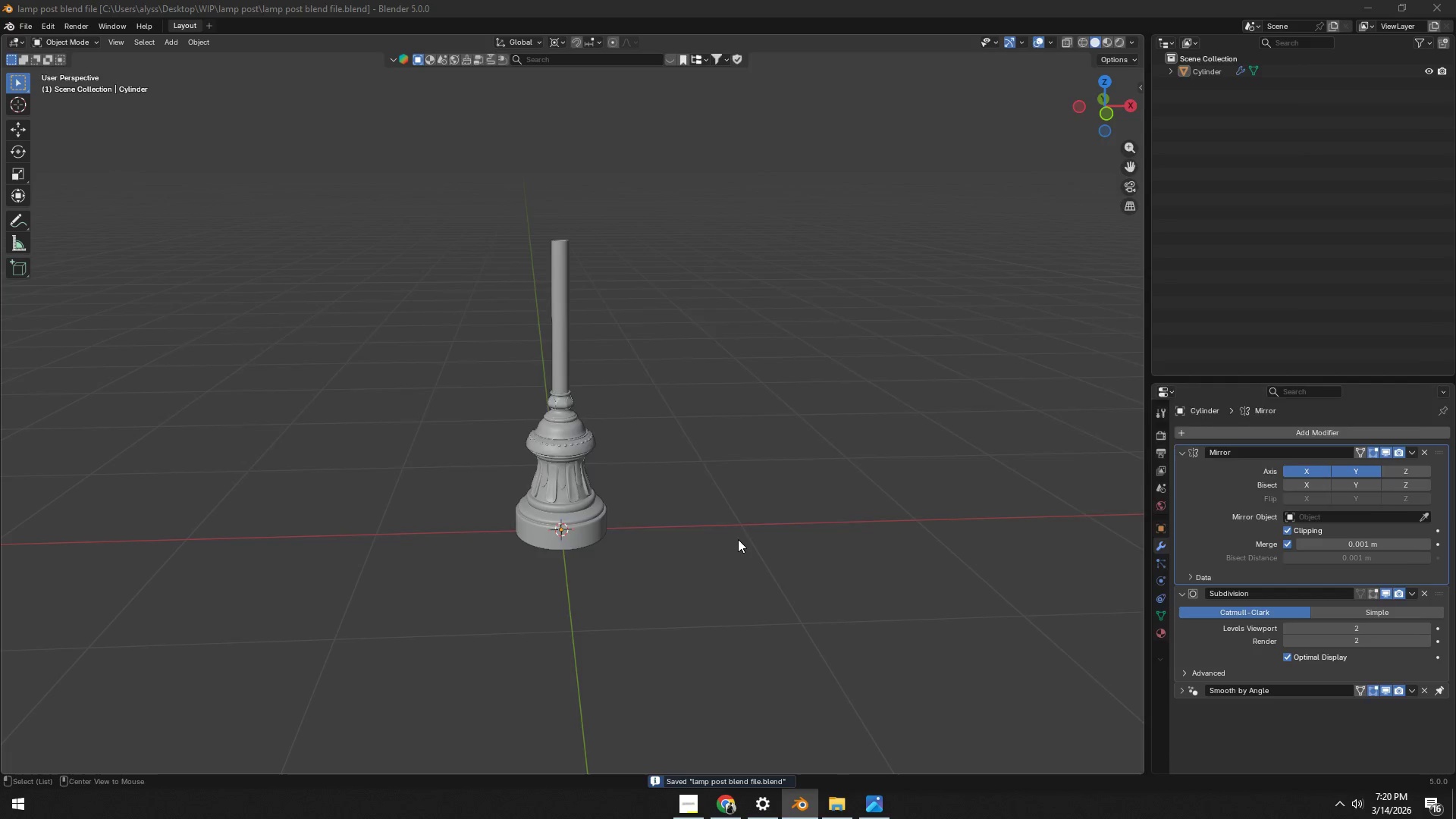 
key(Alt+Tab)
 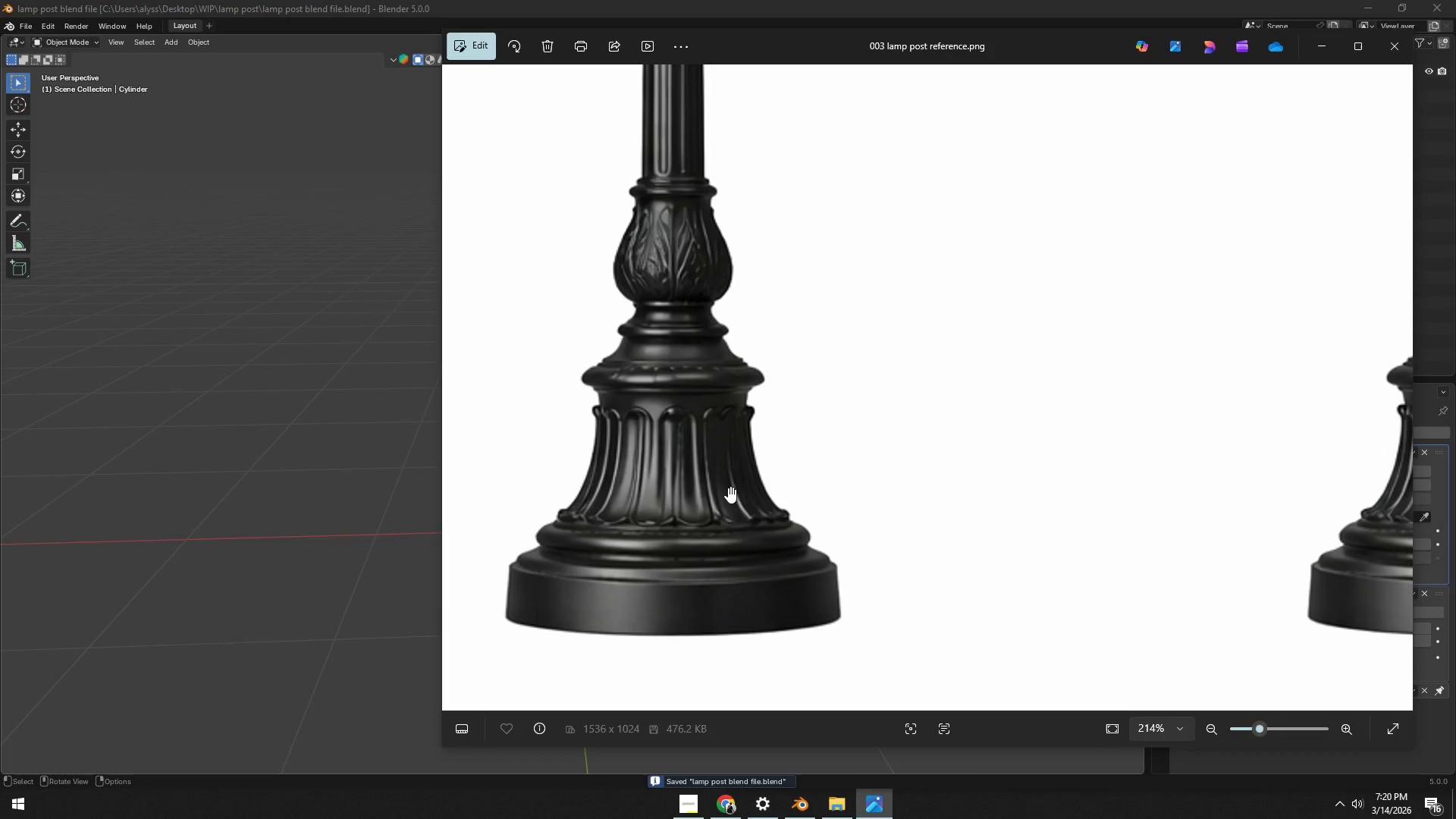 
scroll: coordinate [712, 417], scroll_direction: down, amount: 4.0
 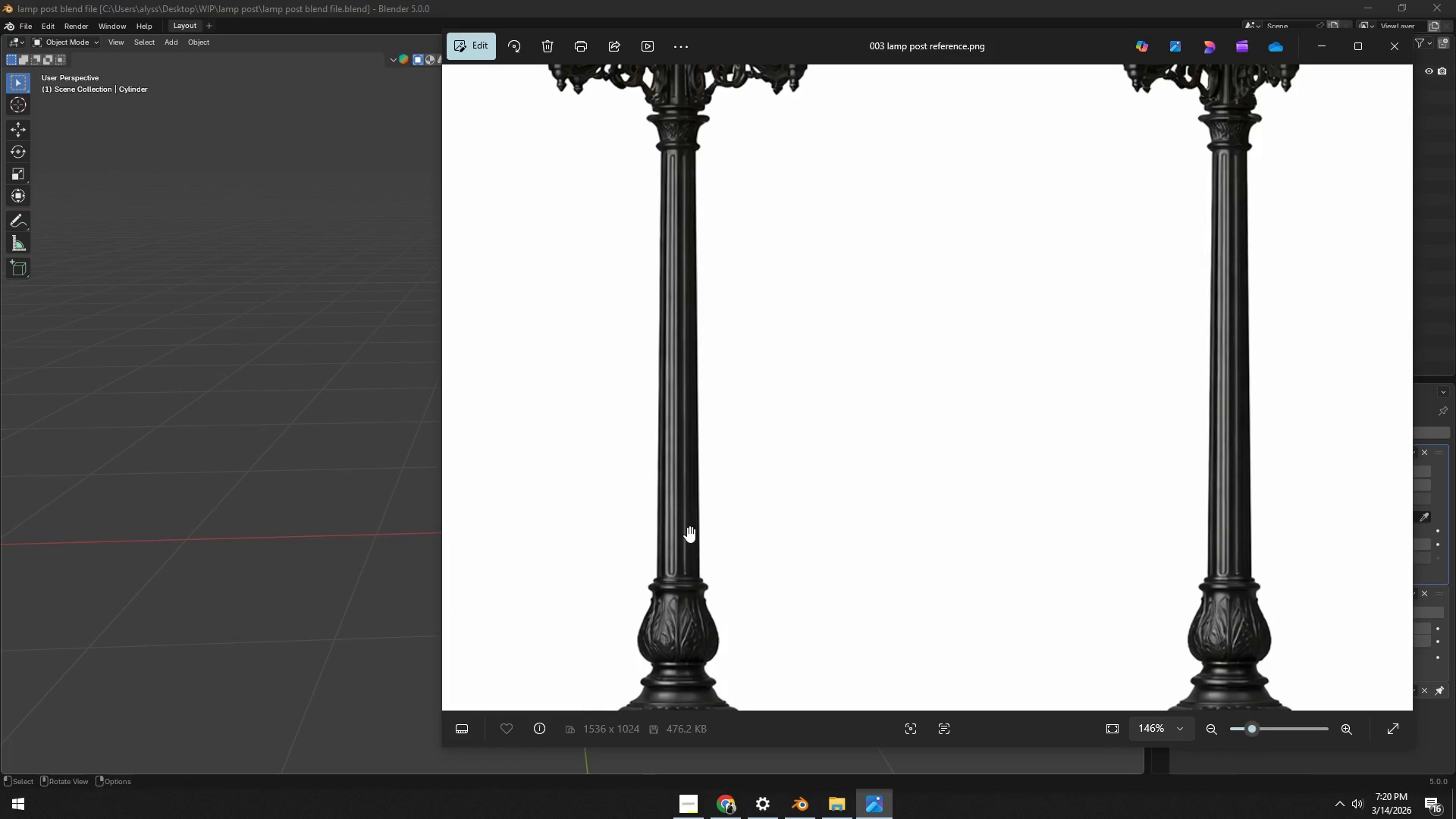 
key(Alt+AltLeft)
 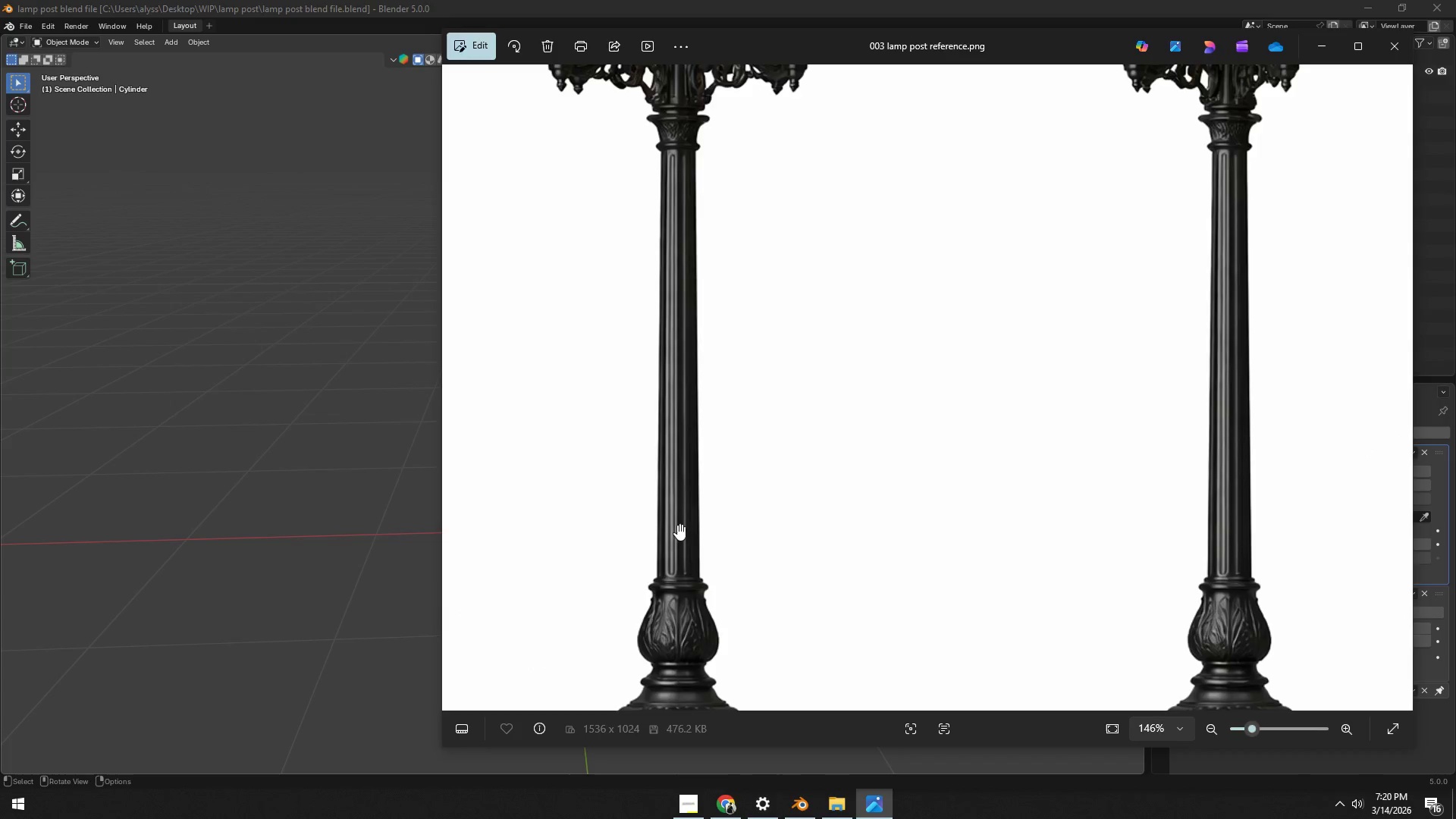 
key(Alt+Tab)
 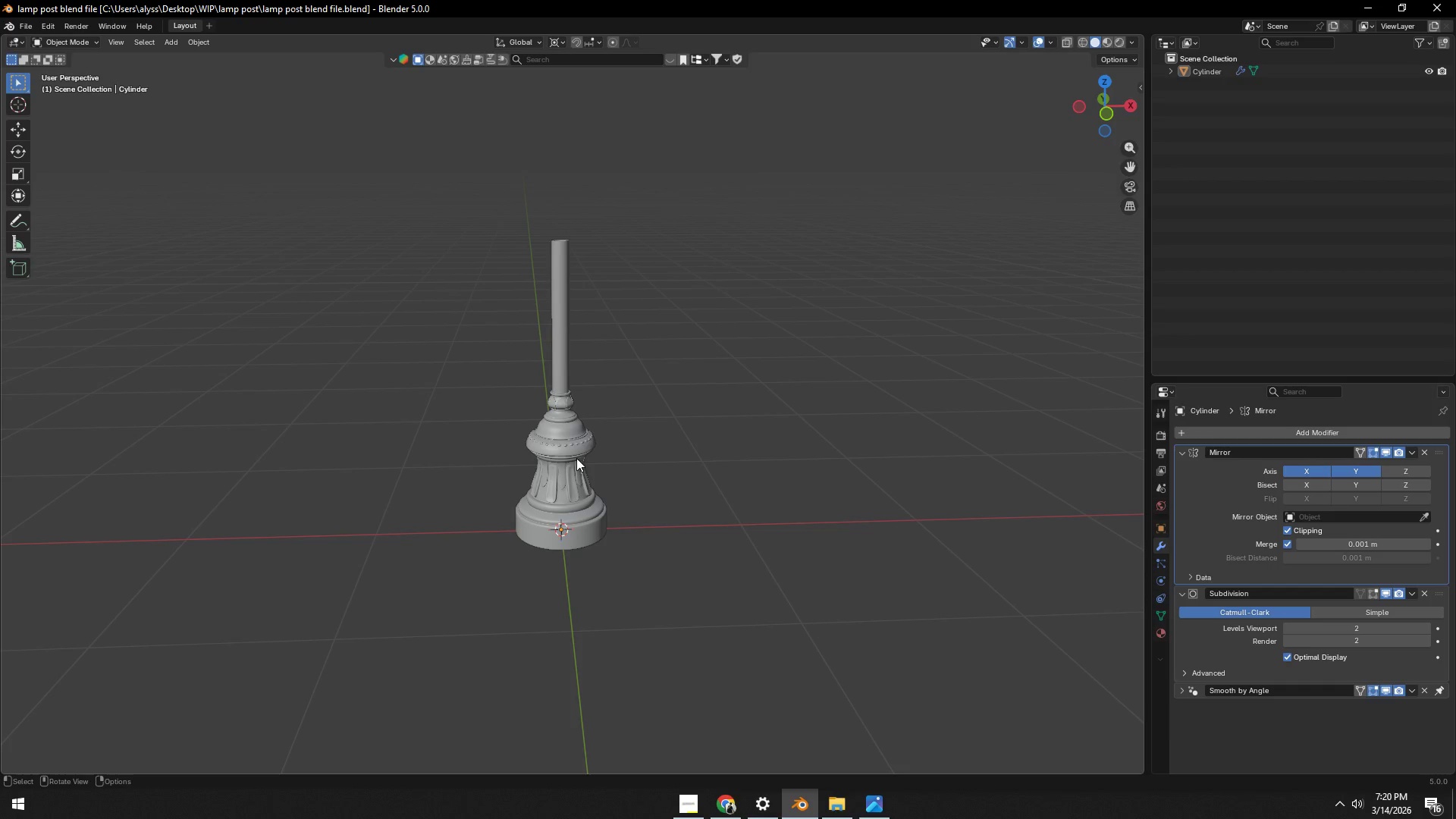 
hold_key(key=ShiftLeft, duration=0.33)
 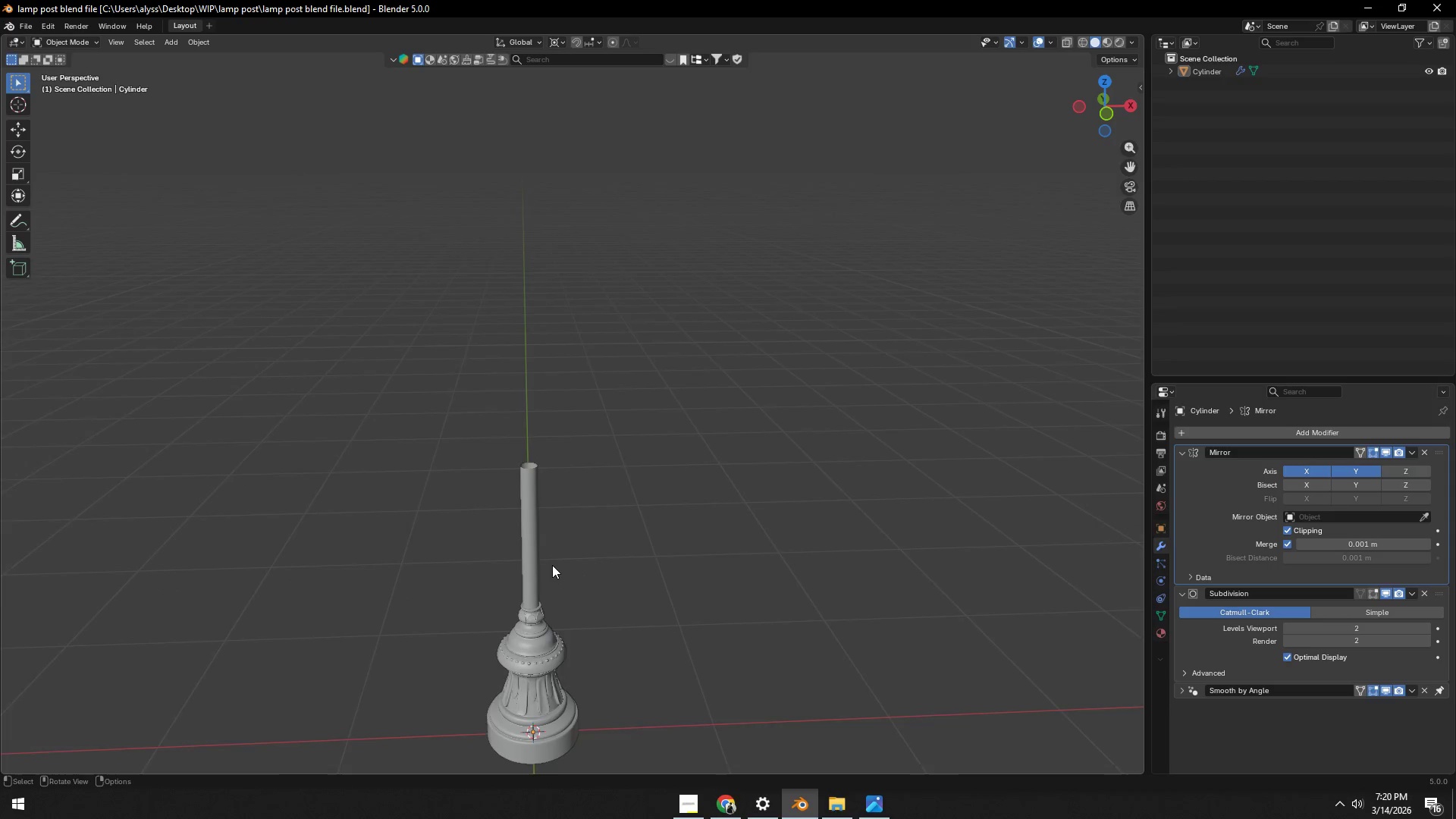 
scroll: coordinate [552, 565], scroll_direction: up, amount: 3.0
 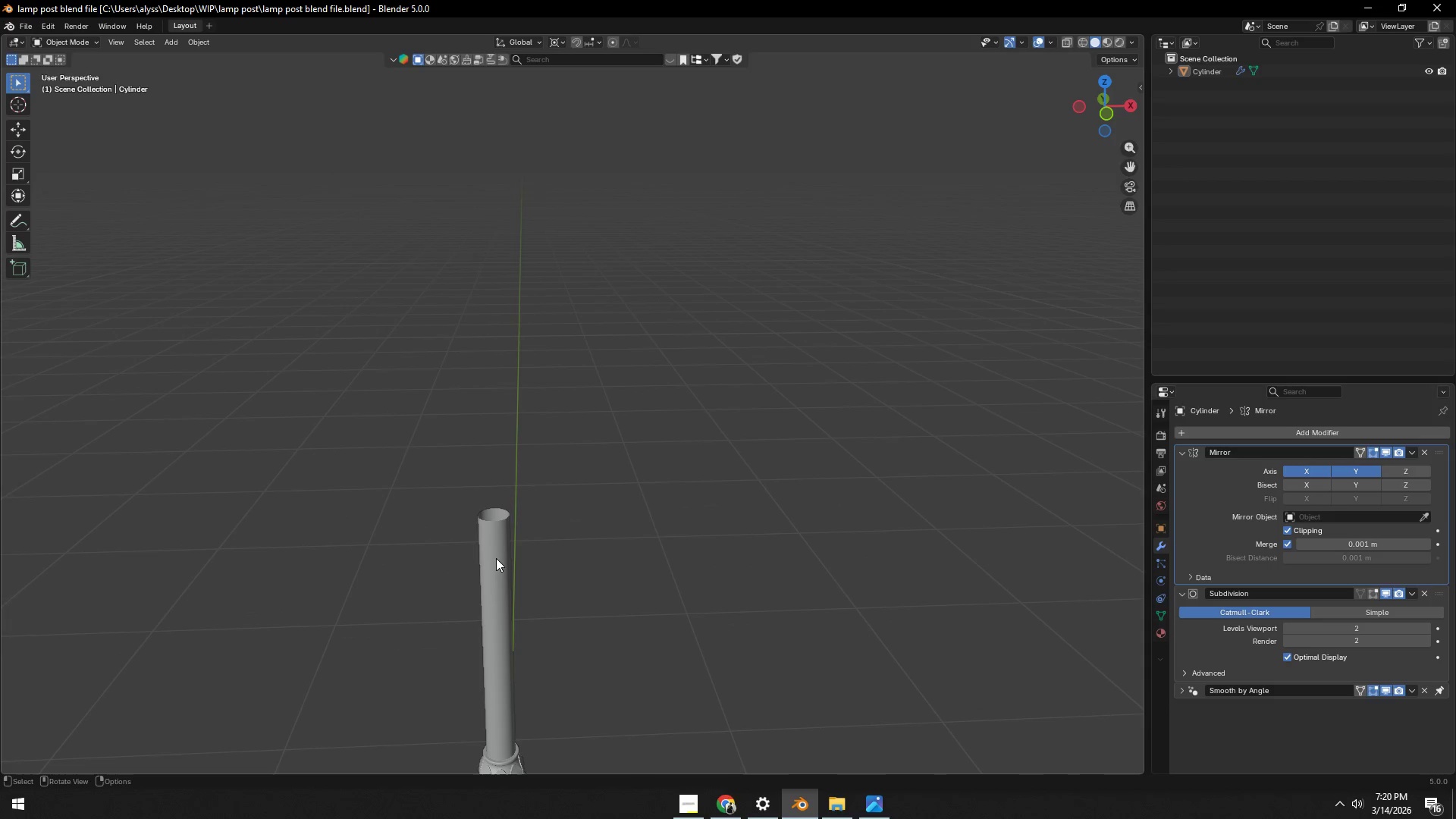 
left_click([494, 555])
 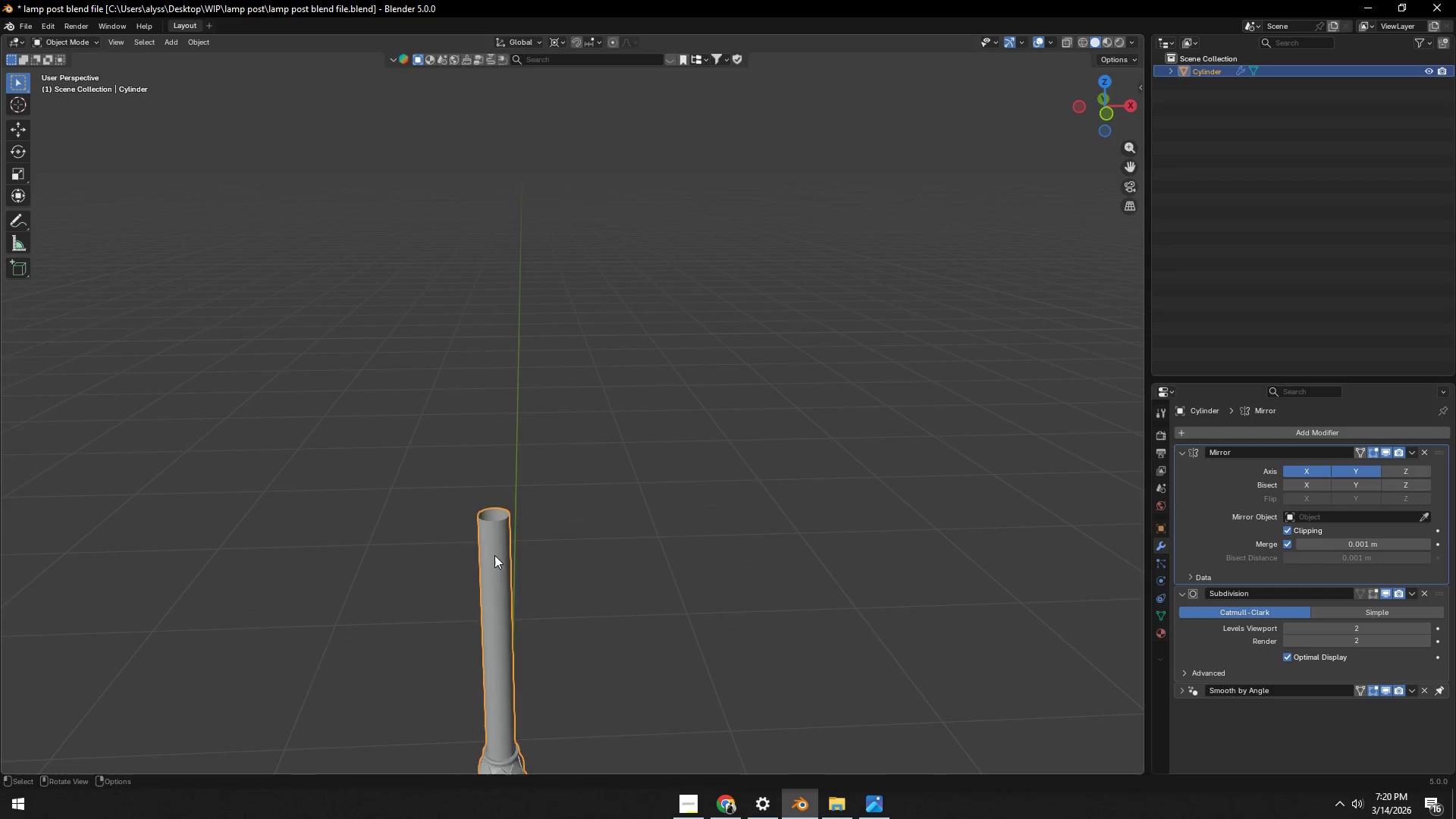 
key(Tab)
 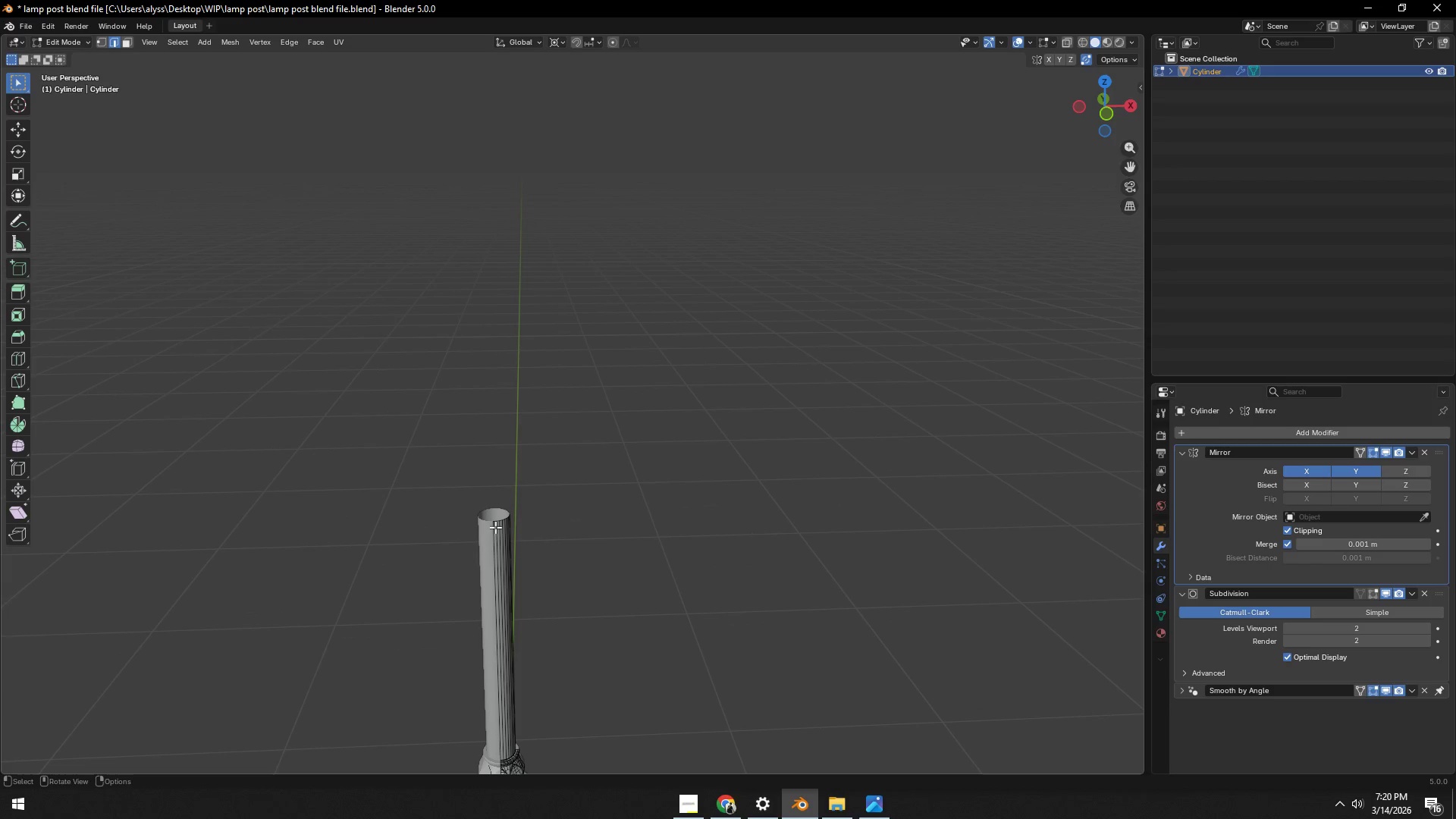 
hold_key(key=AltLeft, duration=0.39)
left_click([495, 521])
 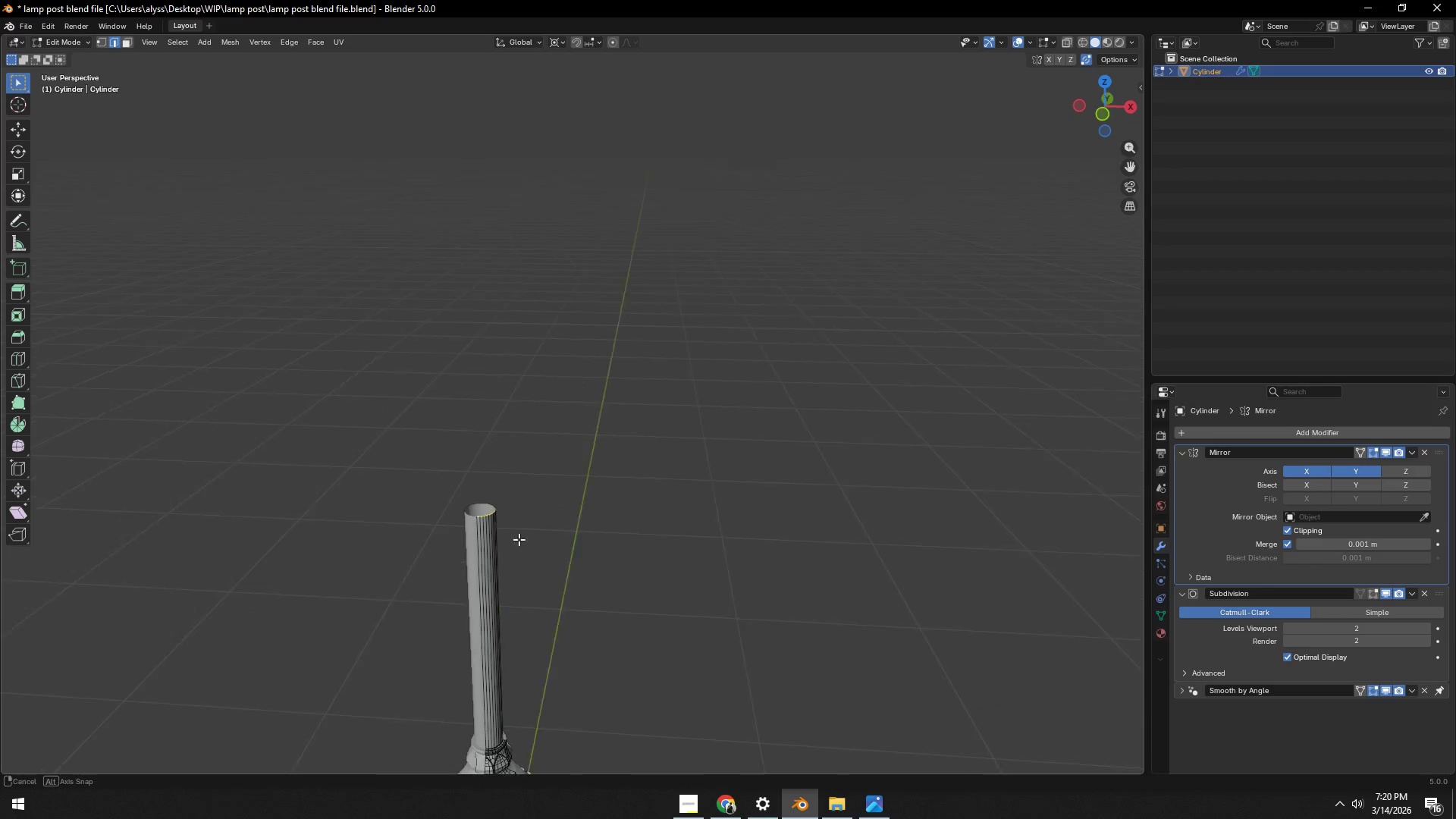 
hold_key(key=ShiftLeft, duration=0.42)
 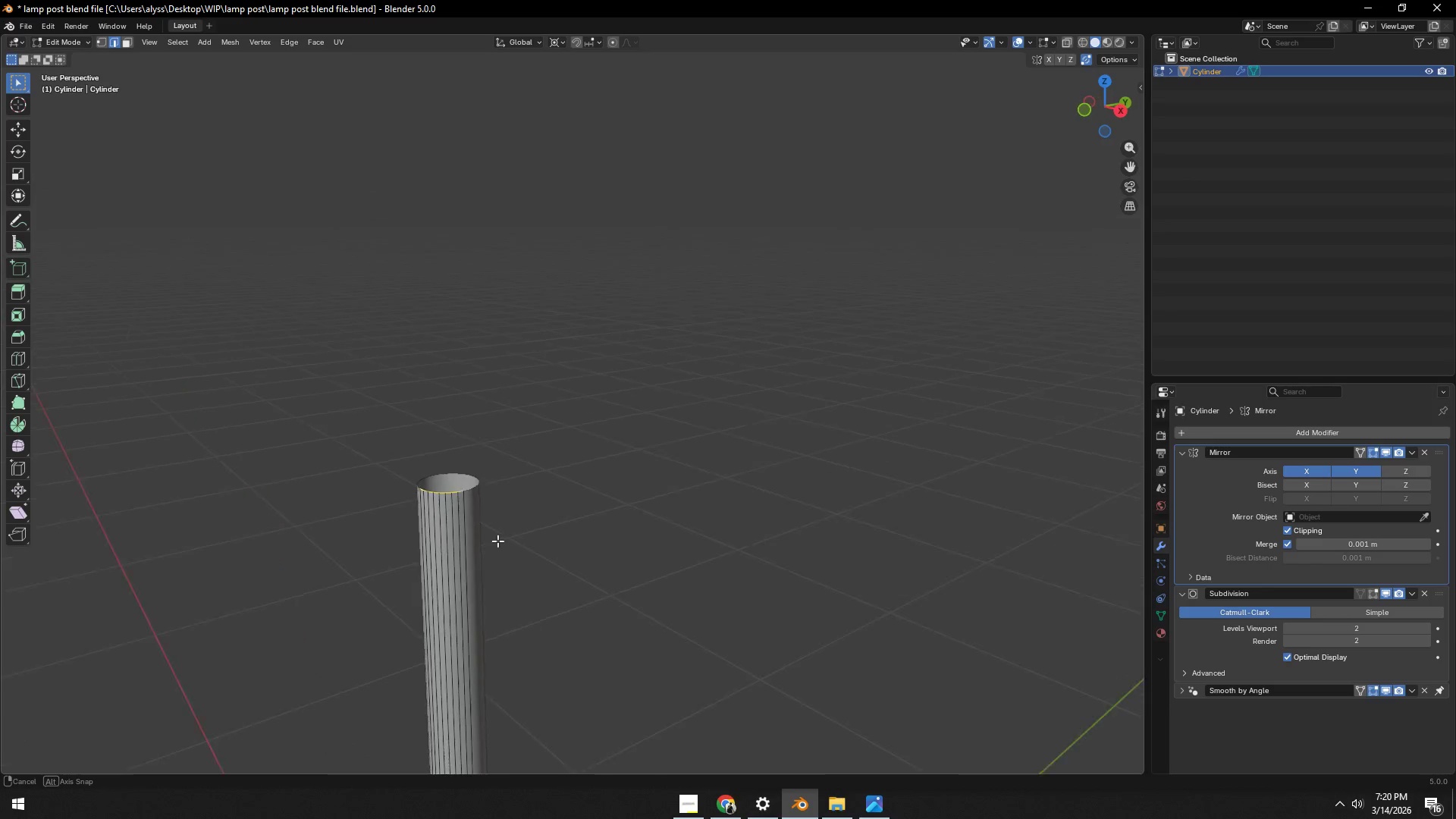 
scroll: coordinate [499, 542], scroll_direction: up, amount: 4.0
 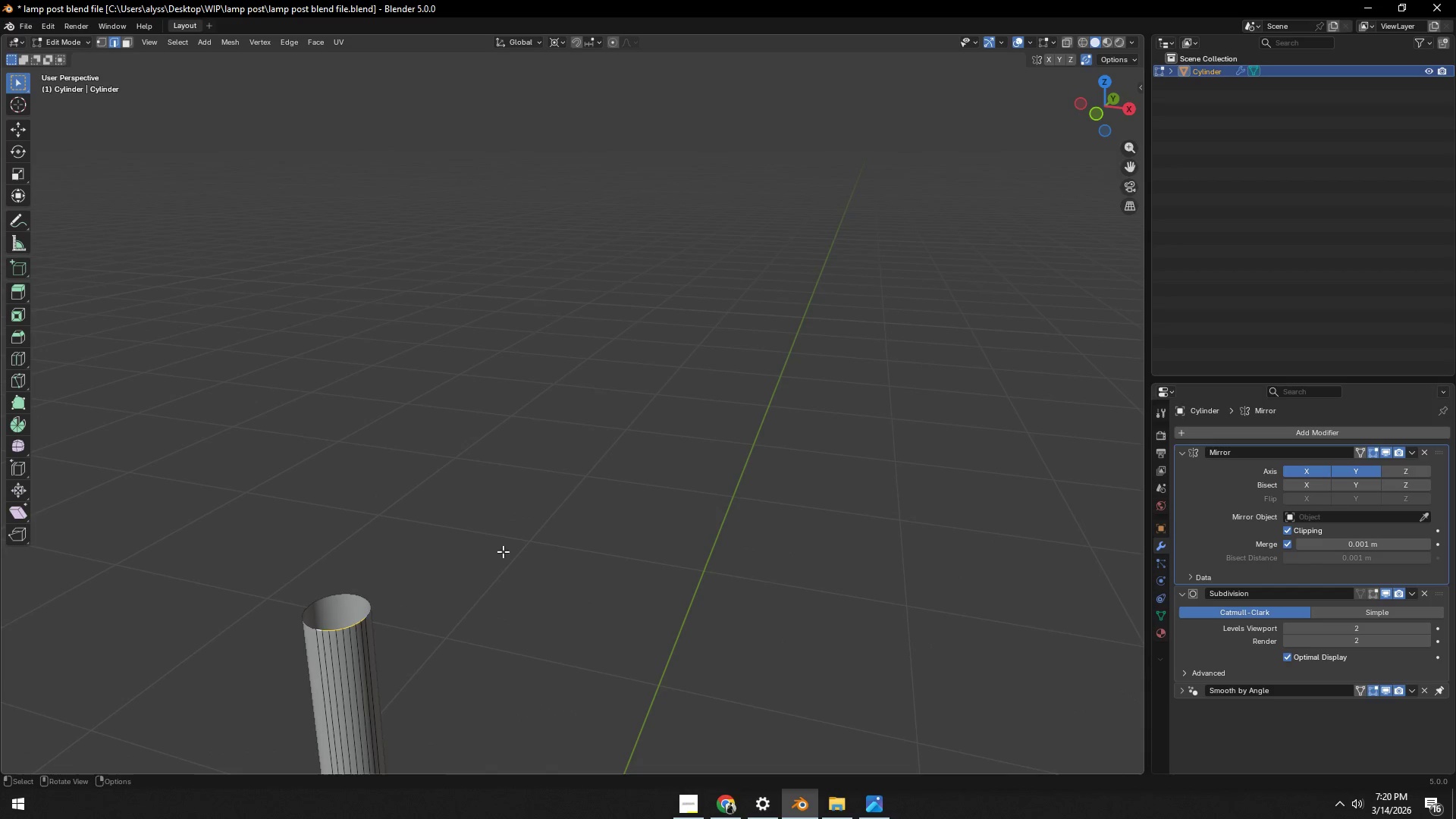 
key(G)
 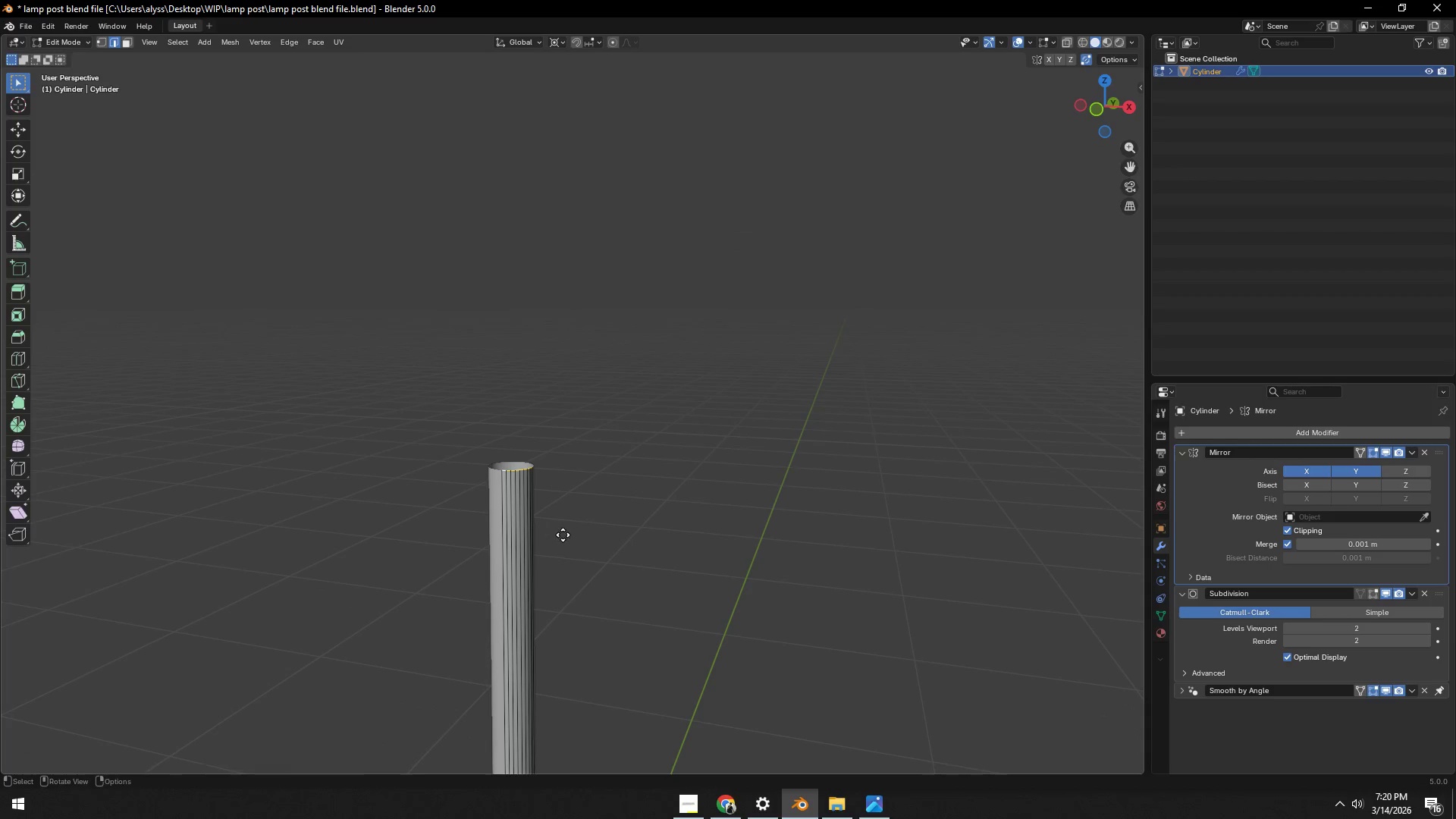 
scroll: coordinate [562, 534], scroll_direction: down, amount: 2.0
 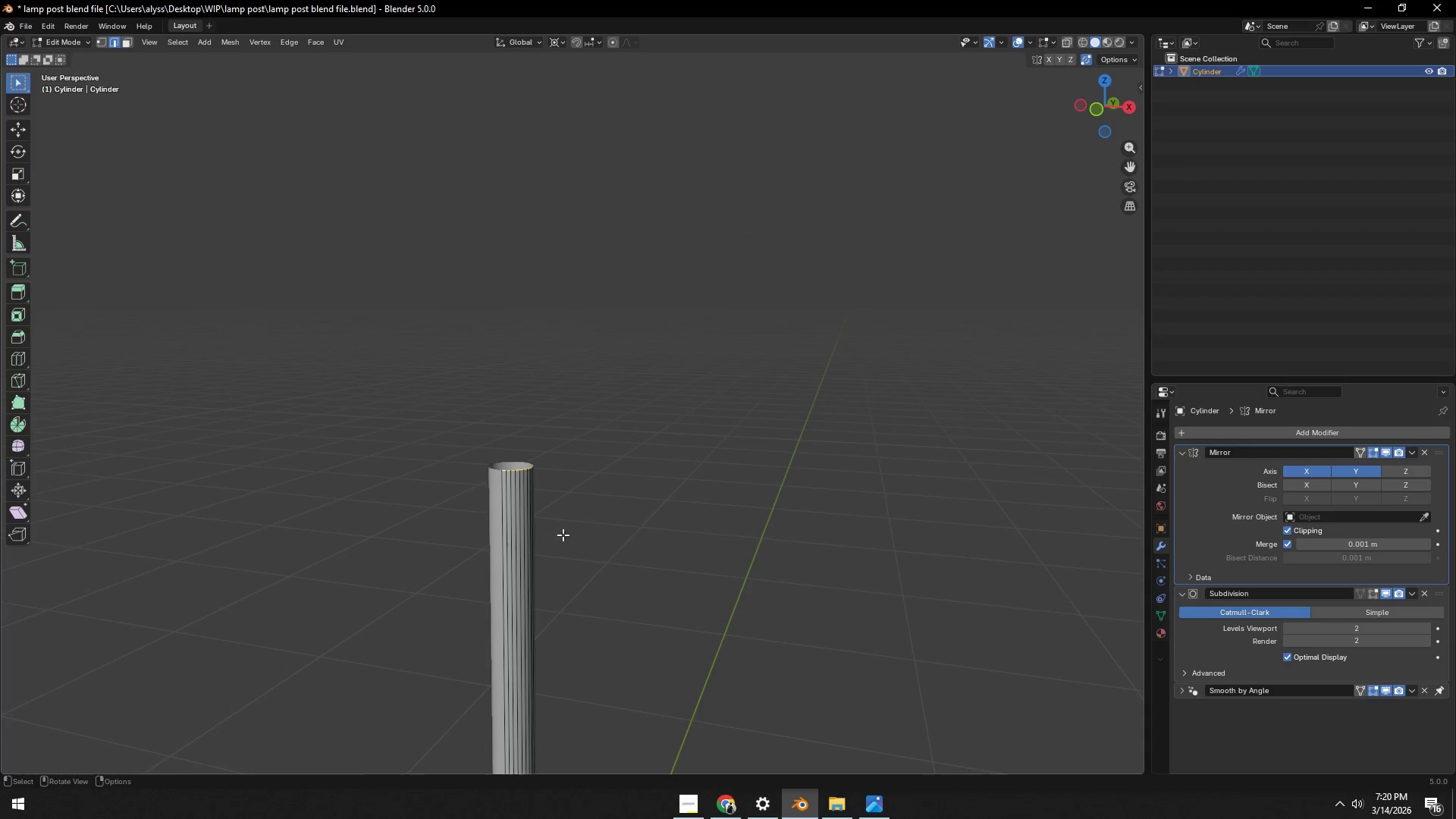 
key(Z)
 